 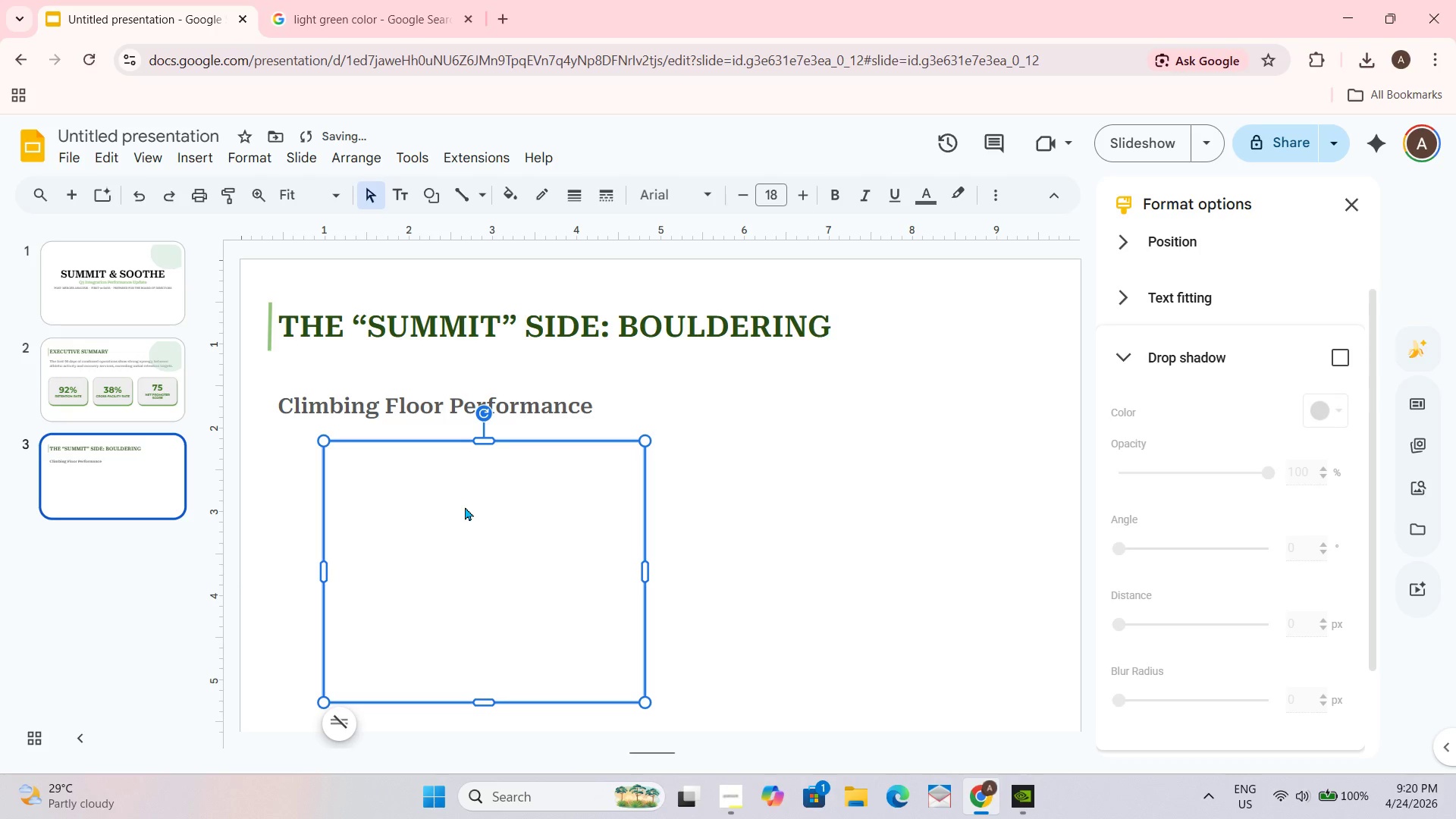 
triple_click([465, 507])
 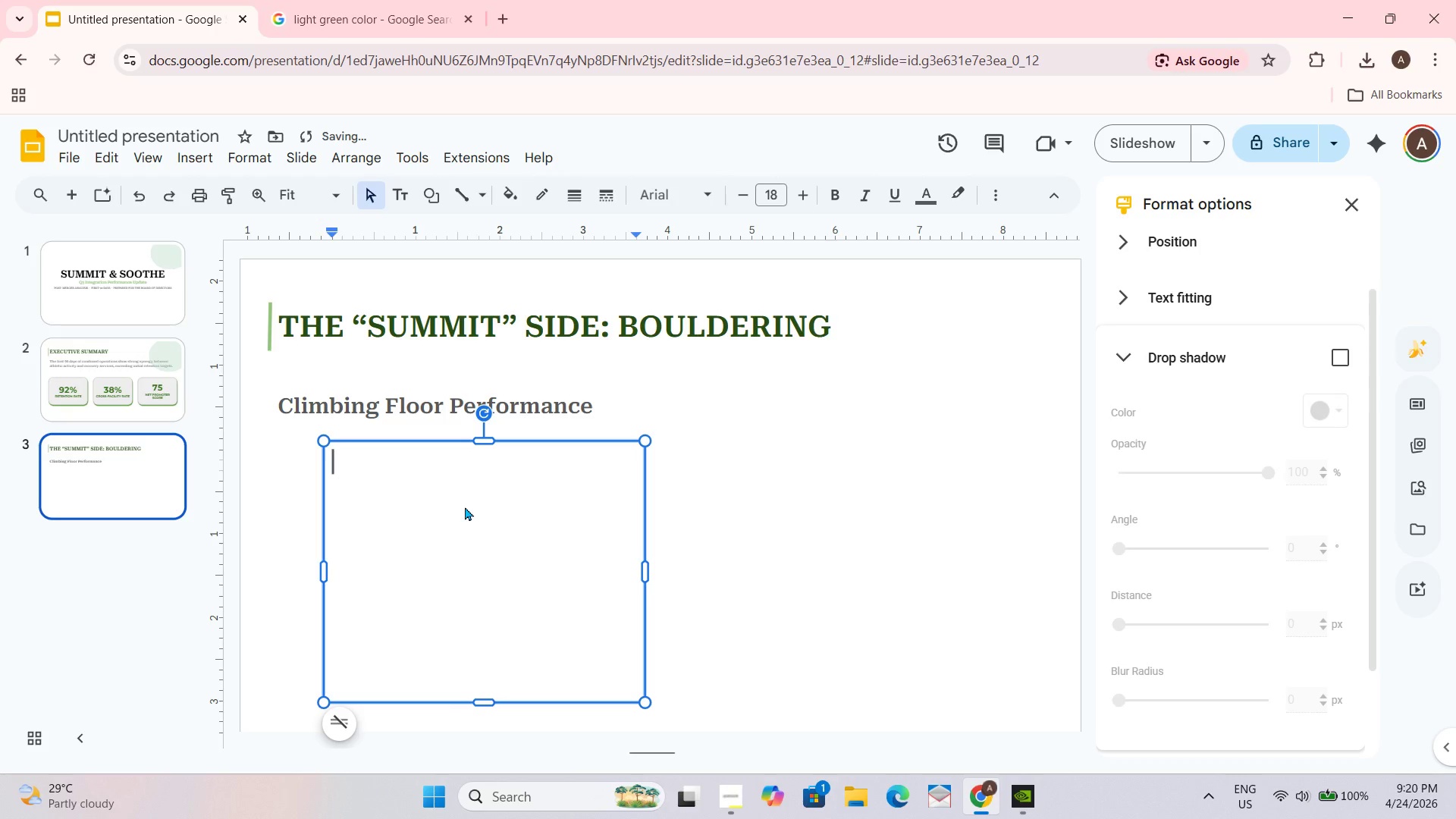 
triple_click([465, 507])
 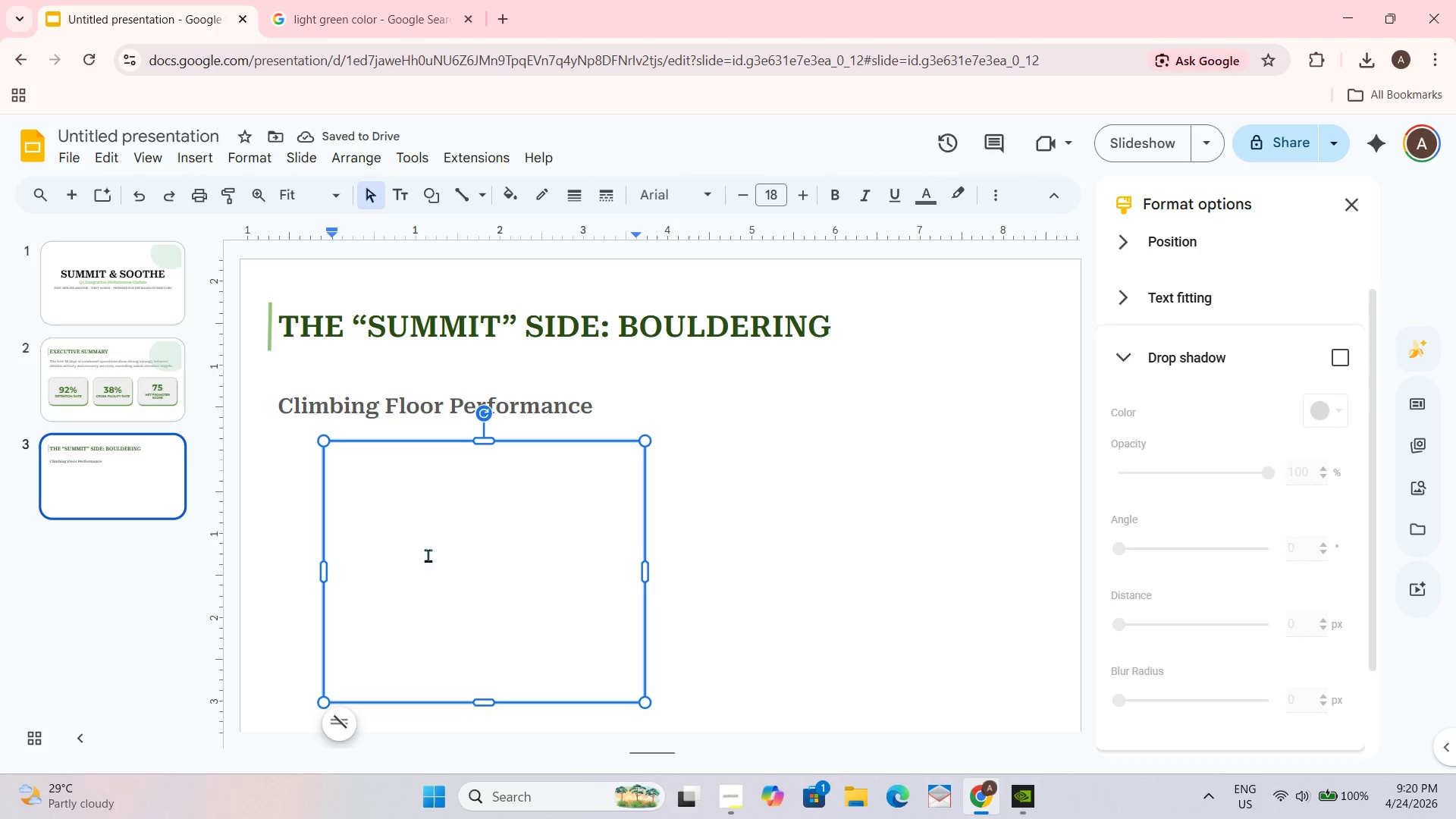 
type(d)
key(Backspace)
type(Daily Traffic: Average 245 visits)
 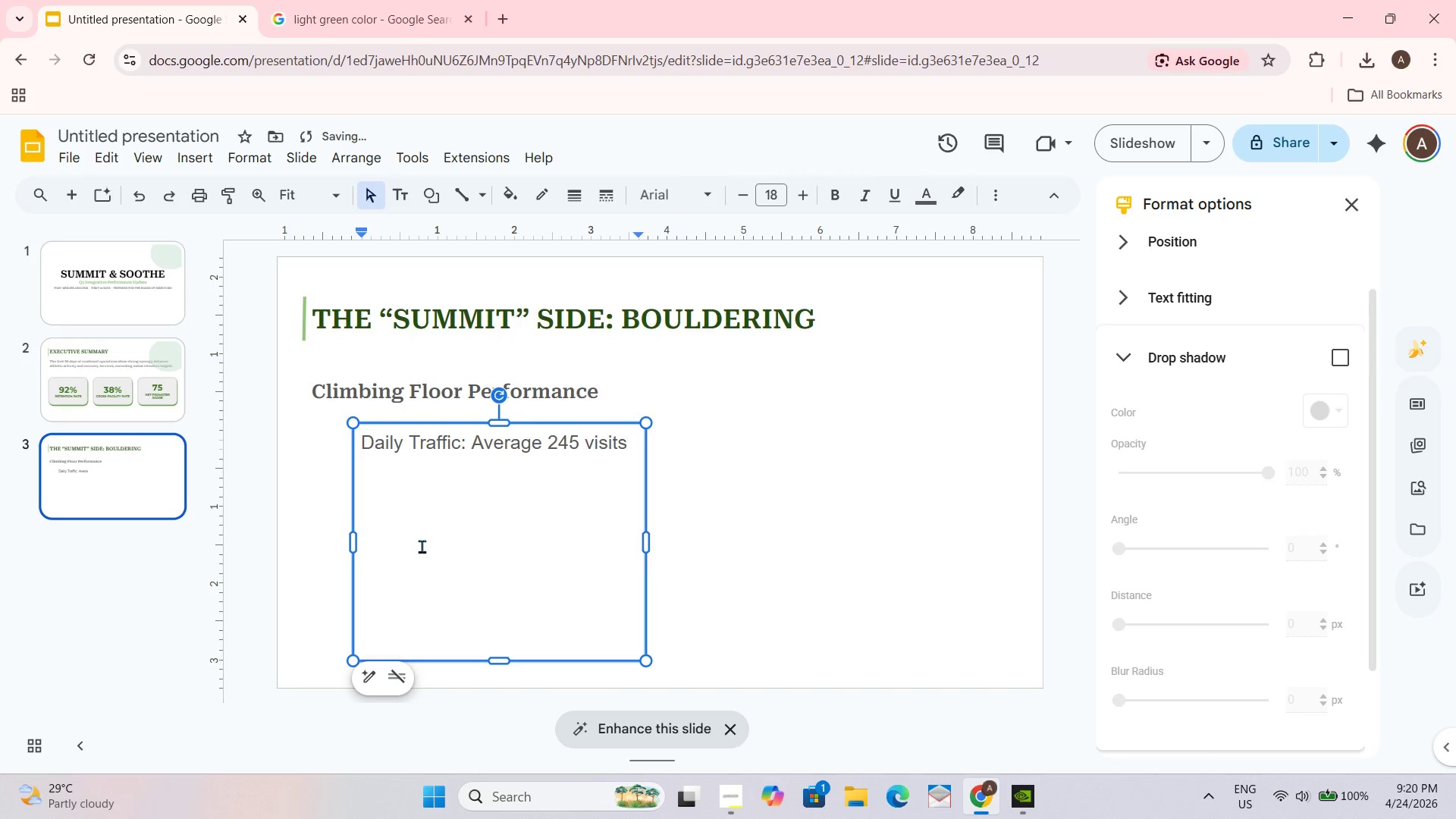 
type(/day)
 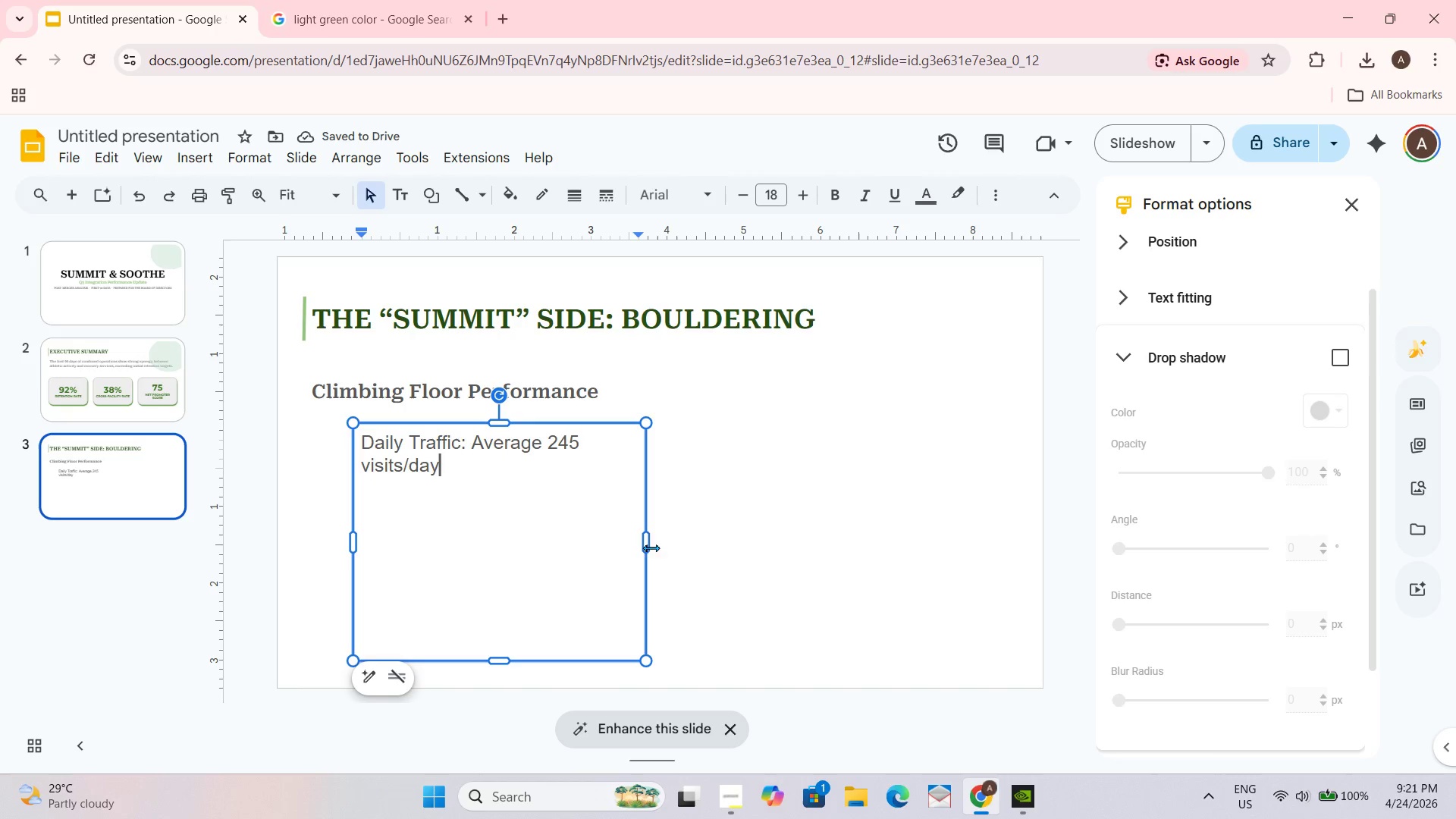 
left_click_drag(start_coordinate=[645, 547], to_coordinate=[657, 547])
 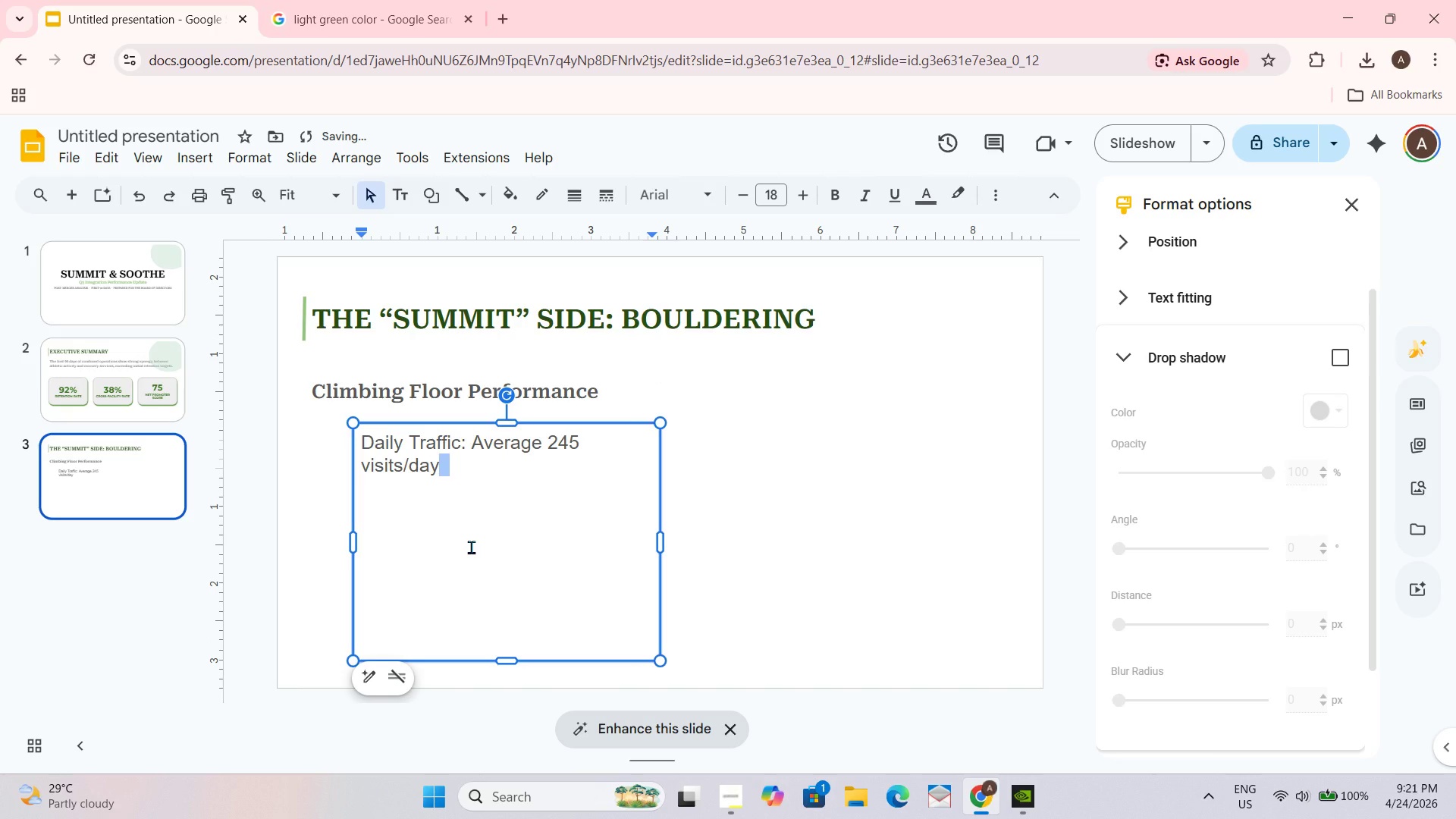 
key(Backspace)
 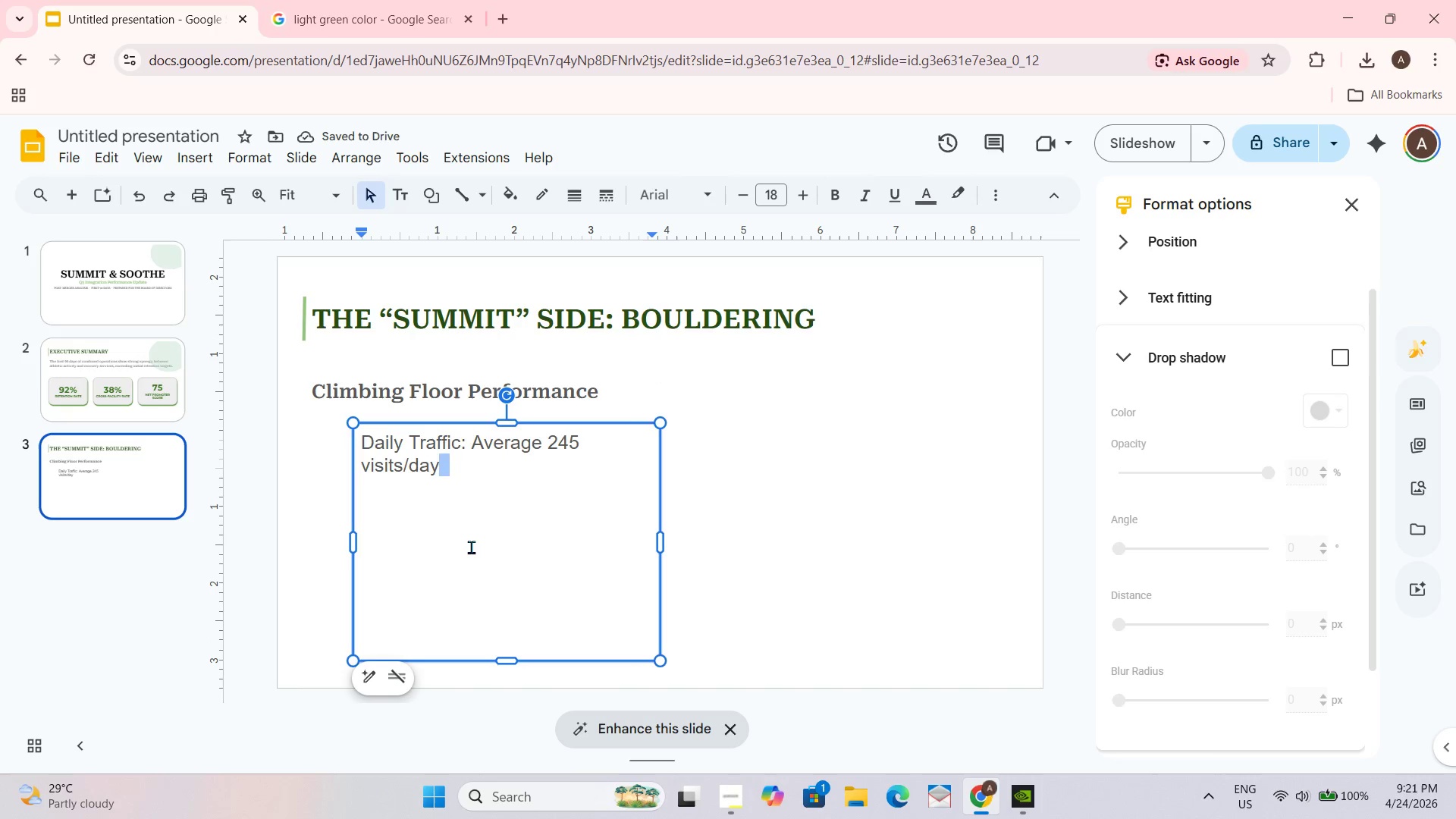 
key(Space)
 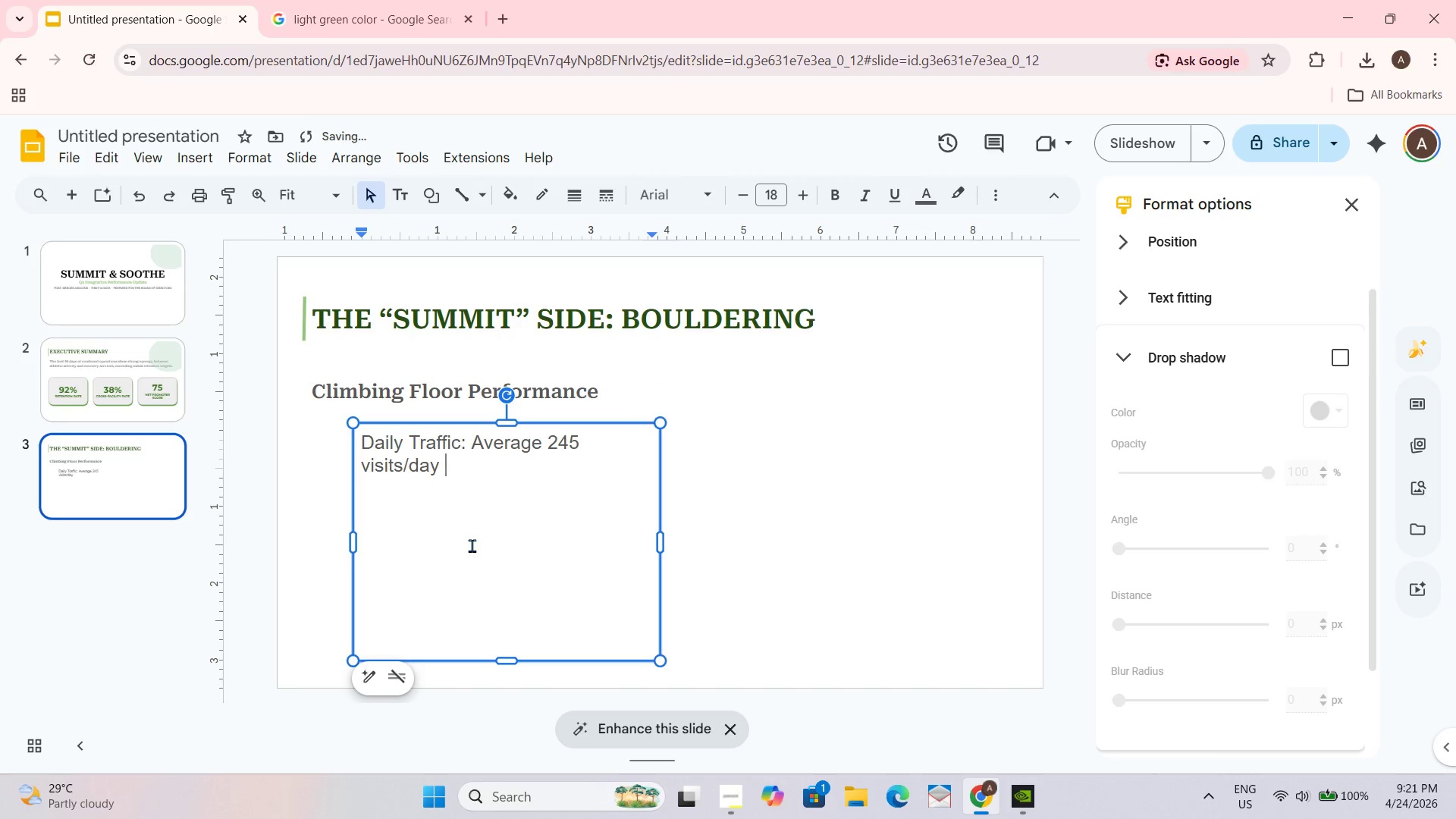 
key(Shift+9)
 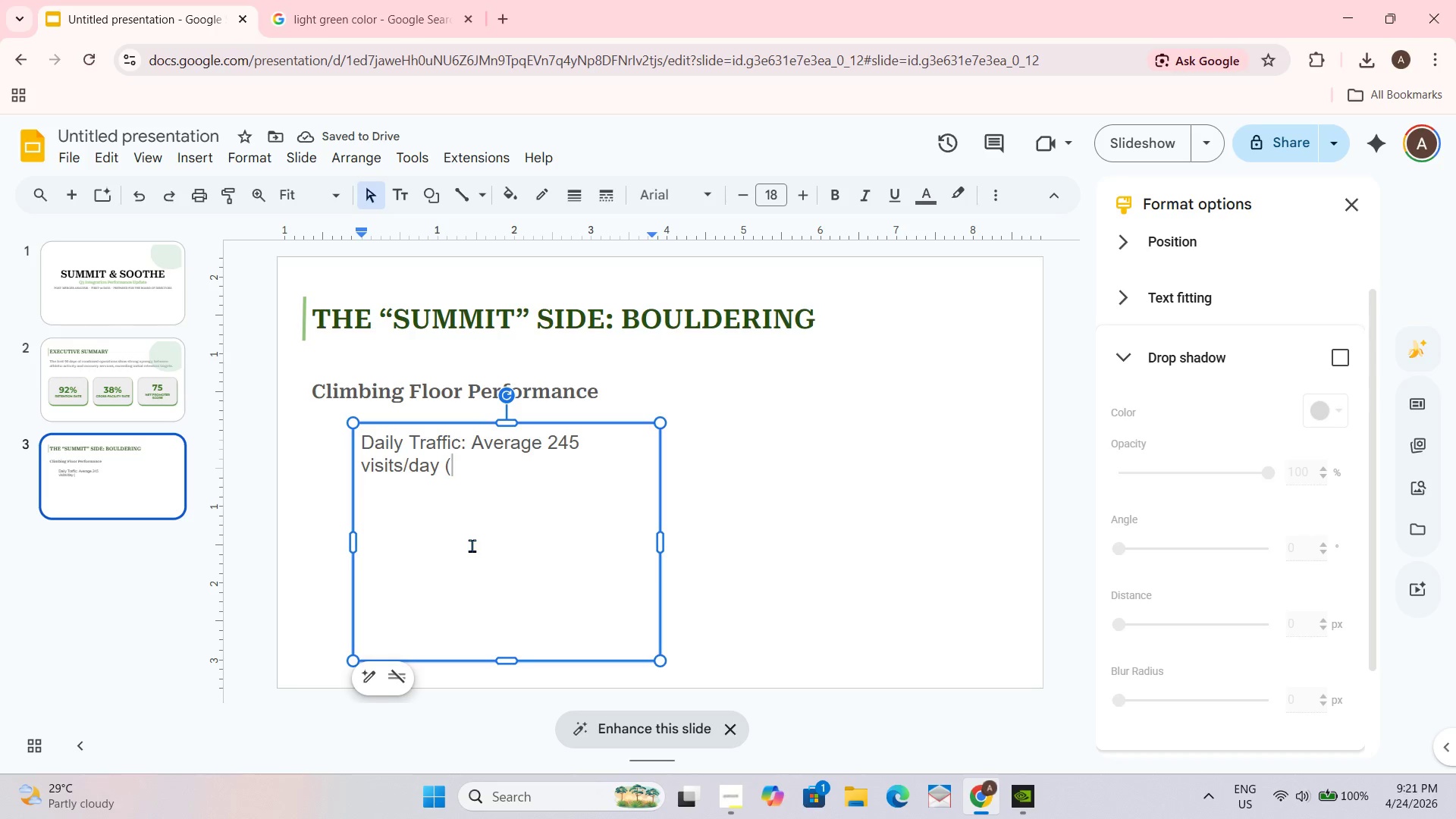 
type(+12% Mom)
key(Backspace)
type(M).)
 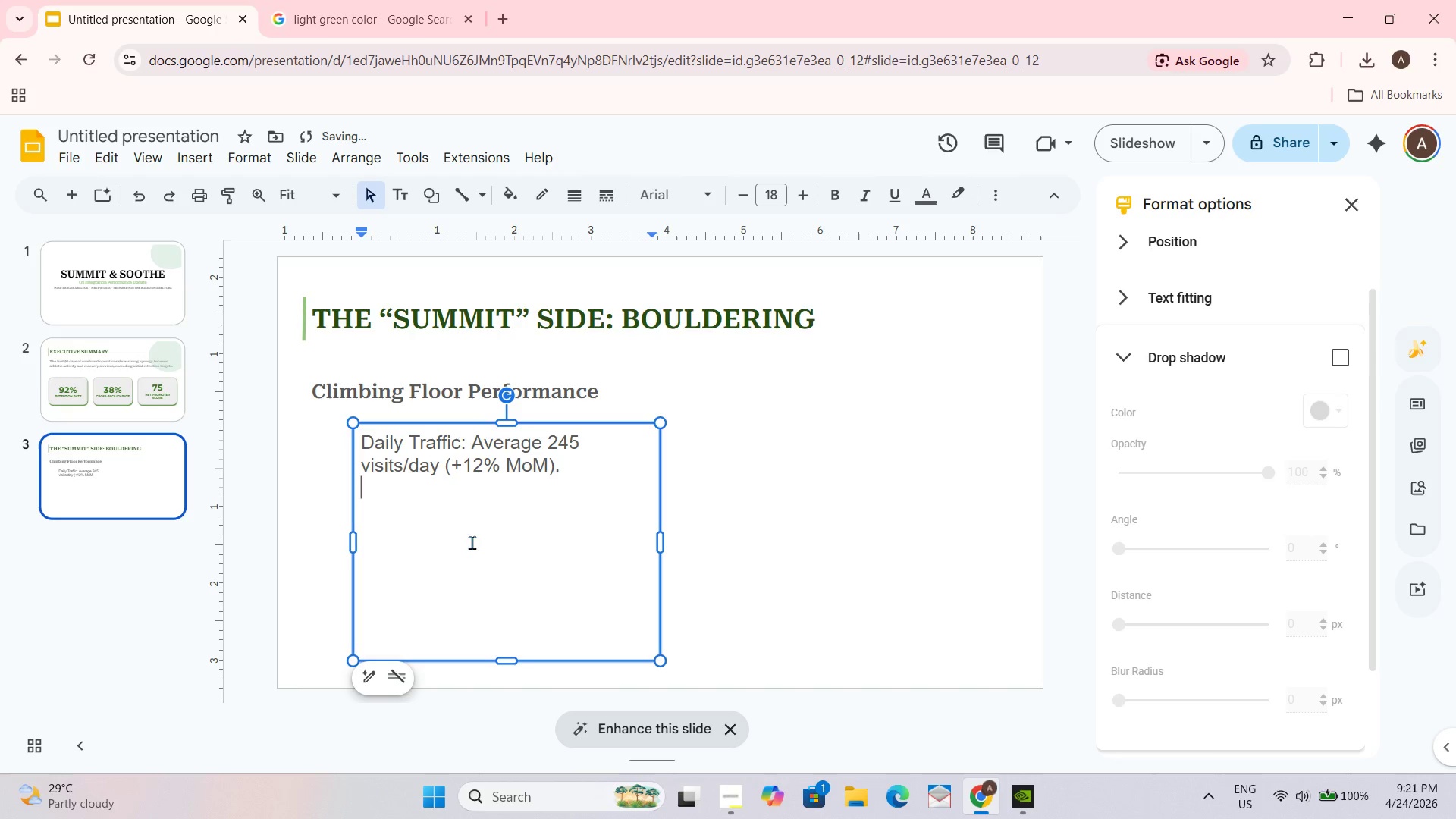 
key(Shift+Enter)
 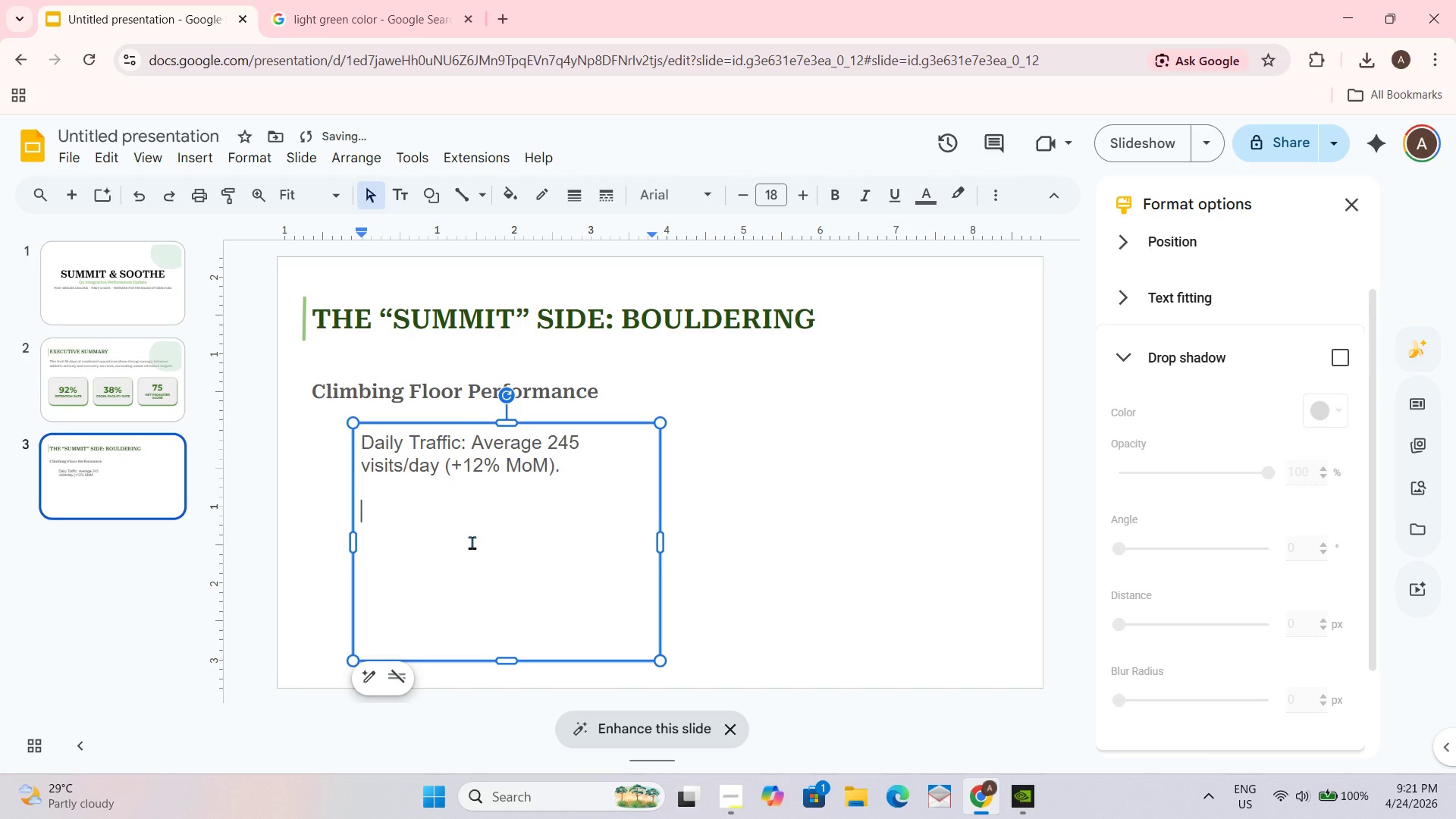 
key(Shift+Enter)
 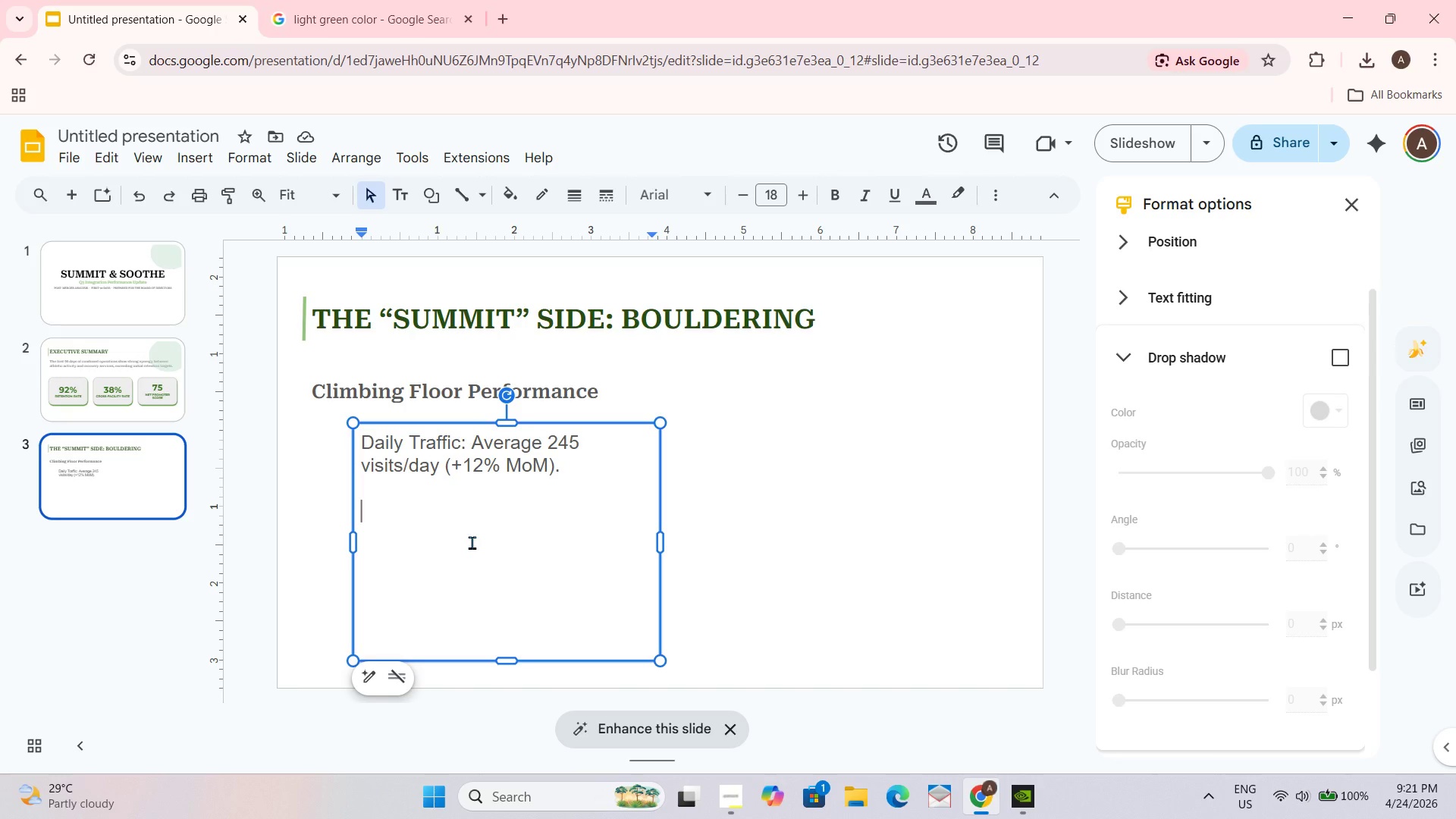 
wait(13.11)
 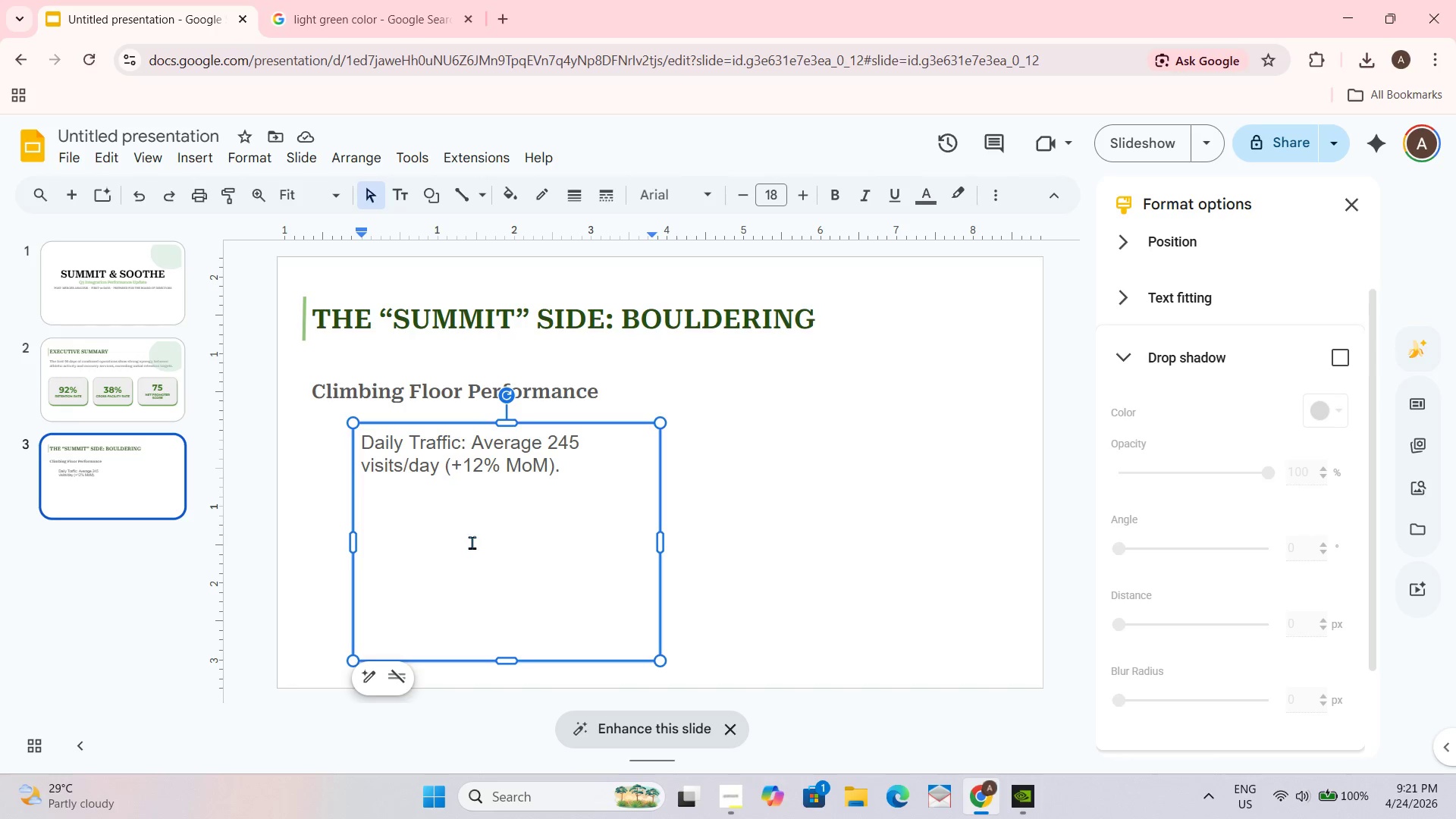 
type(Peal)
key(Backspace)
type(k Utilization: )
 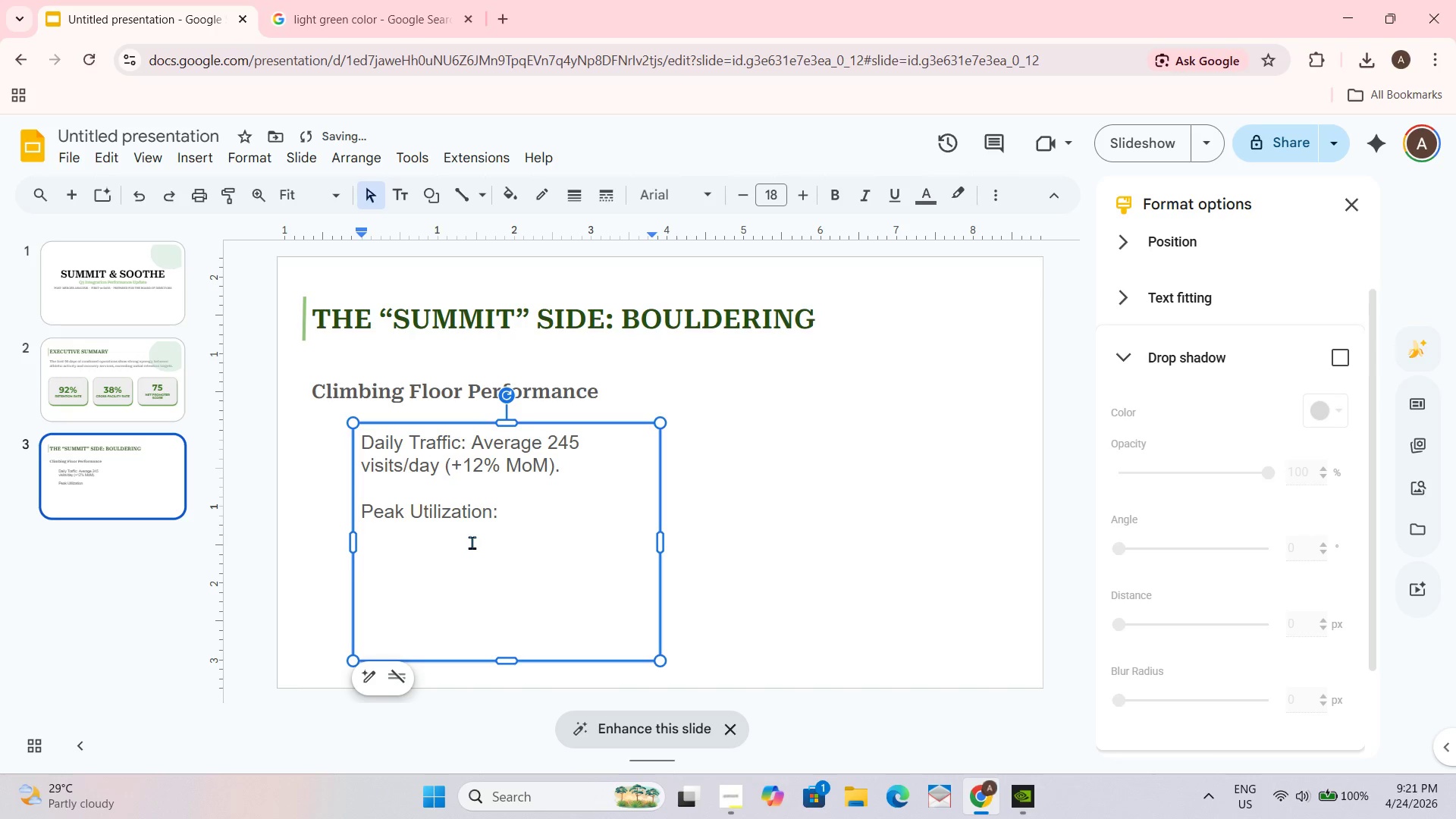 
type(18:00)
 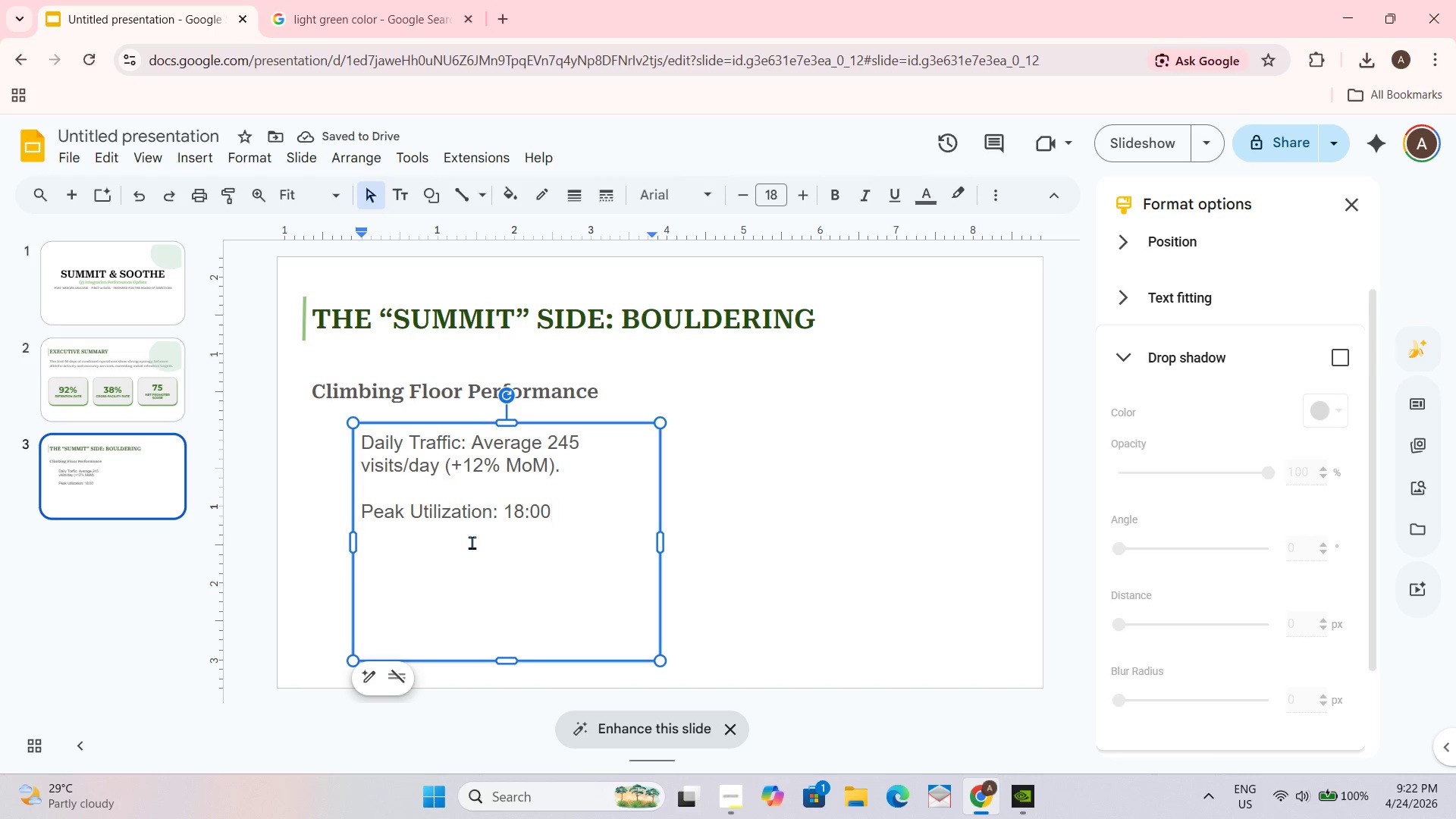 
type( - 21:00 (95%)
 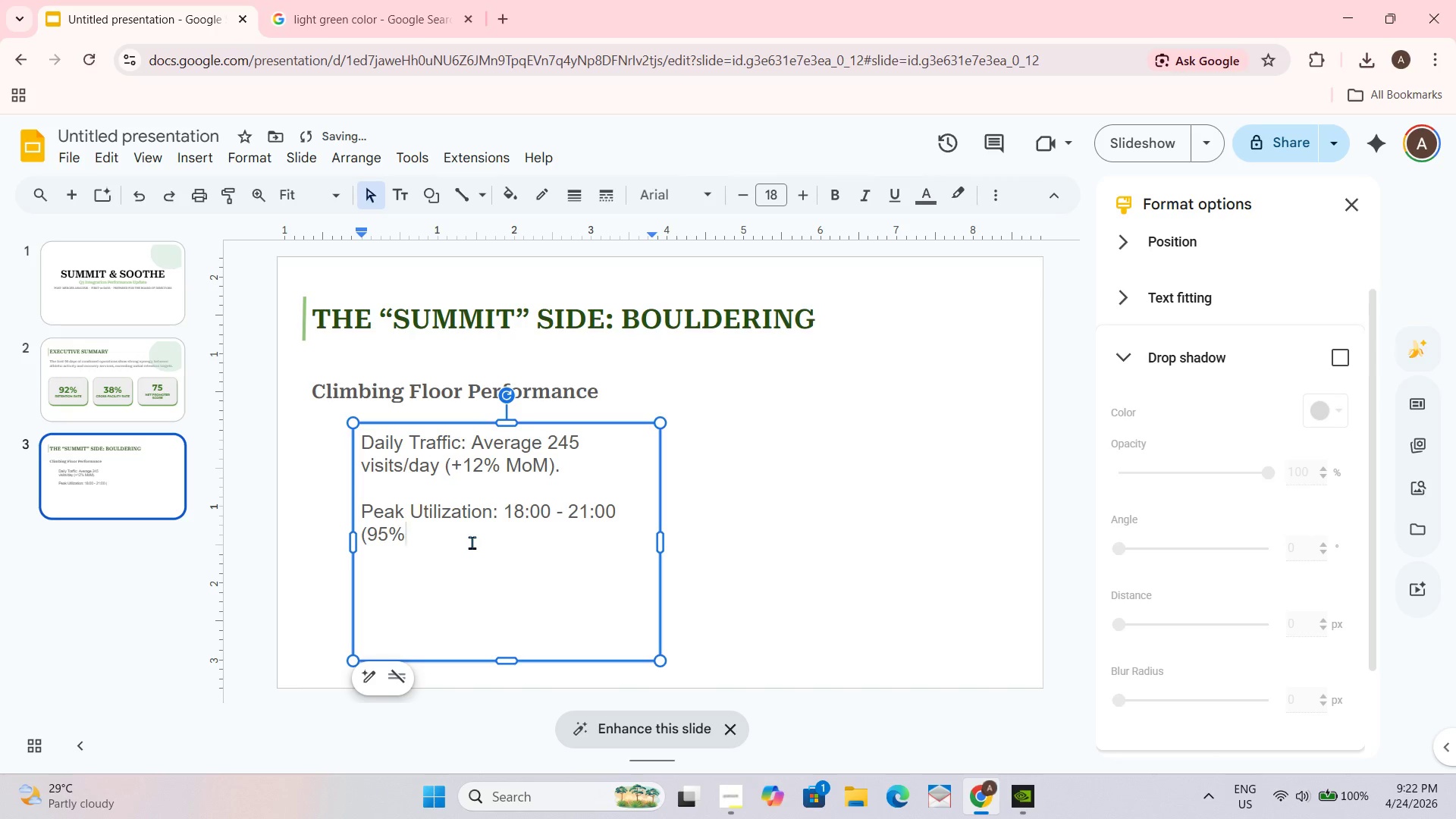 
key(Enter)
 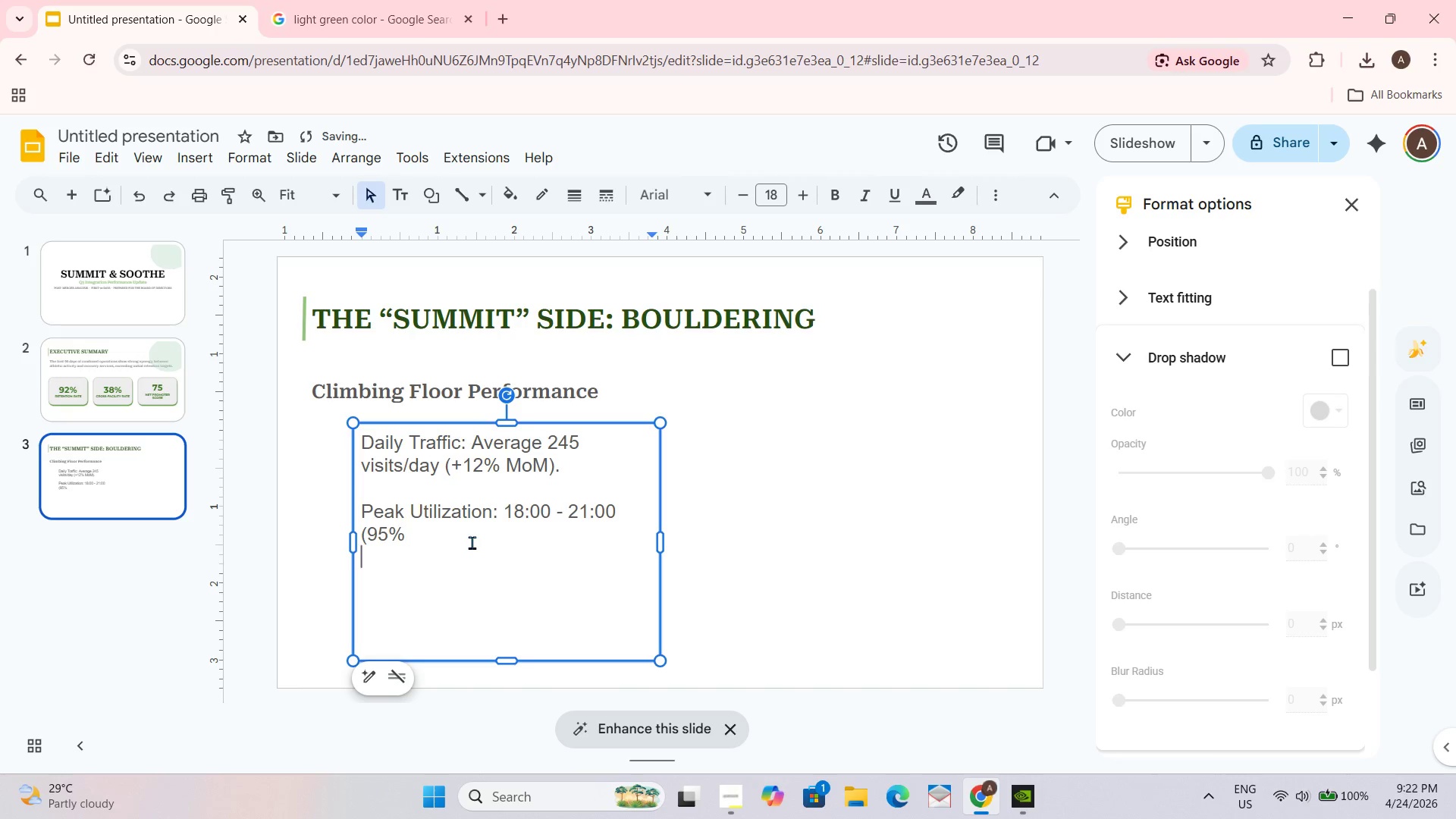 
key(0)
 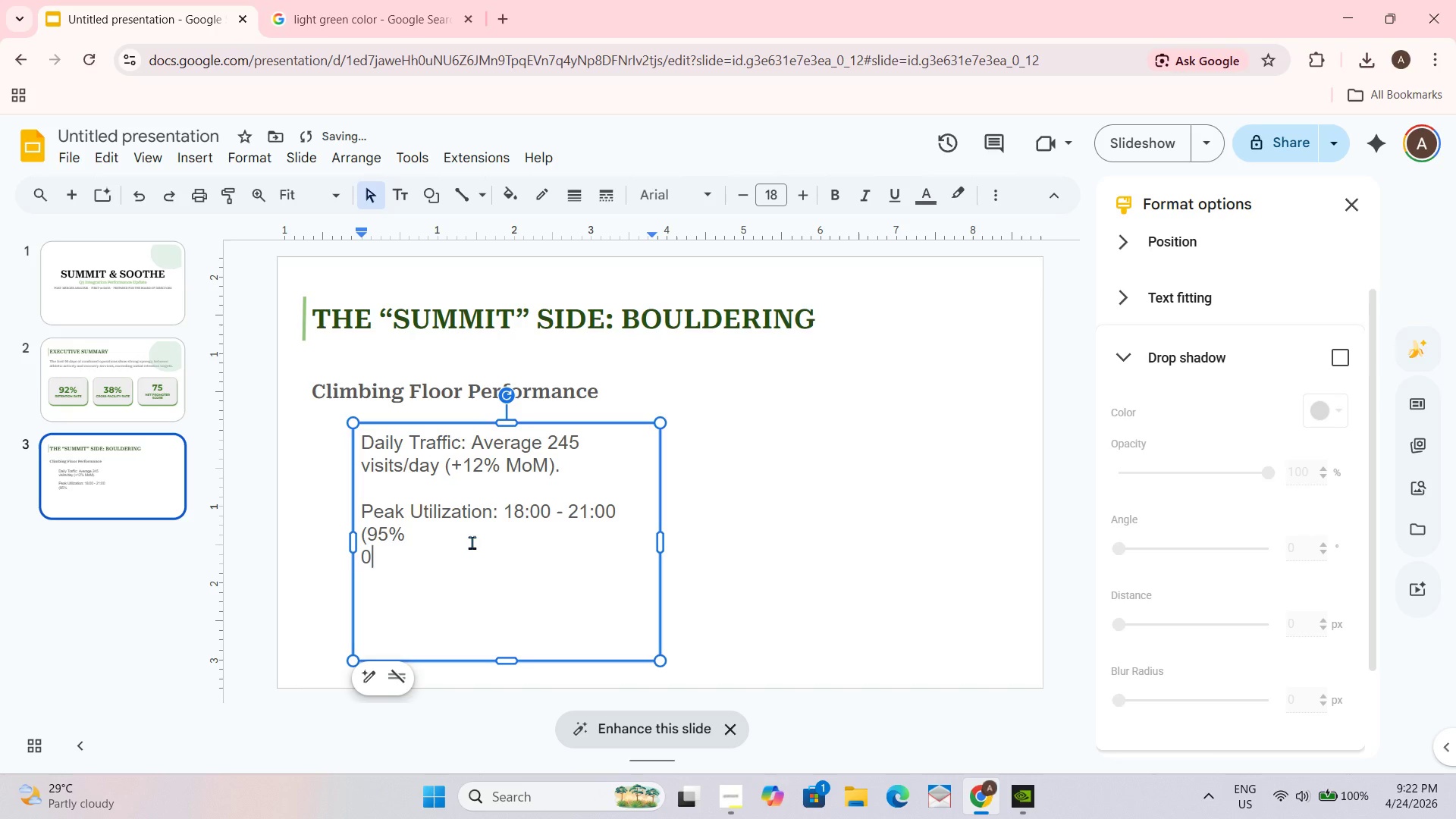 
key(Backspace)
 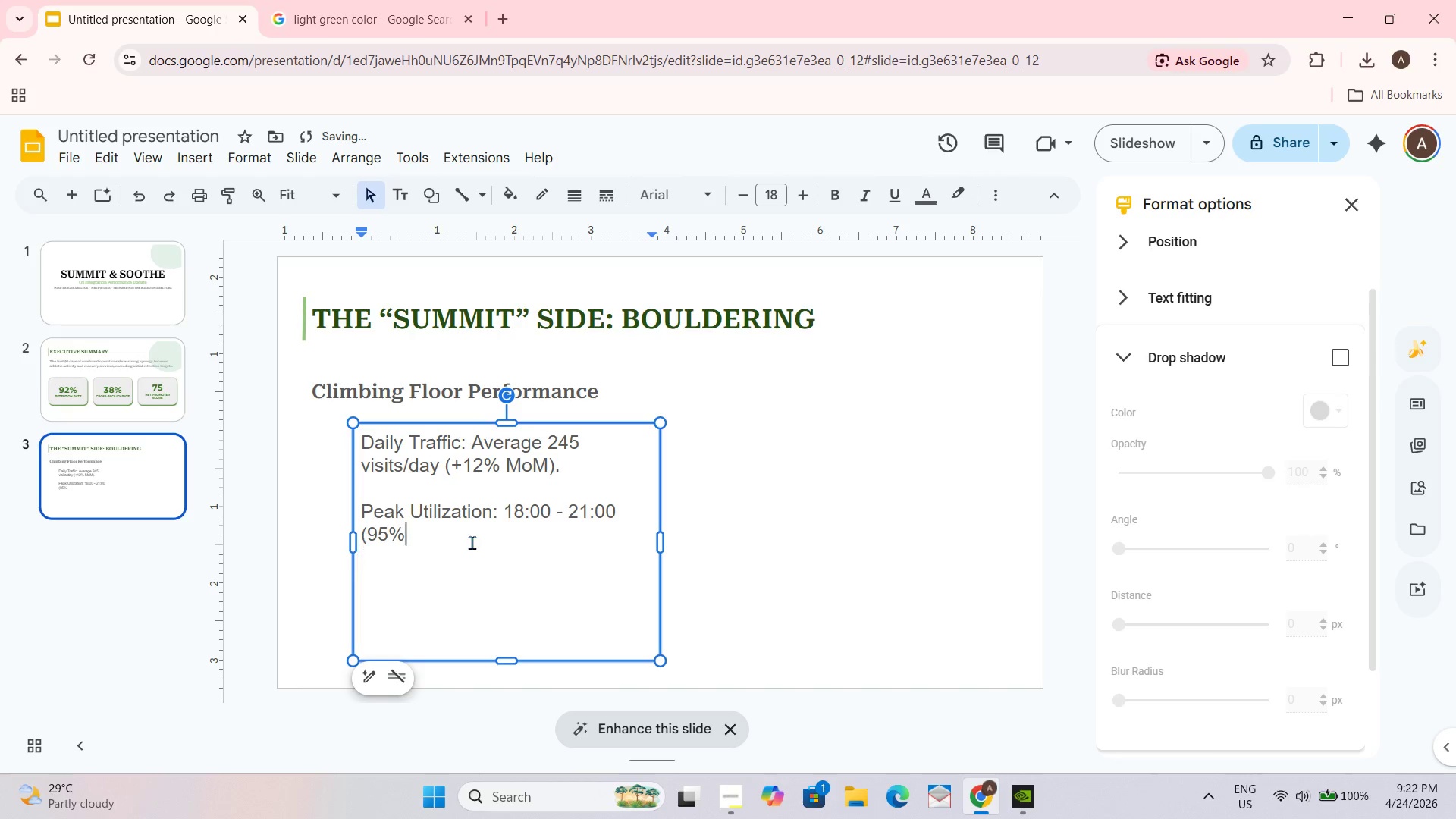 
key(Backspace)
 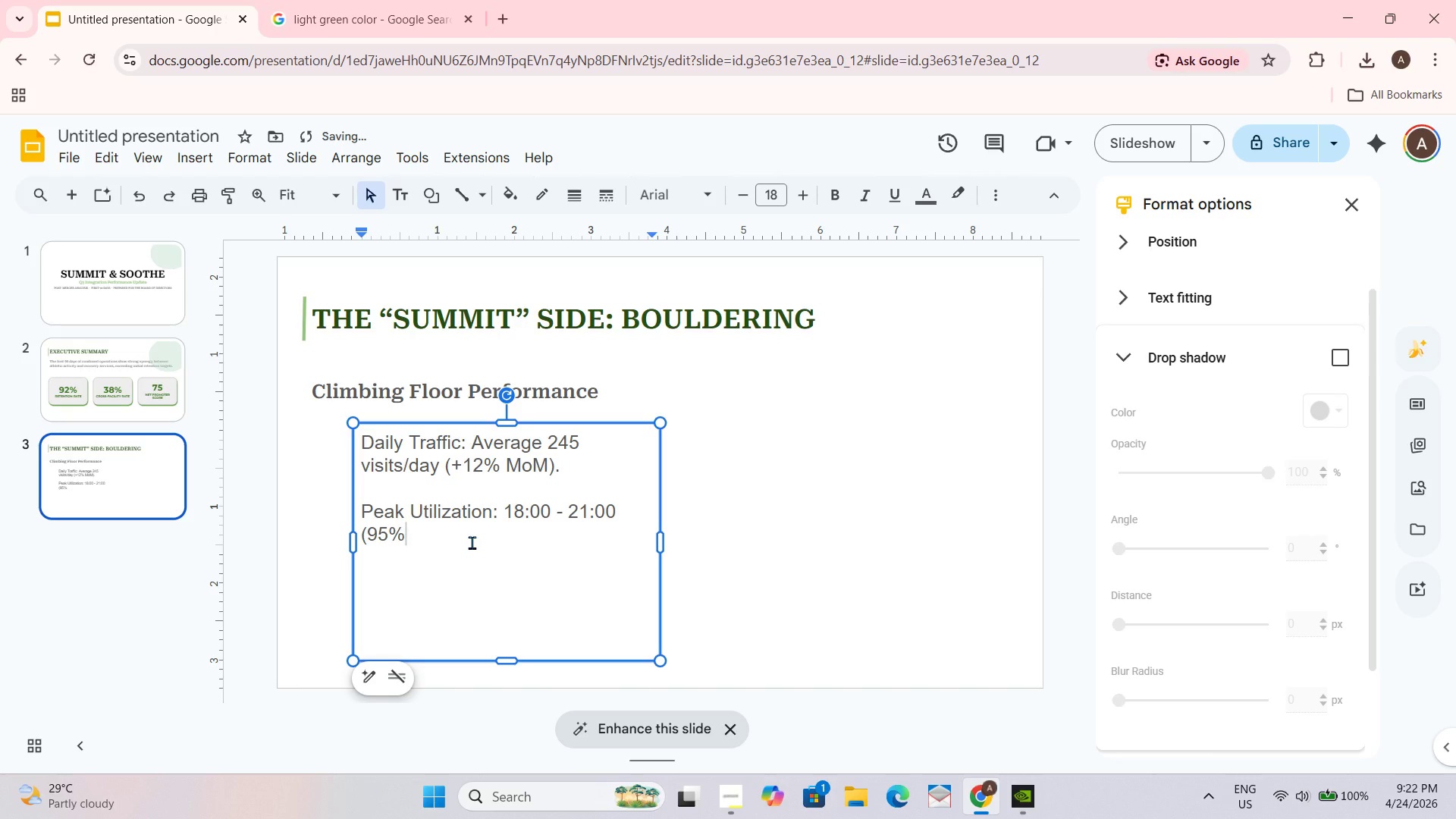 
key(Shift+0)
 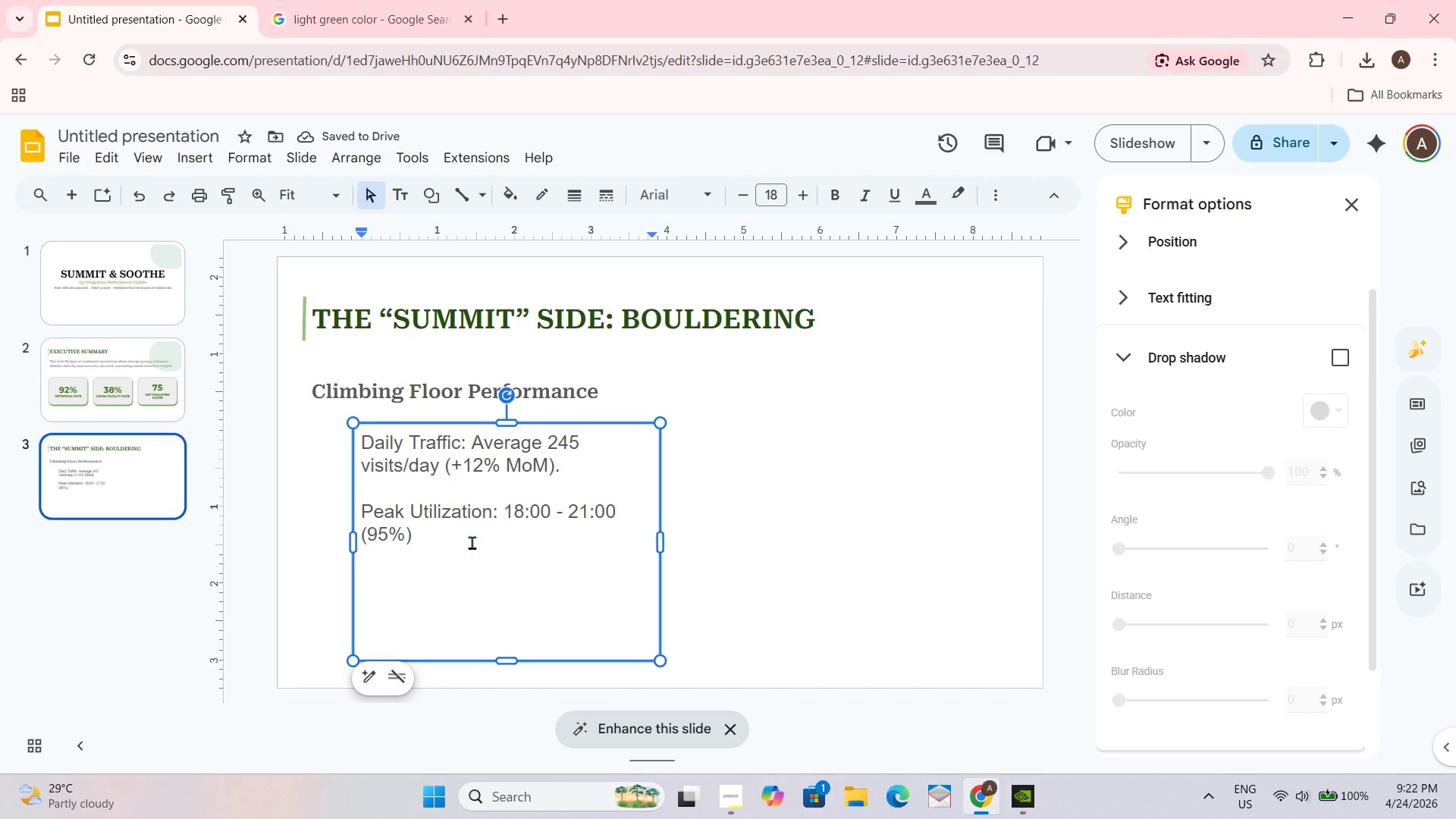 
key(Backspace)
 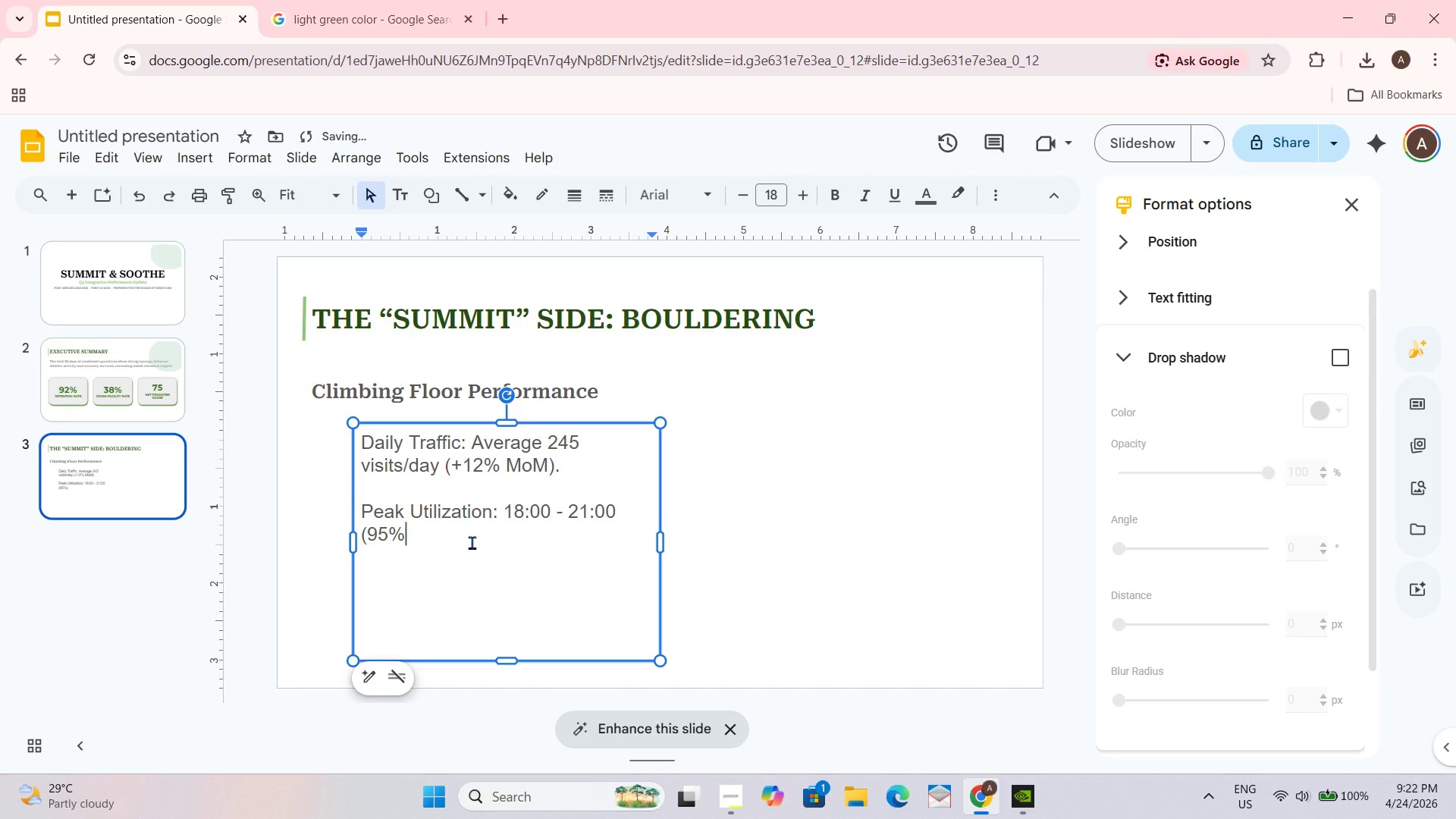 
key(Space)
 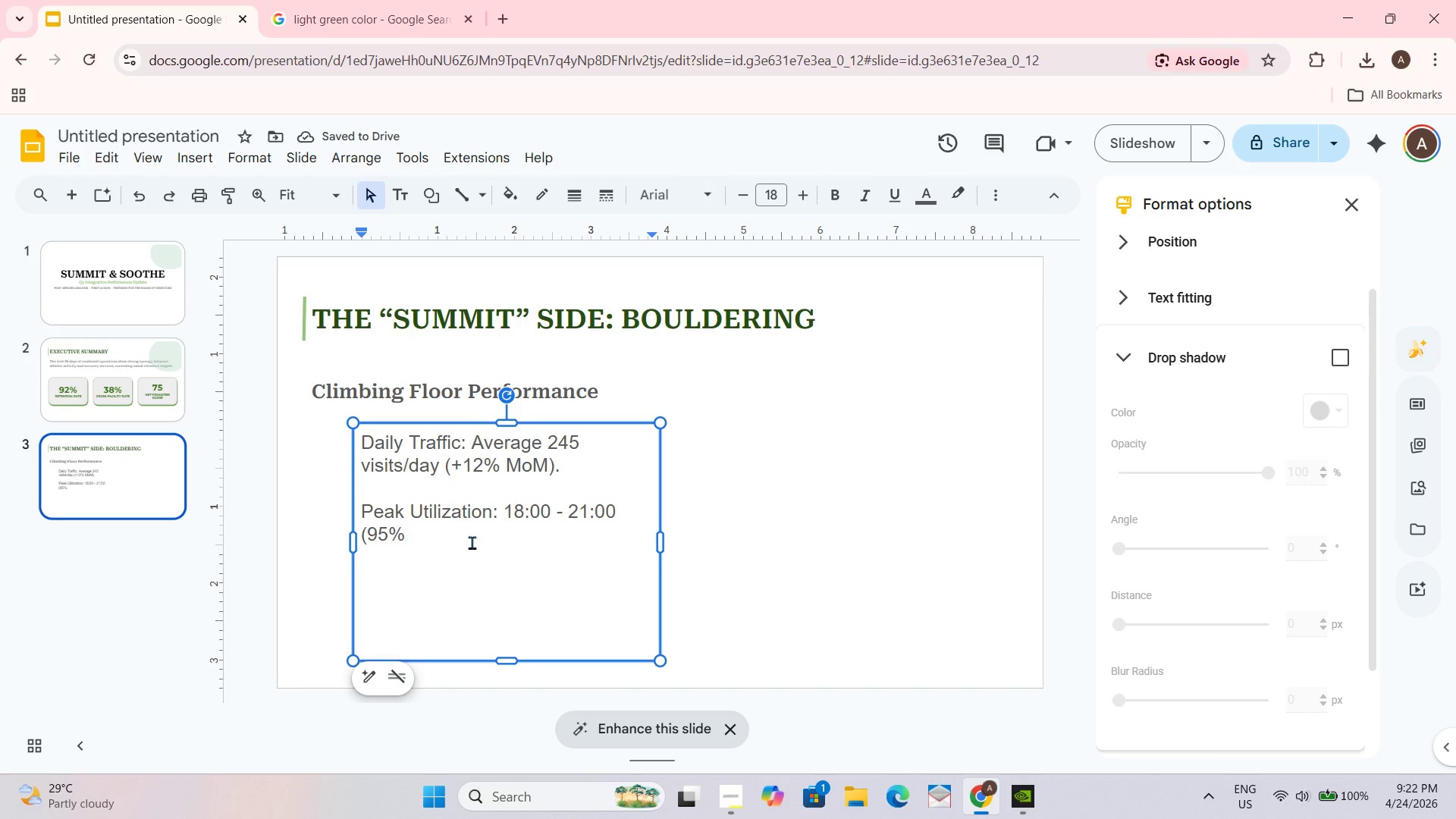 
type(wall capacity).)
 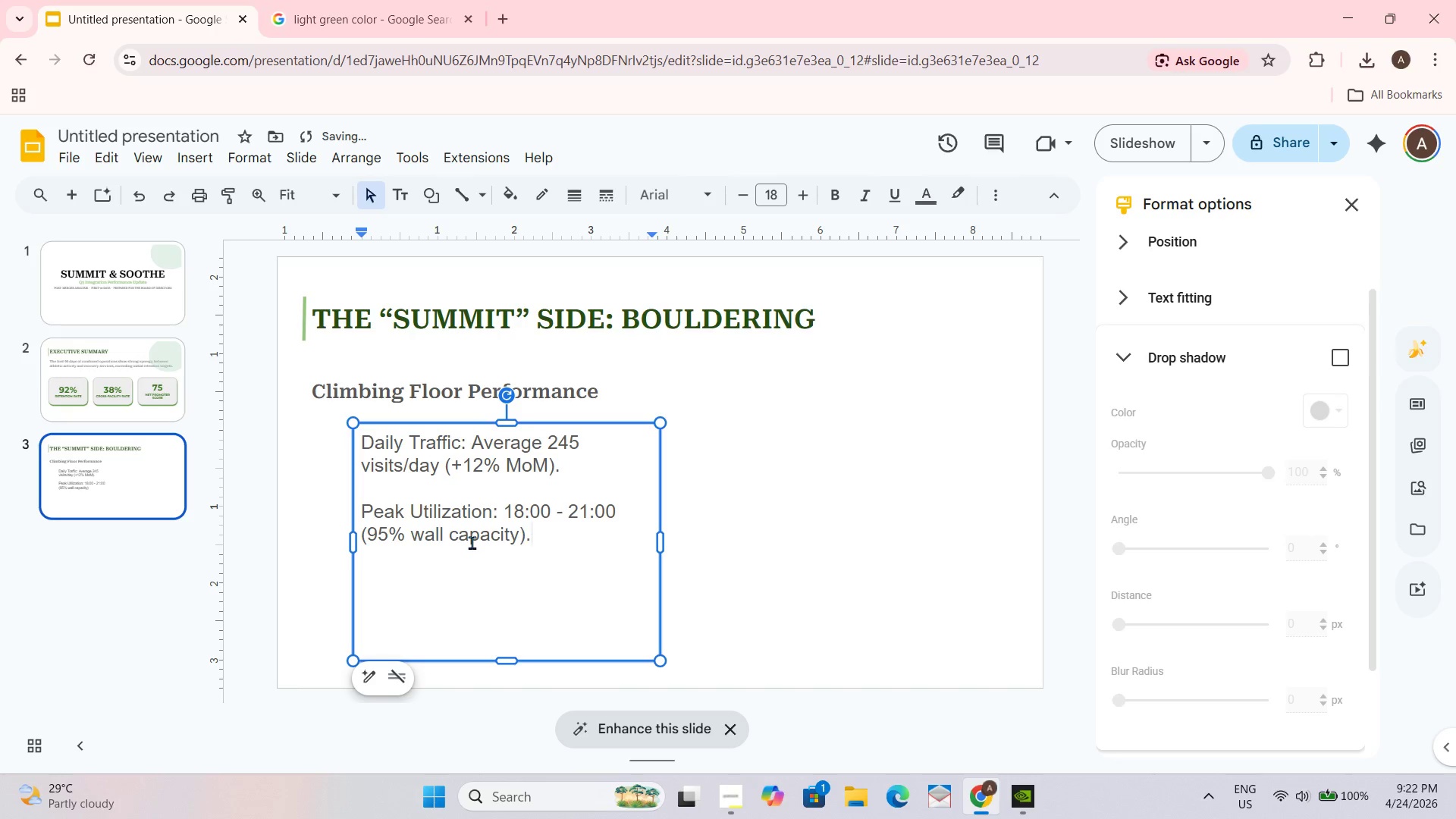 
key(Enter)
 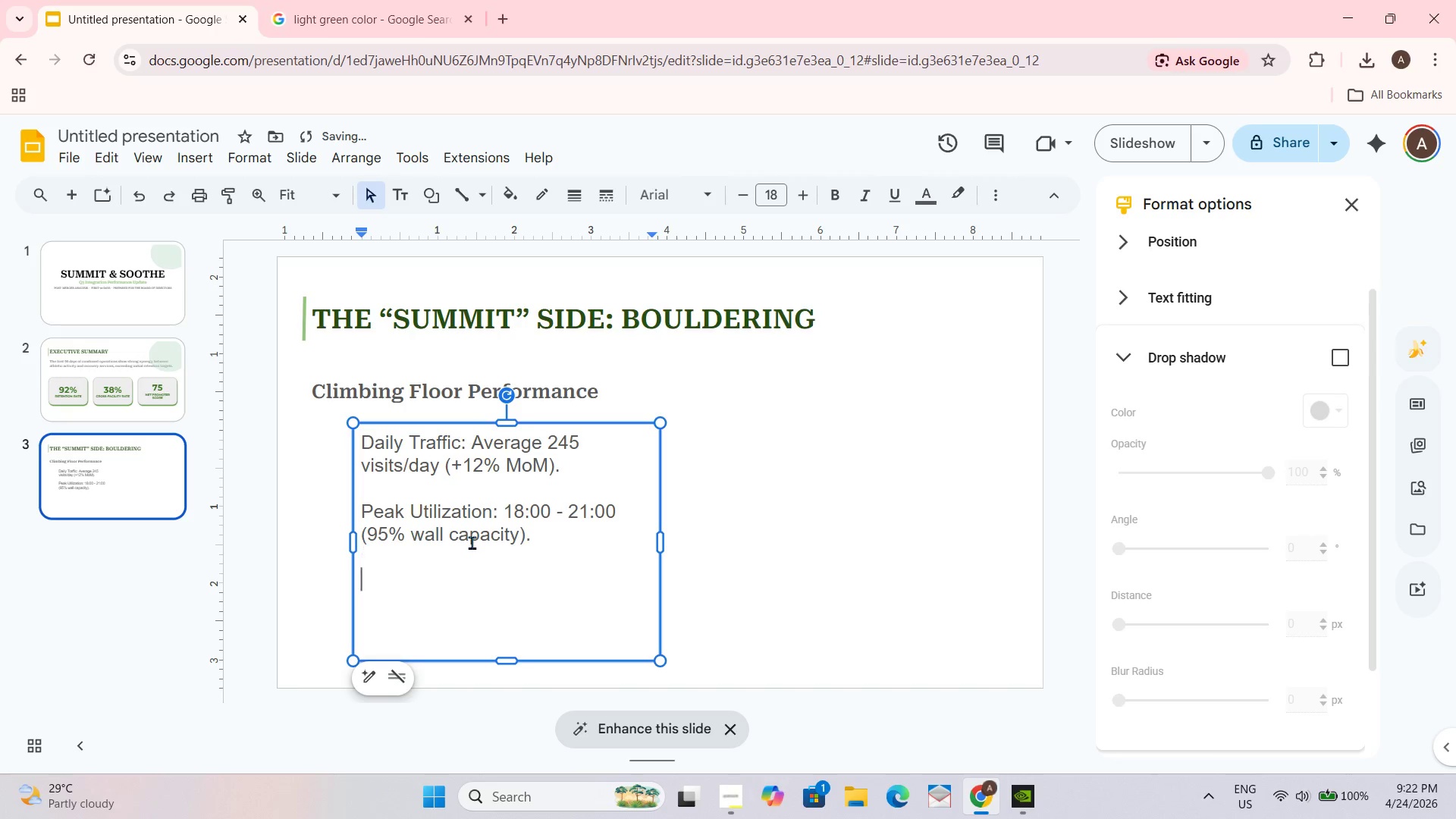 
key(Enter)
 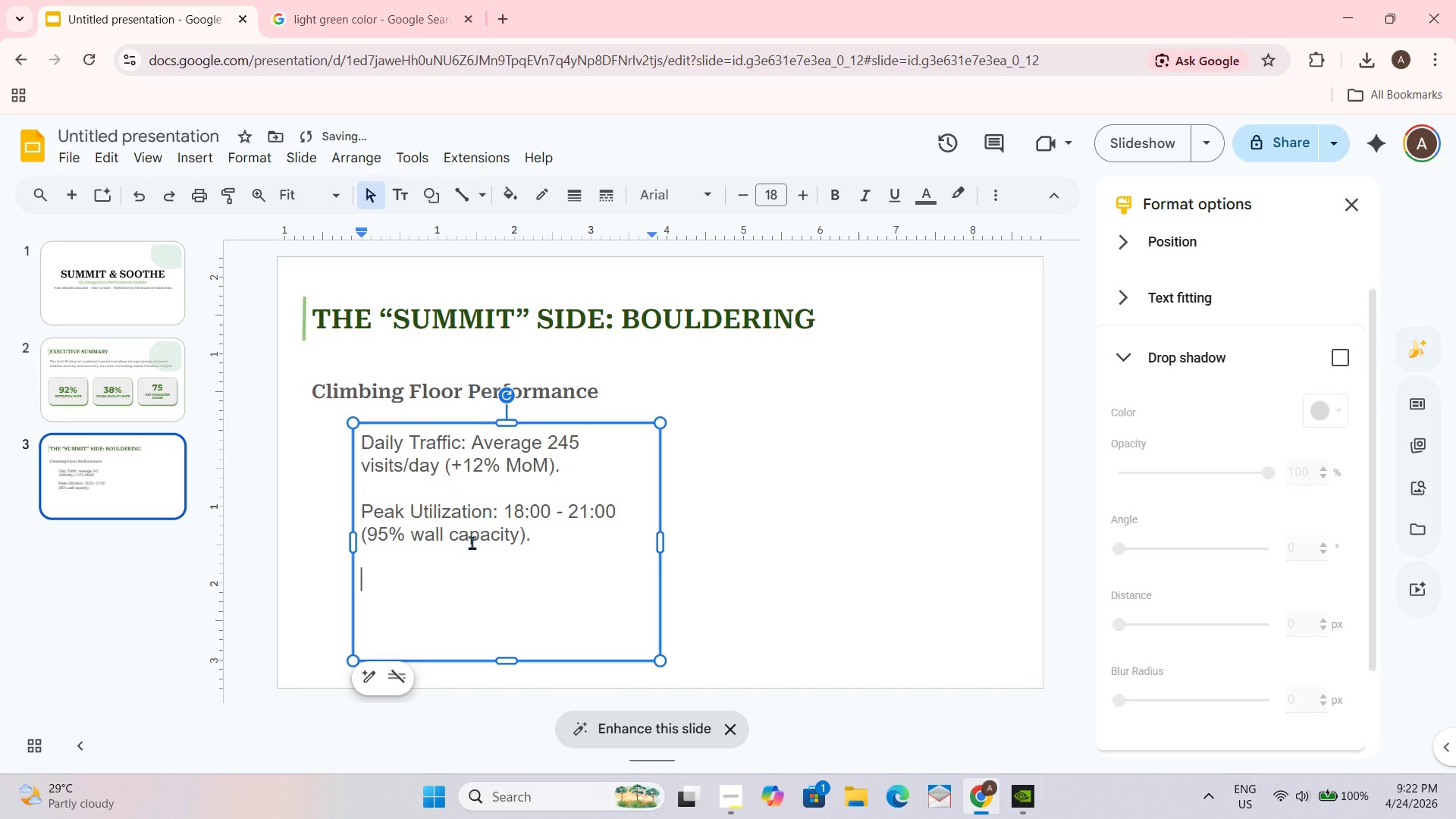 
type(Member Engagement: 4.2 visits per week)
 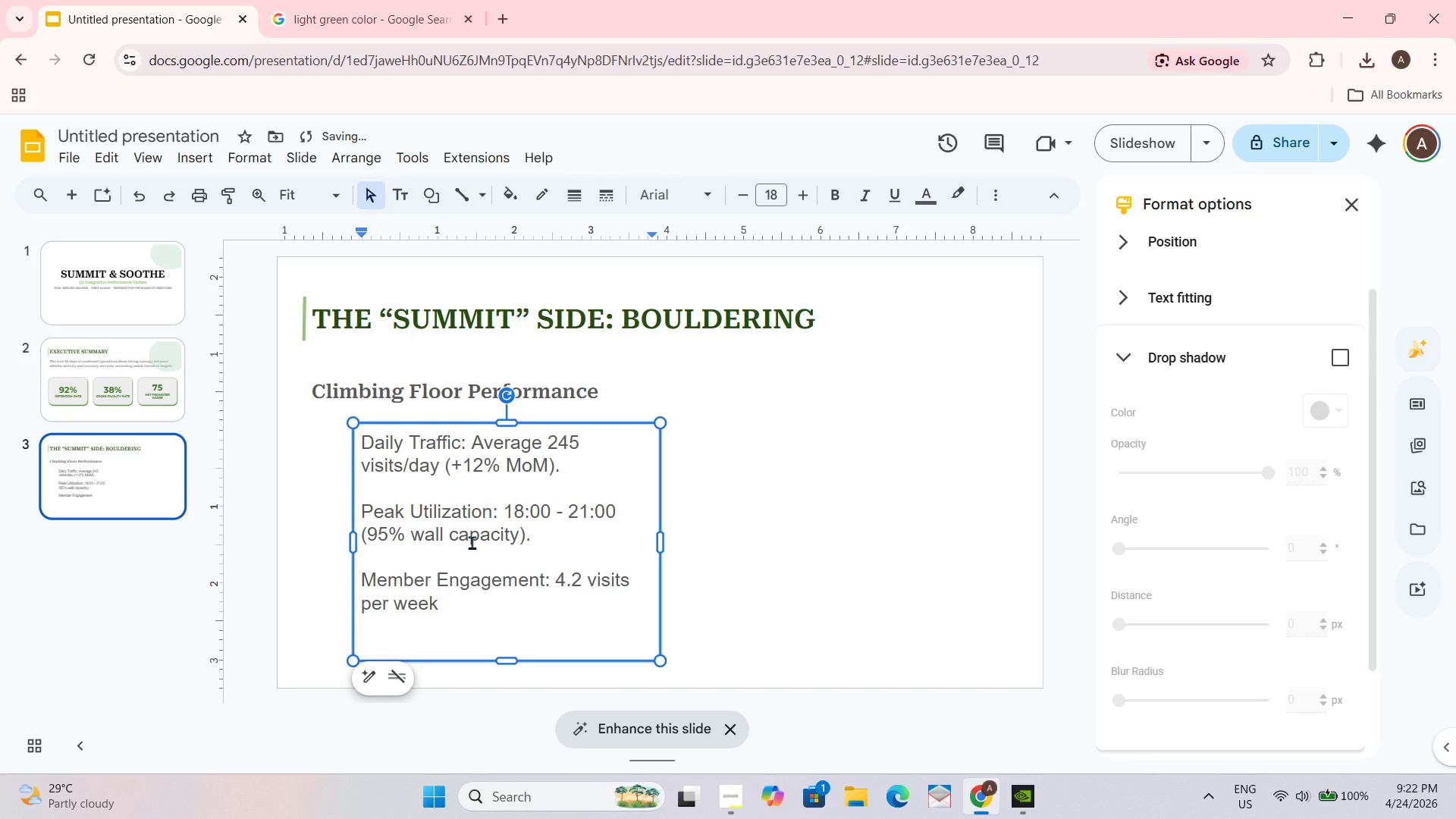 
type( per active climber.)
 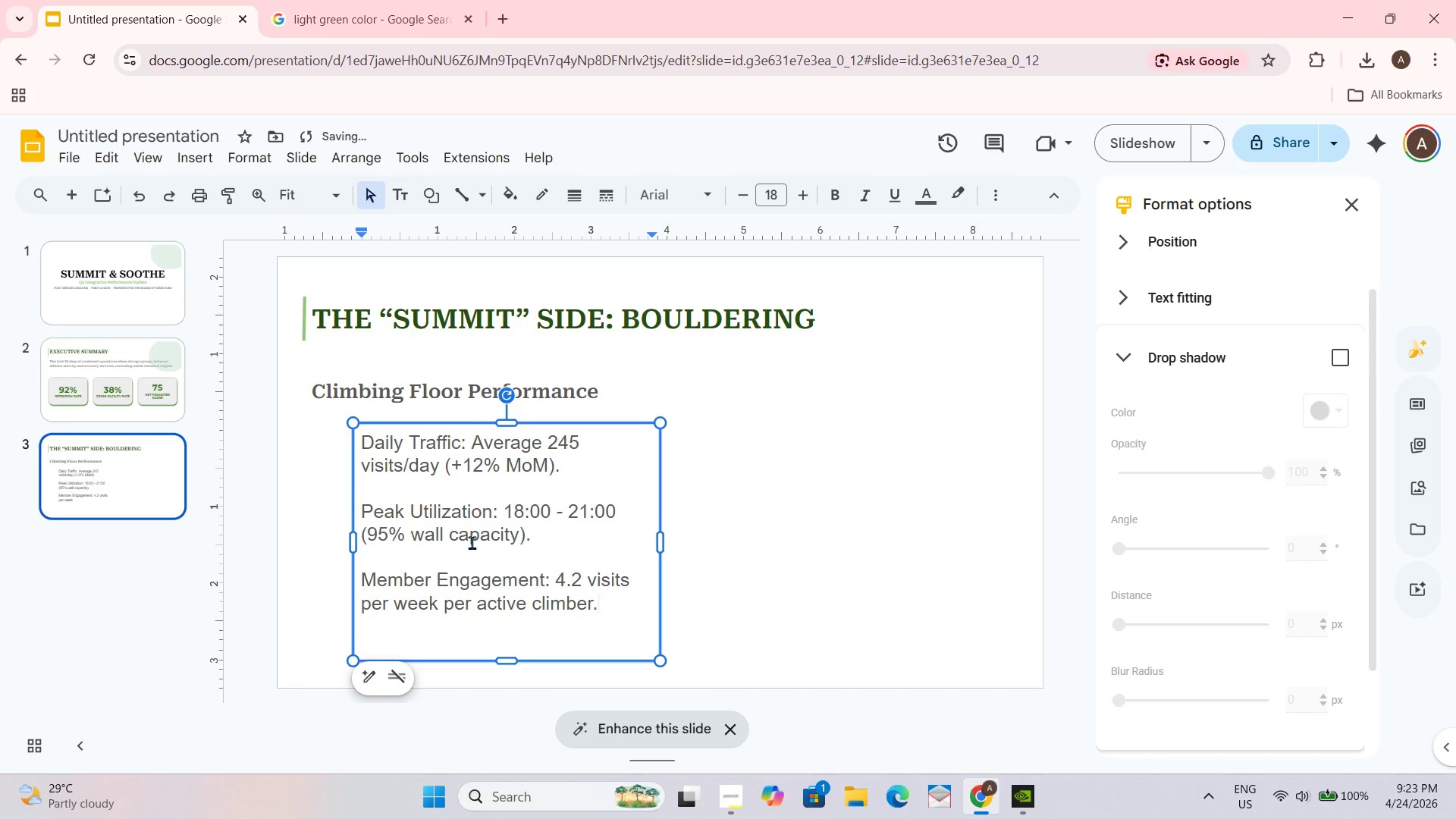 
key(Enter)
 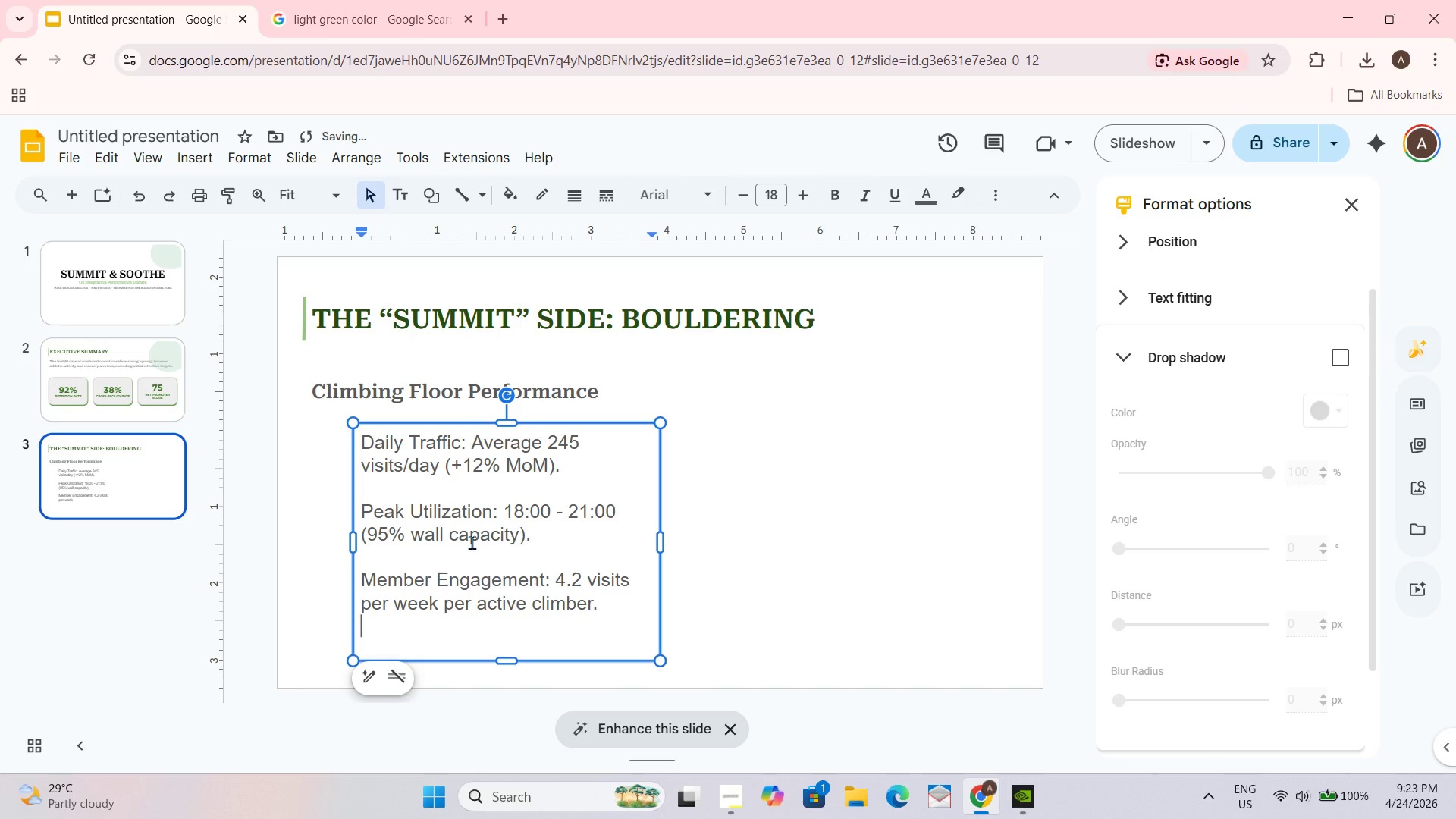 
key(Enter)
 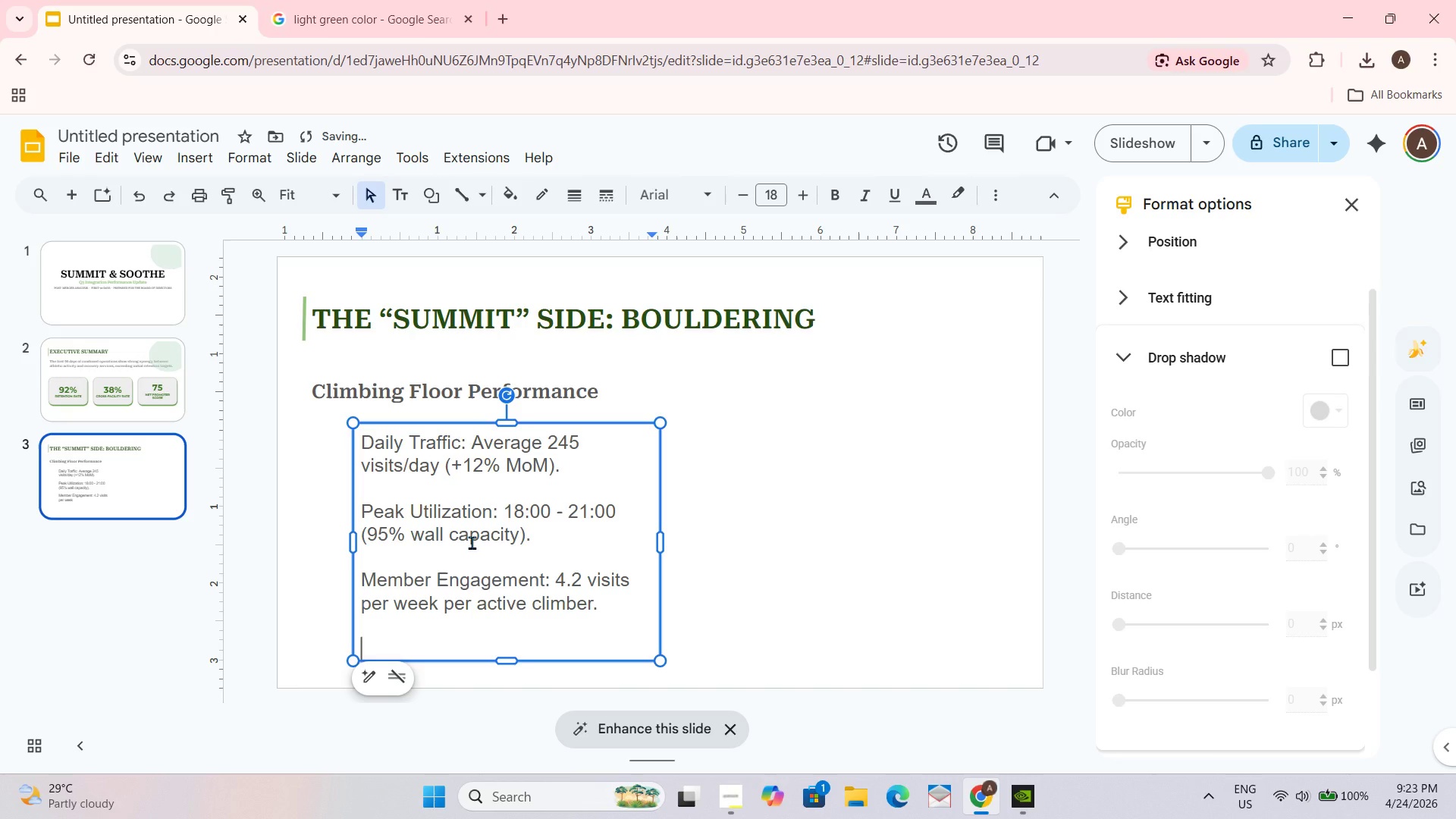 
type(Route Refresh: 25 new problems sw)
key(Backspace)
 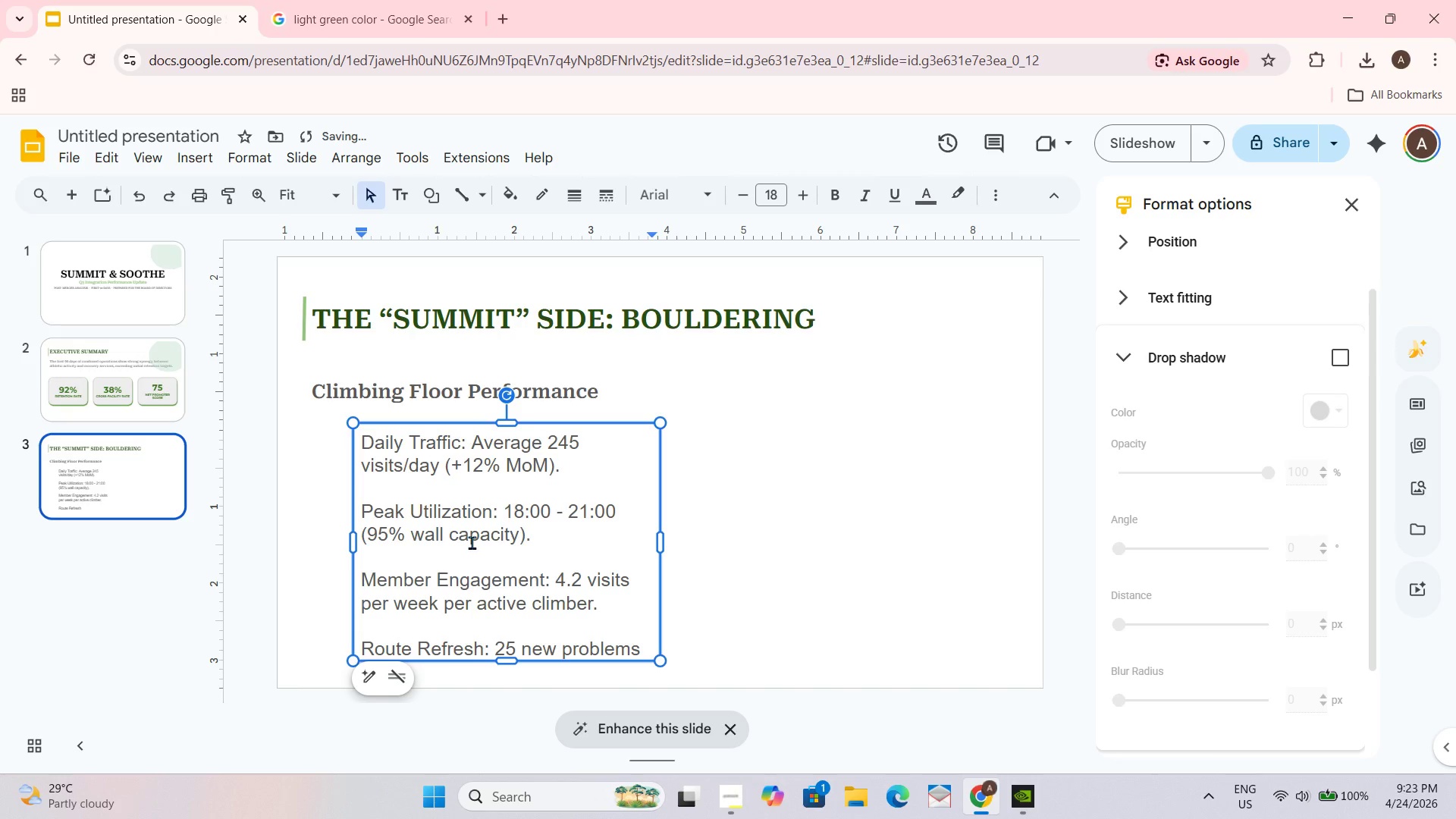 
left_click_drag(start_coordinate=[504, 663], to_coordinate=[500, 688])
 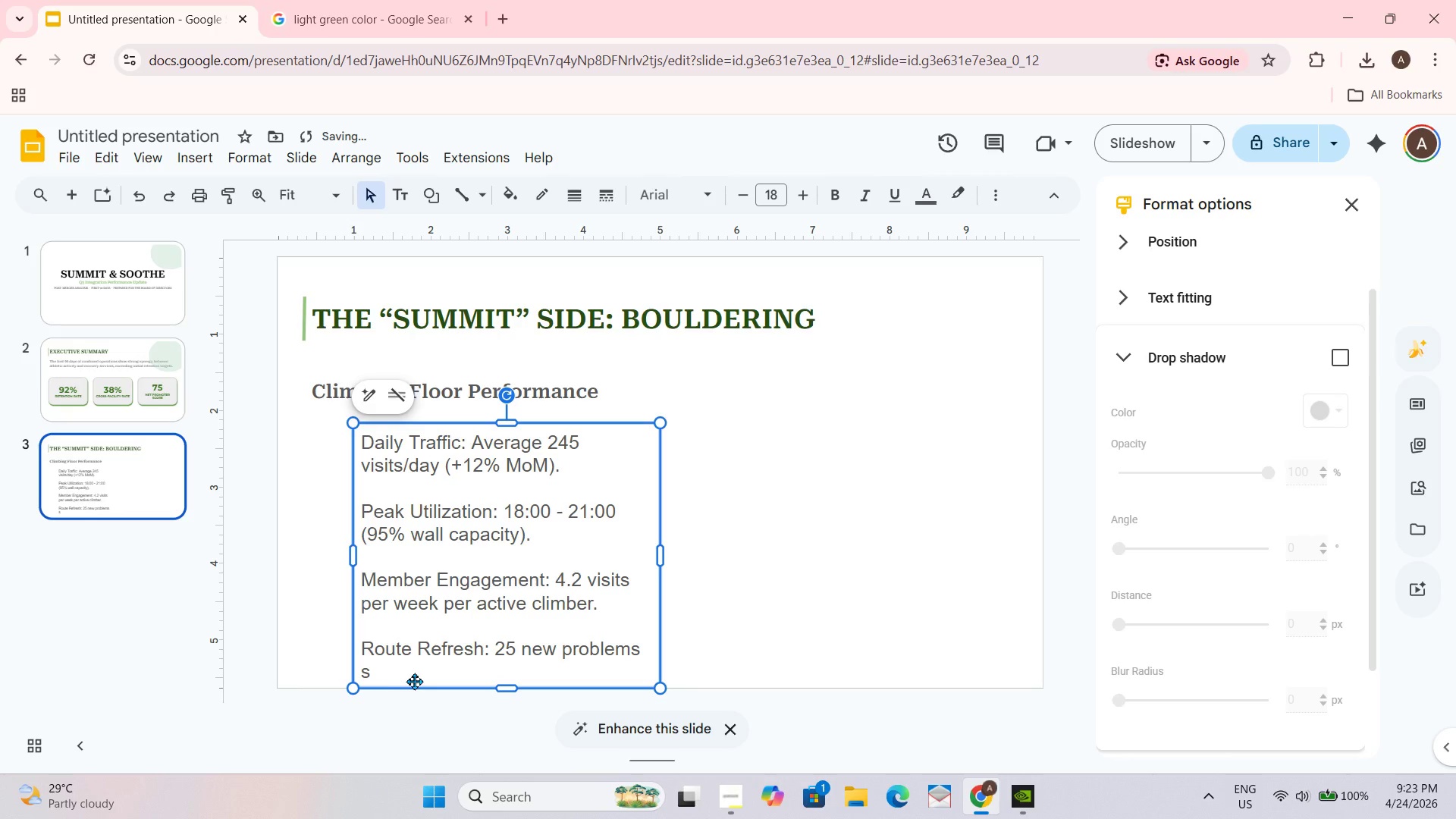 
double_click([413, 678])
 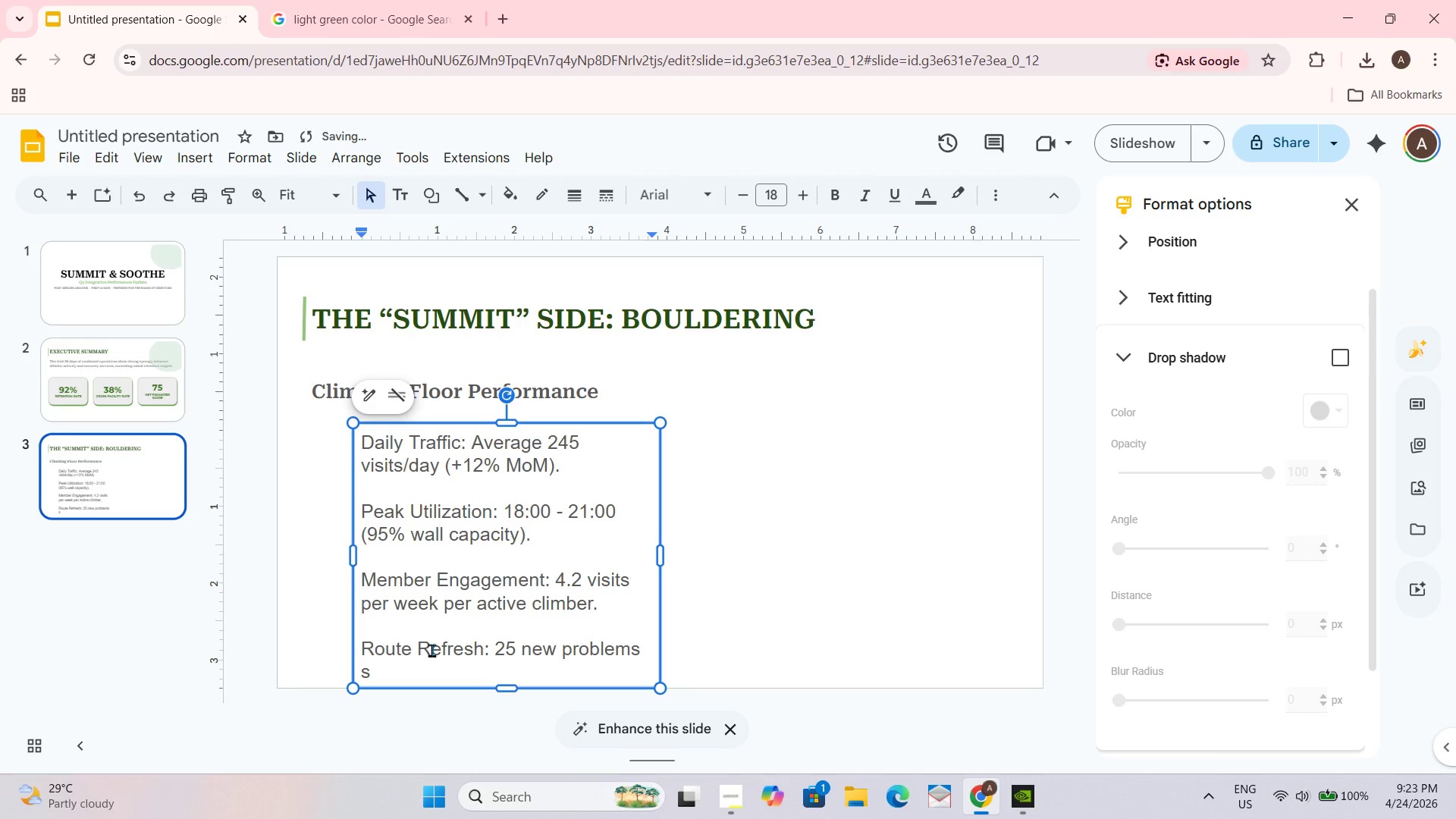 
type(et weekly across 6 grades.)
 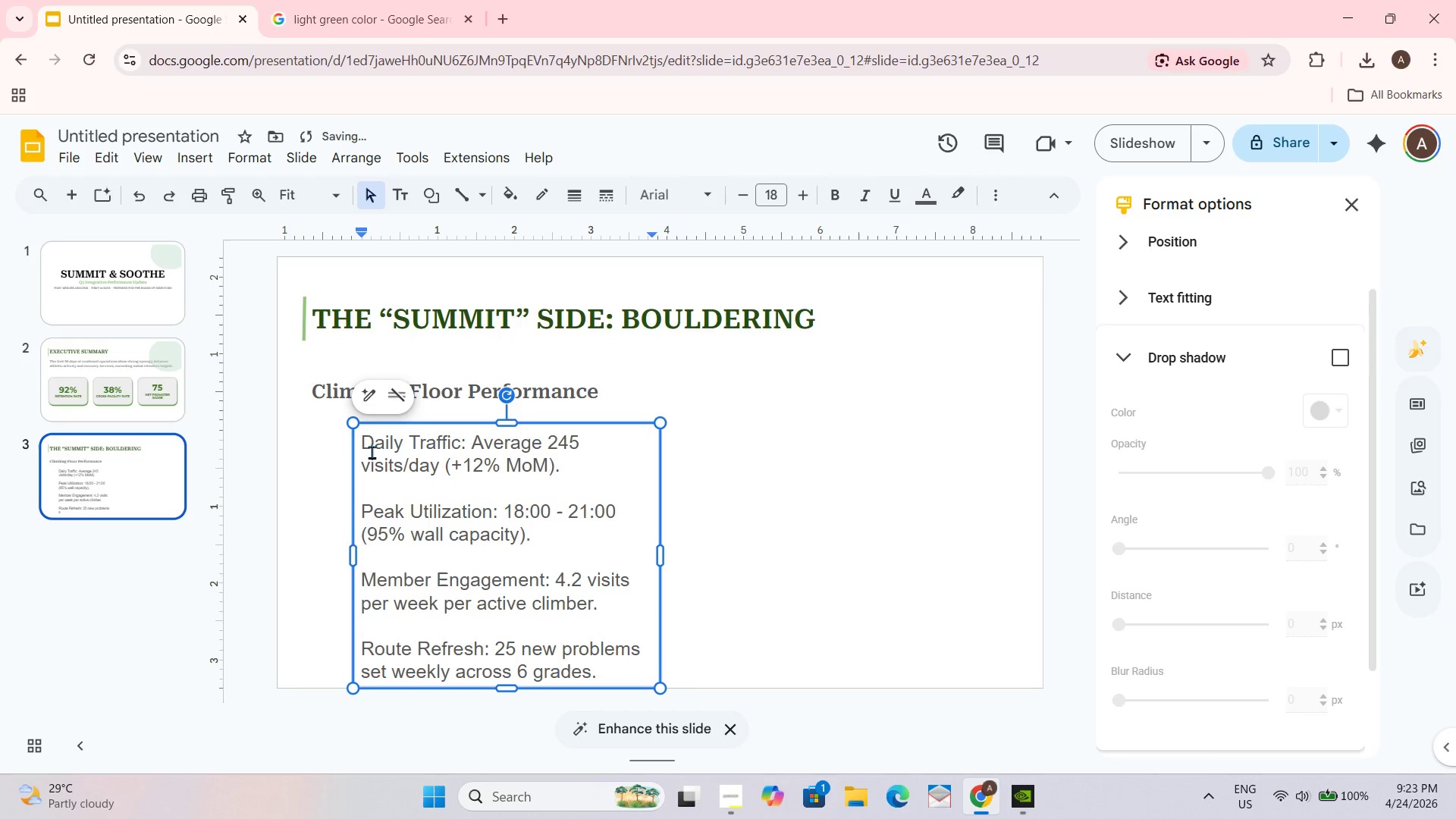 
left_click_drag(start_coordinate=[363, 441], to_coordinate=[618, 686])
 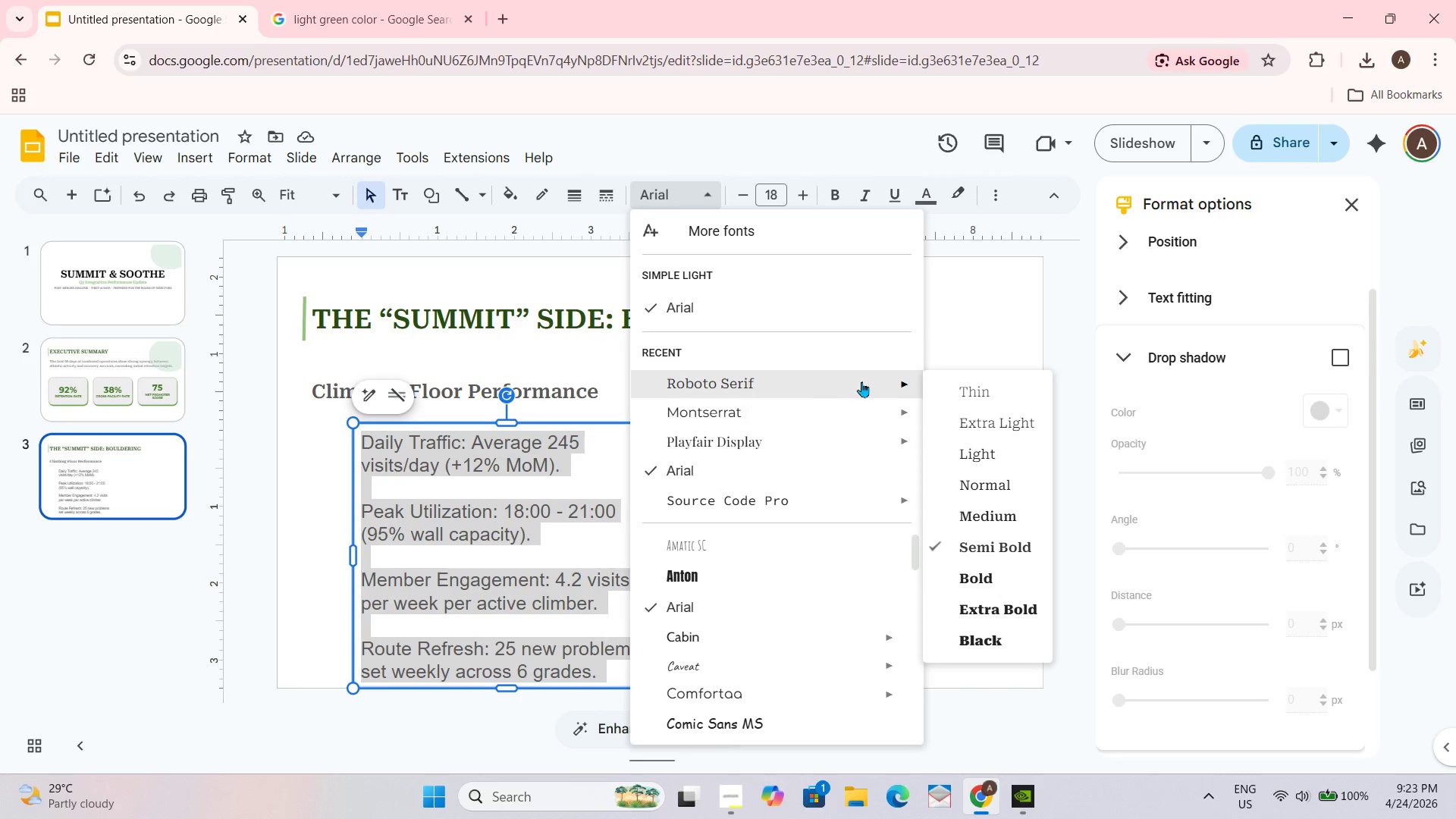 
left_click([1017, 504])
 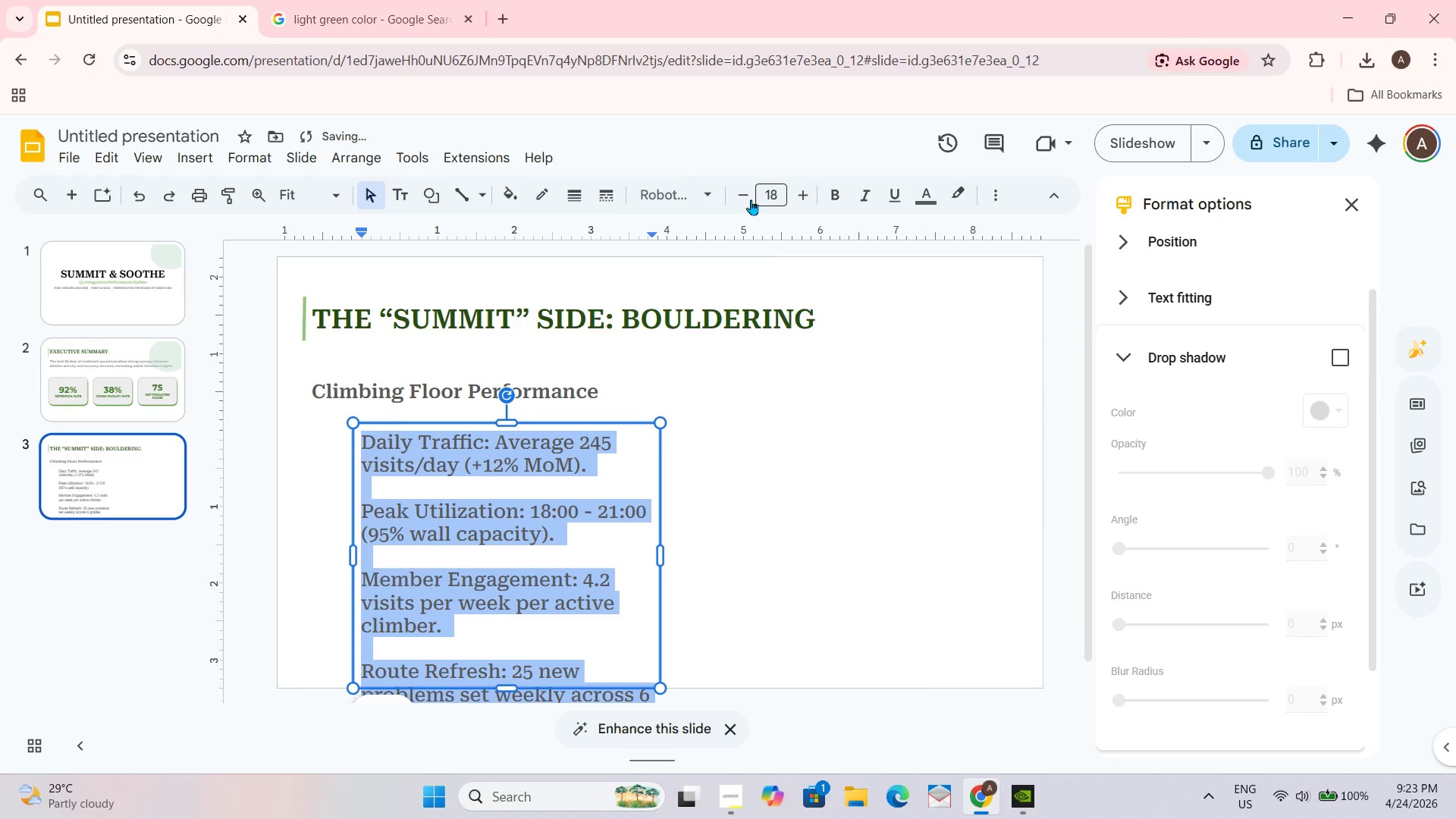 
double_click([745, 199])
 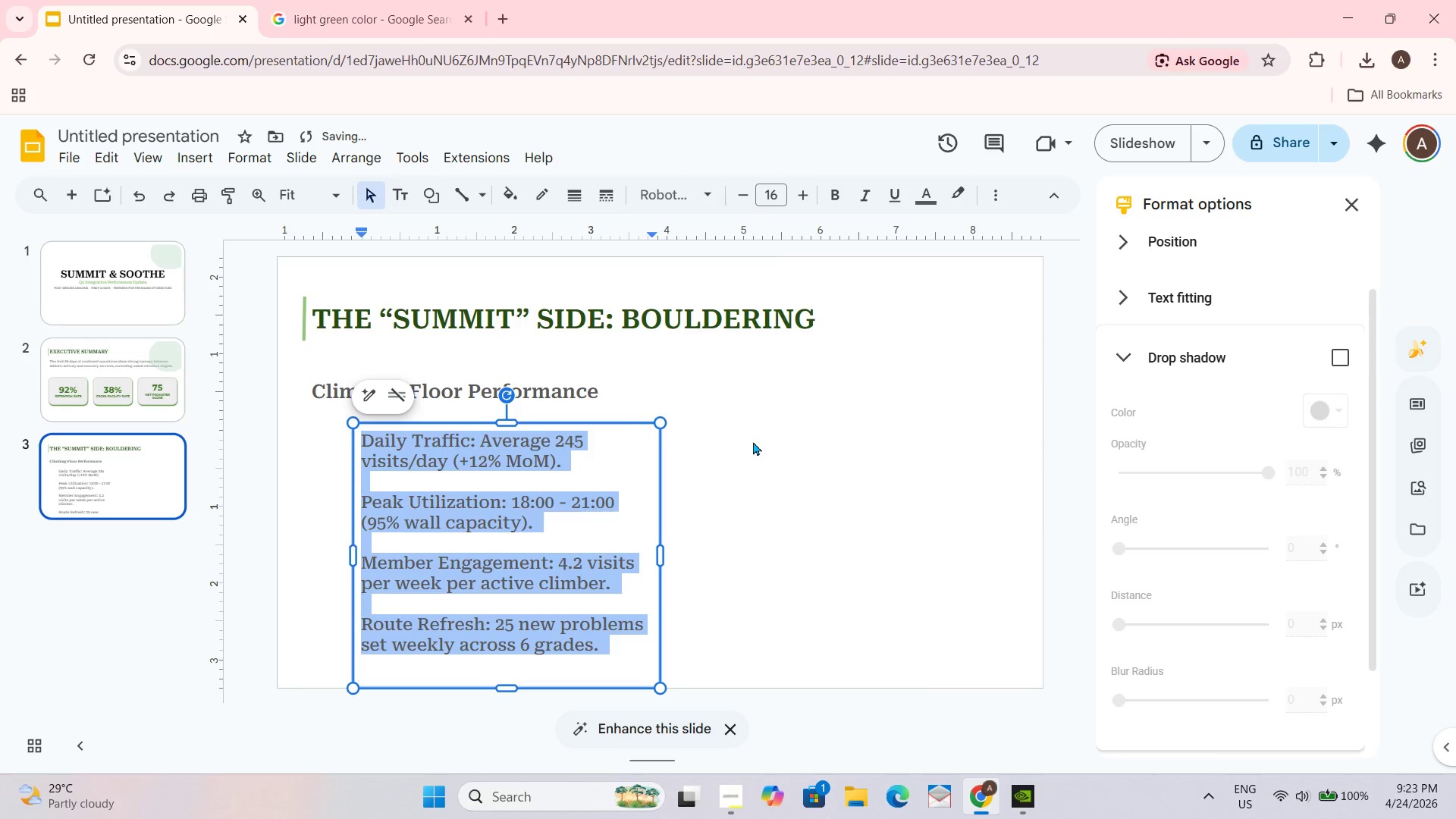 
left_click([753, 441])
 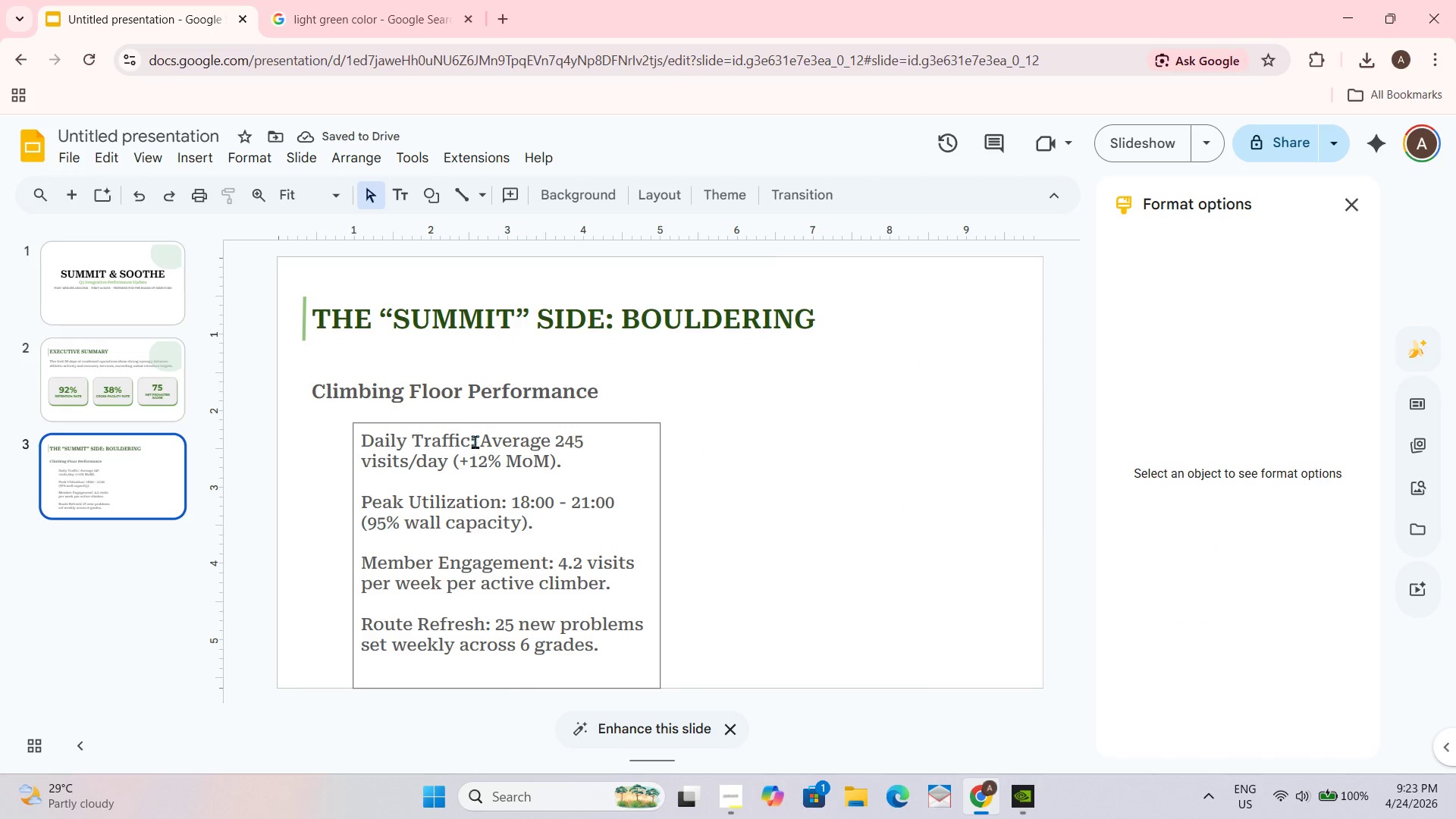 
left_click_drag(start_coordinate=[479, 438], to_coordinate=[362, 439])
 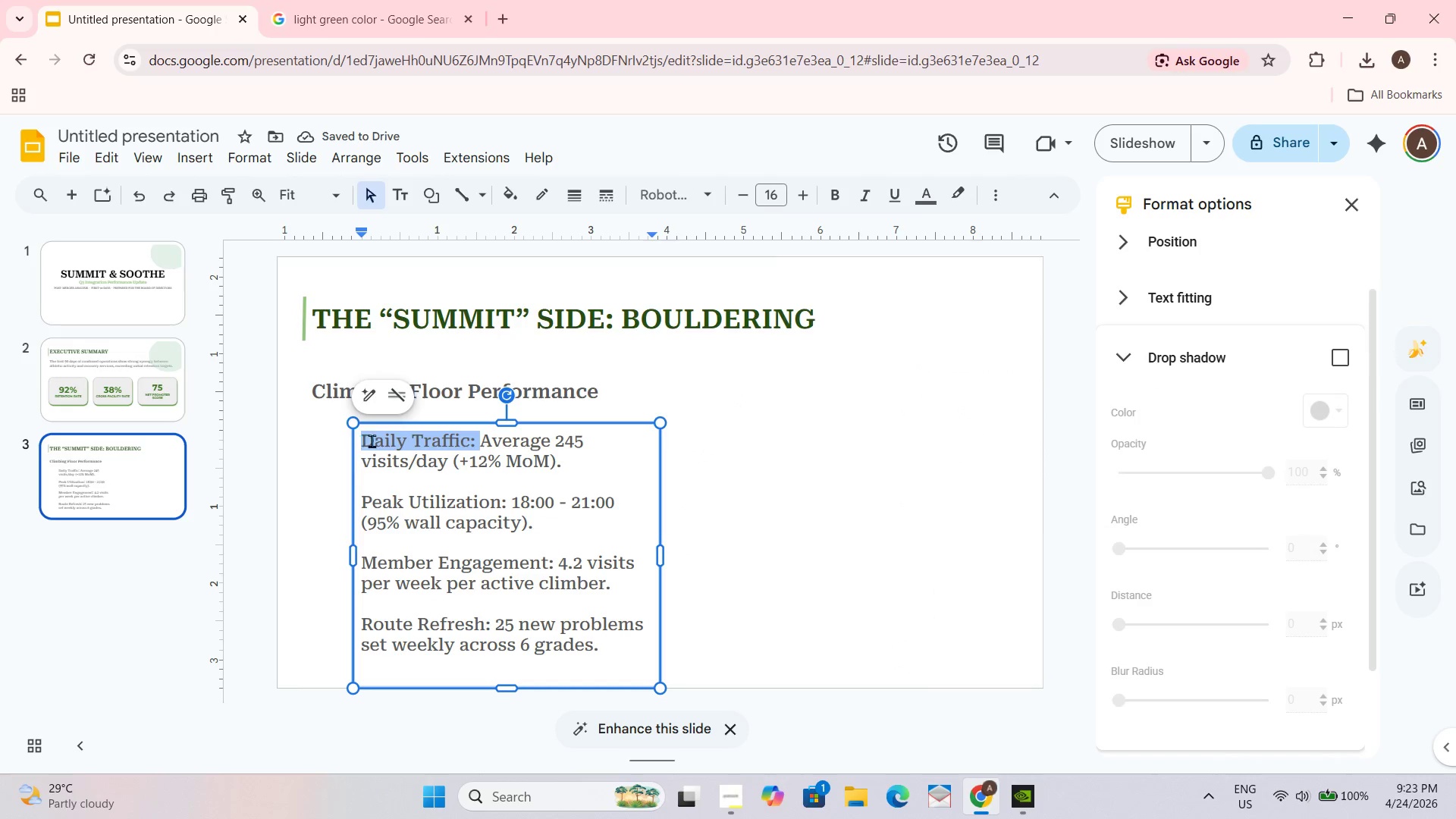 
key(Control+B)
 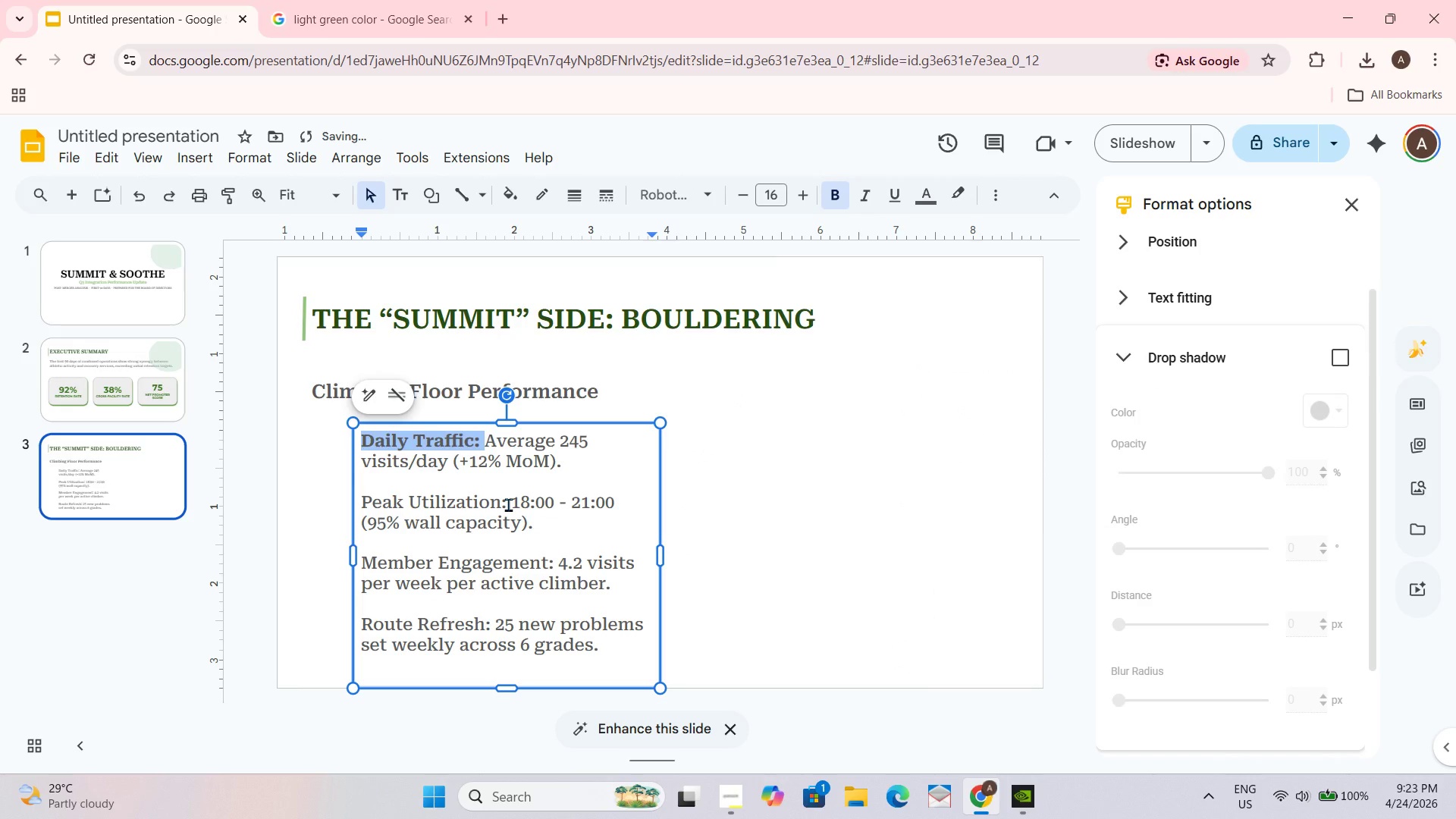 
left_click_drag(start_coordinate=[508, 504], to_coordinate=[366, 501])
 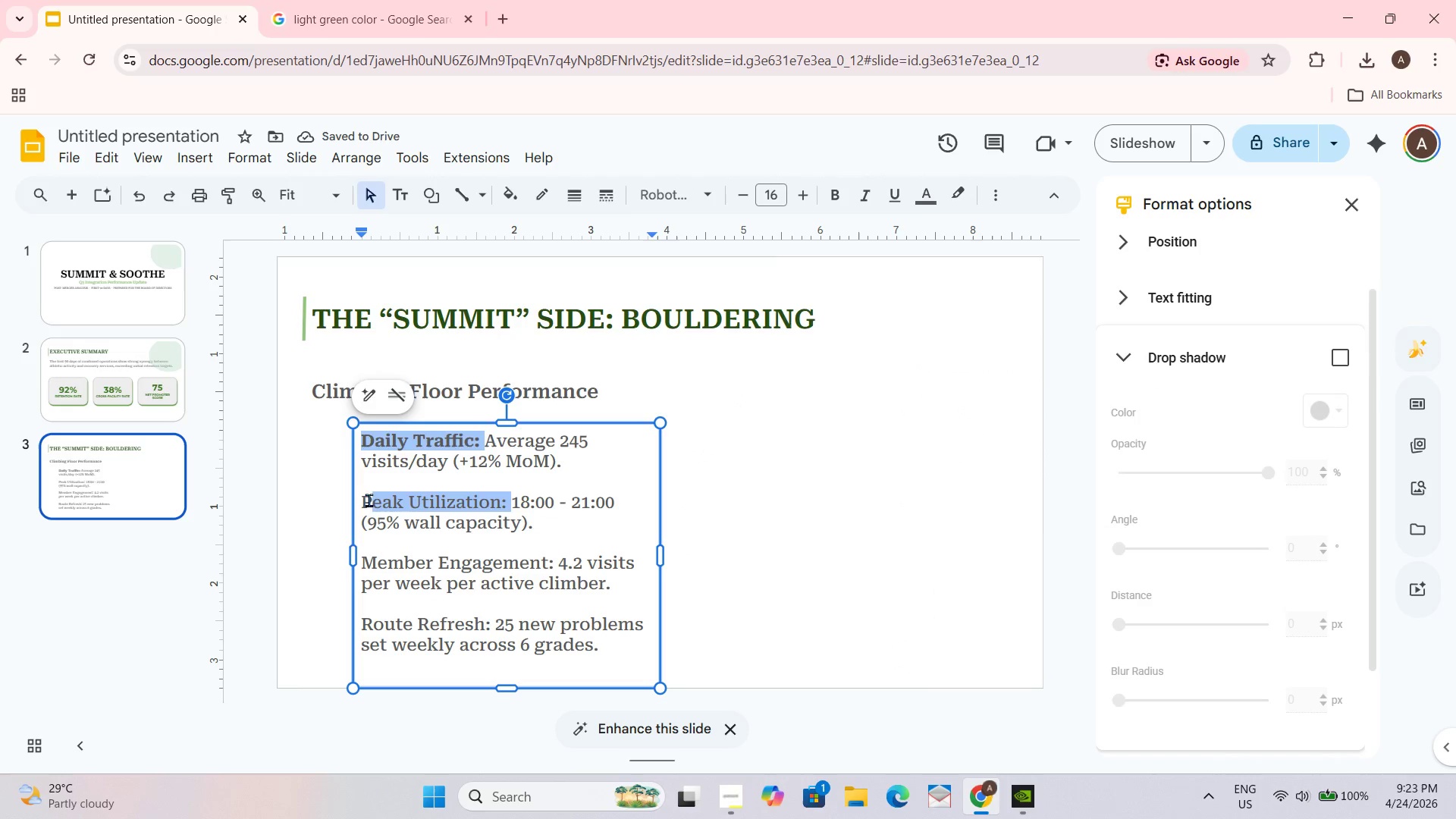 
left_click_drag(start_coordinate=[365, 499], to_coordinate=[463, 497])
 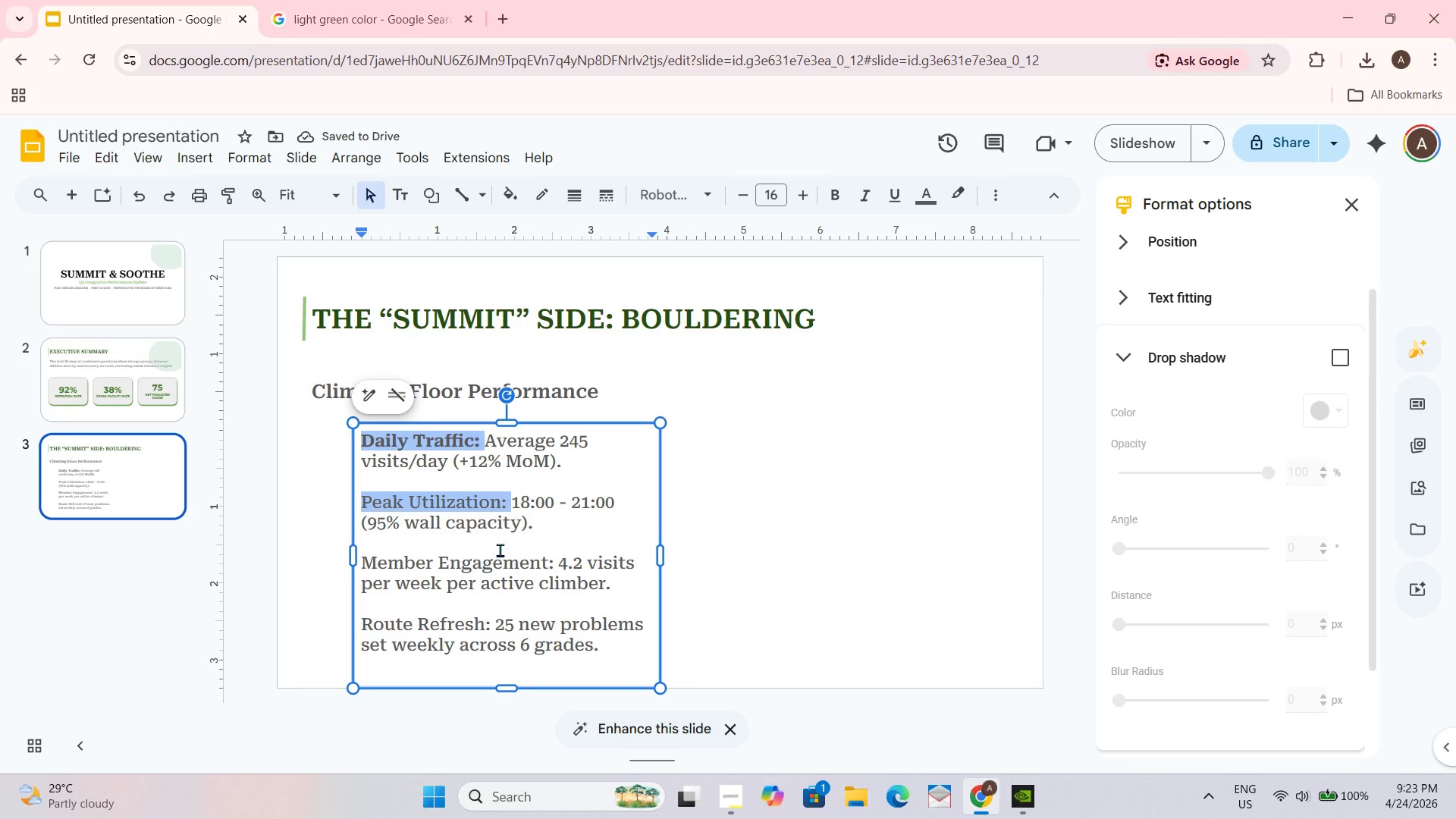 
key(Control+B)
 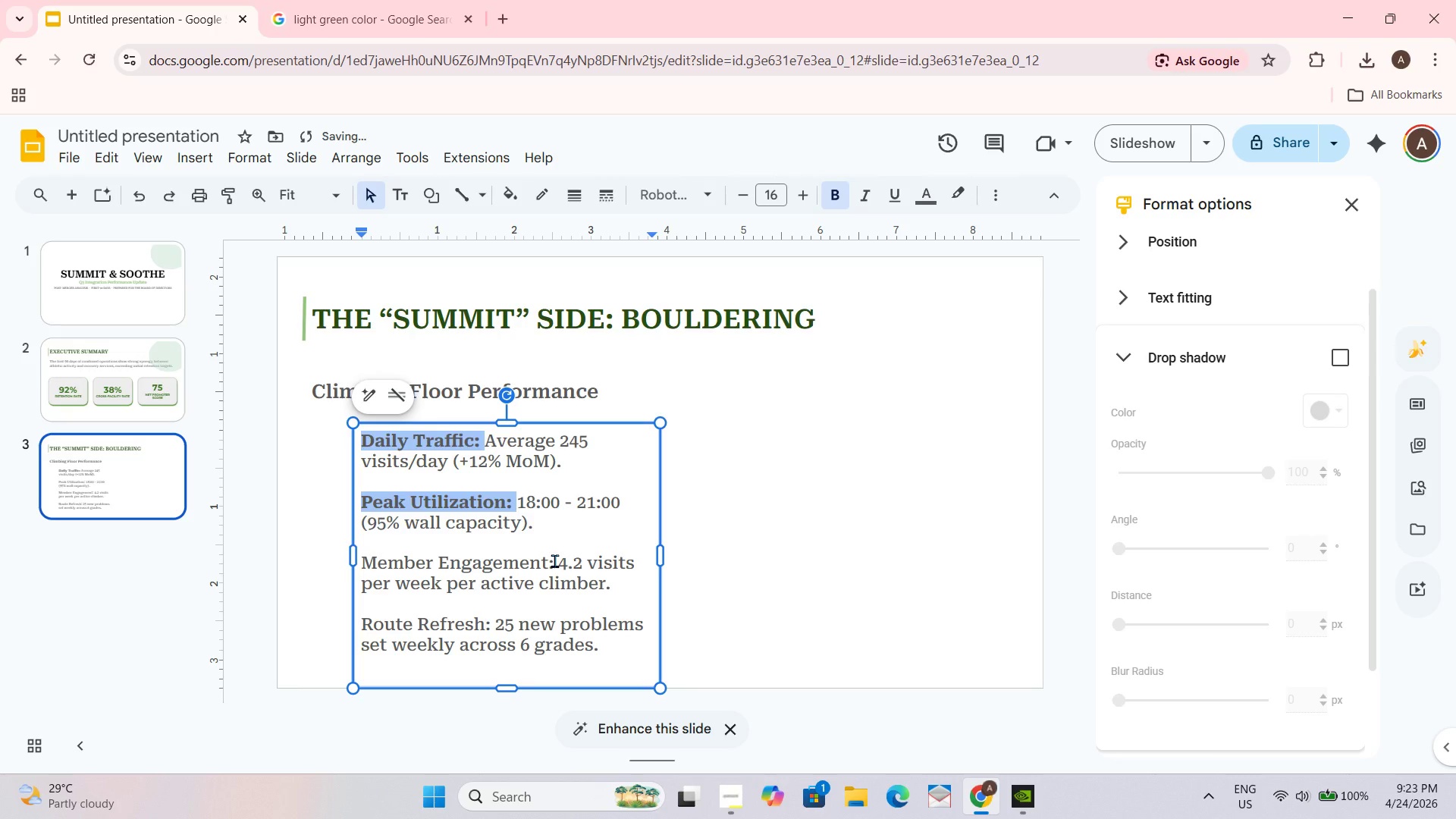 
left_click_drag(start_coordinate=[556, 558], to_coordinate=[353, 557])
 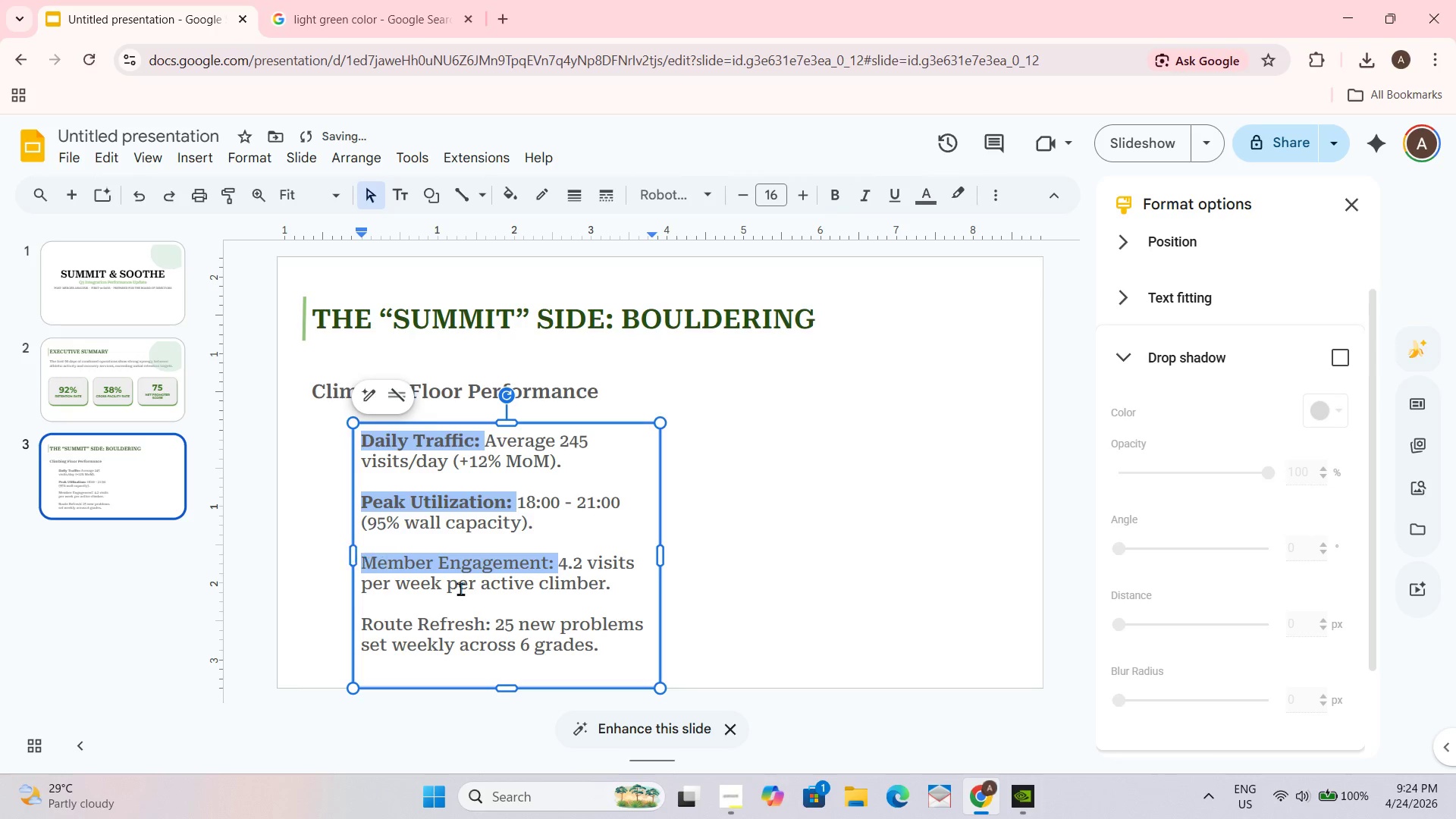 
key(Control+B)
 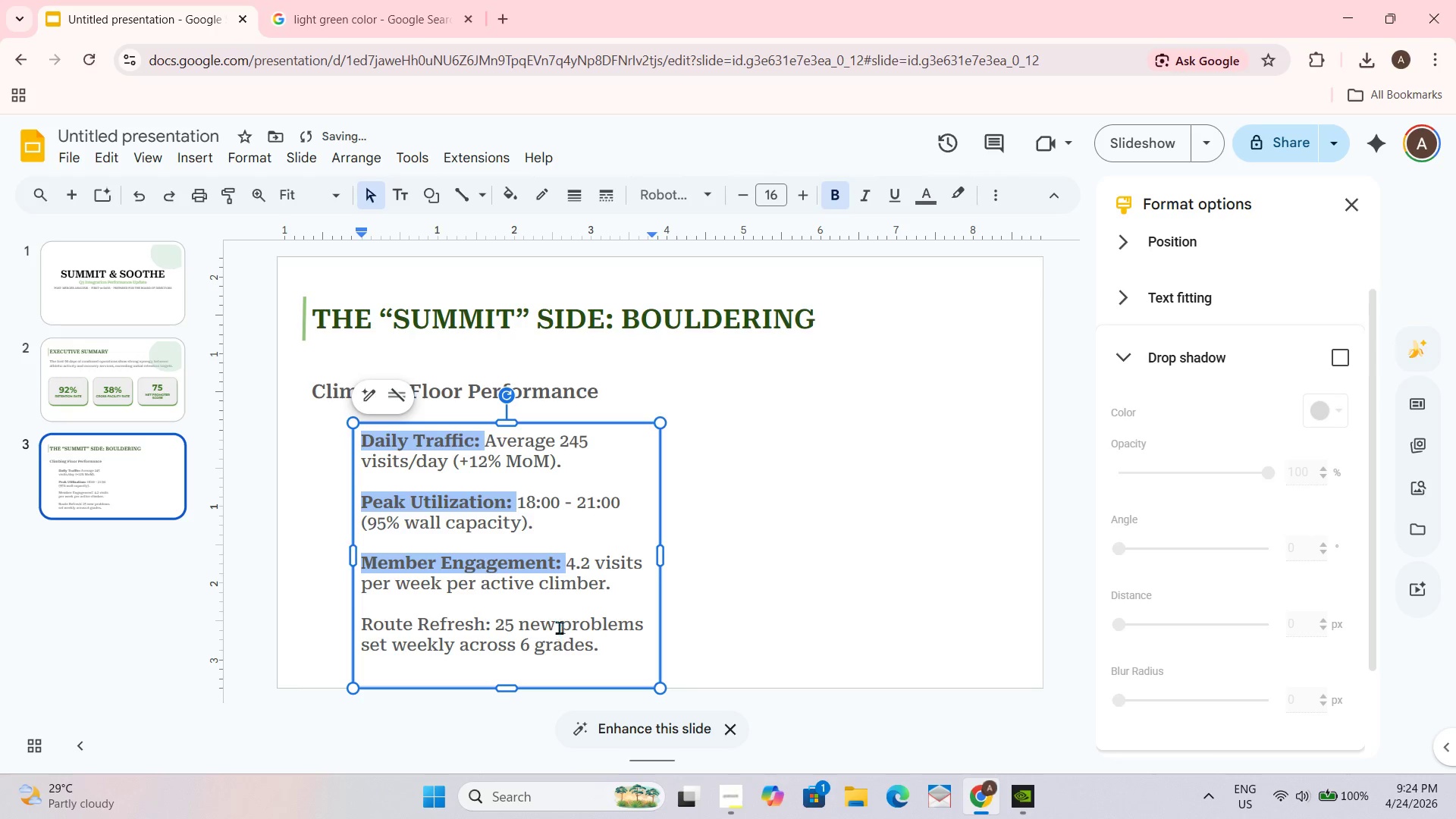 
left_click_drag(start_coordinate=[559, 624], to_coordinate=[442, 609])
 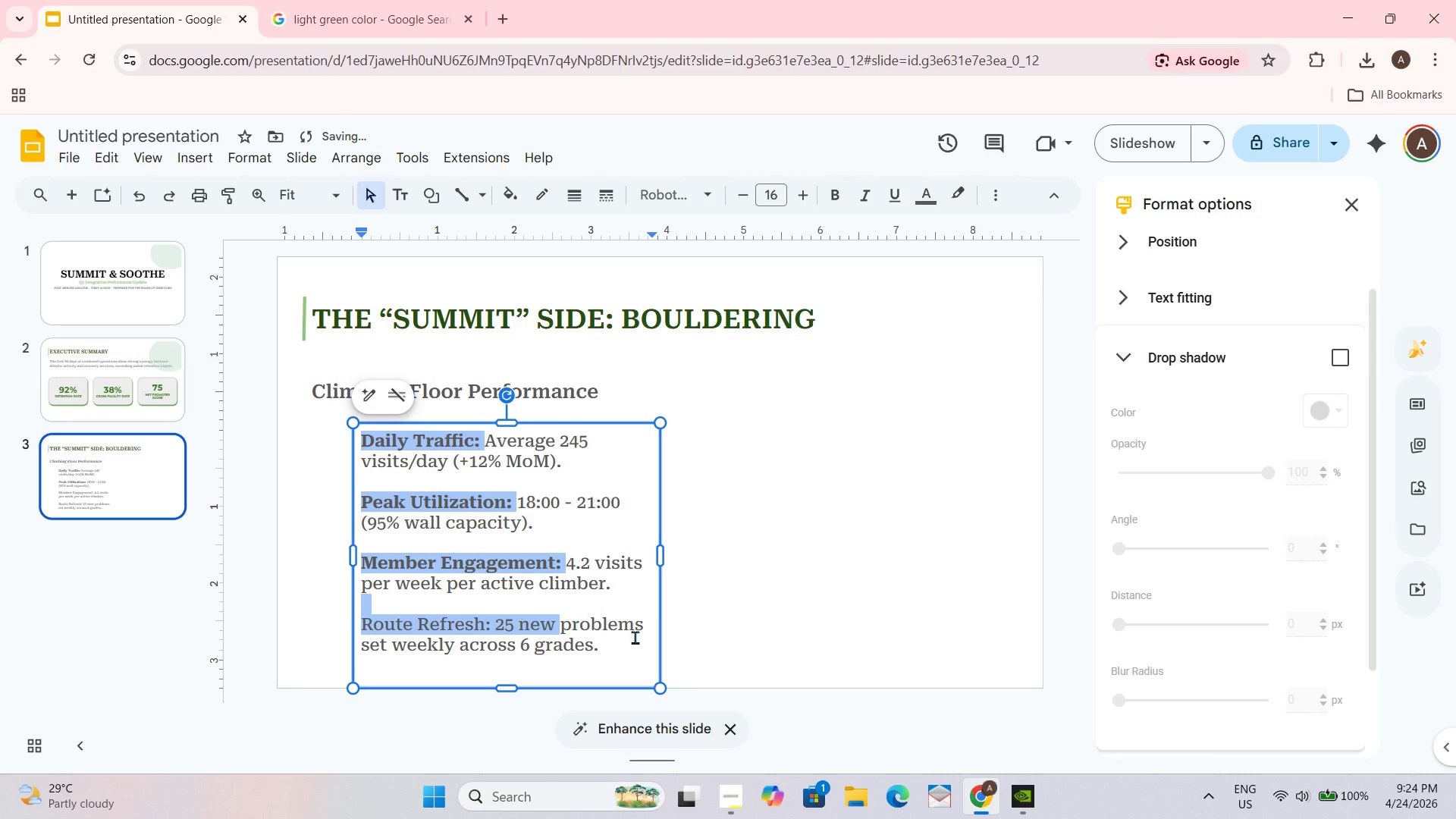 
left_click([643, 637])
 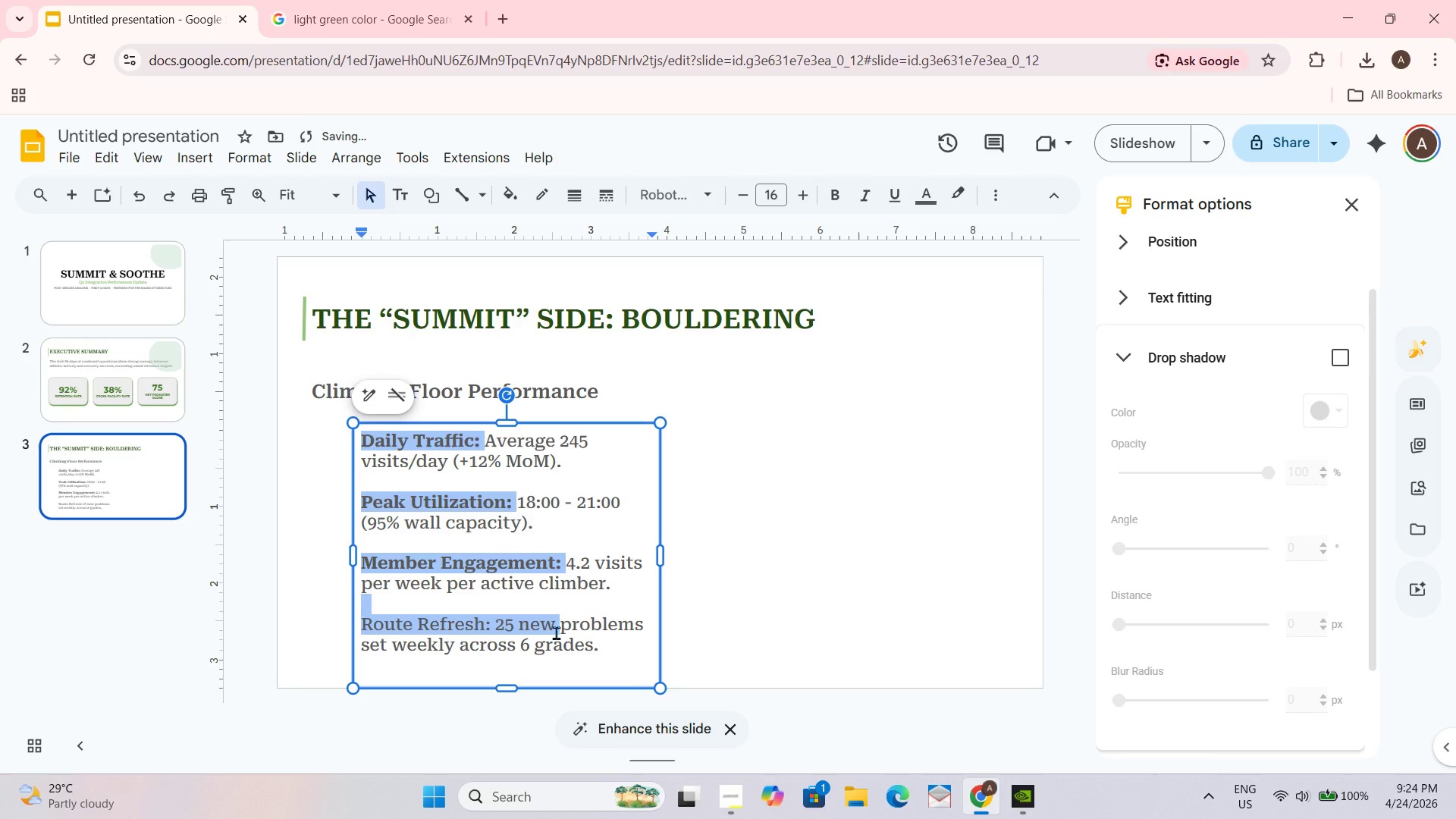 
left_click([547, 632])
 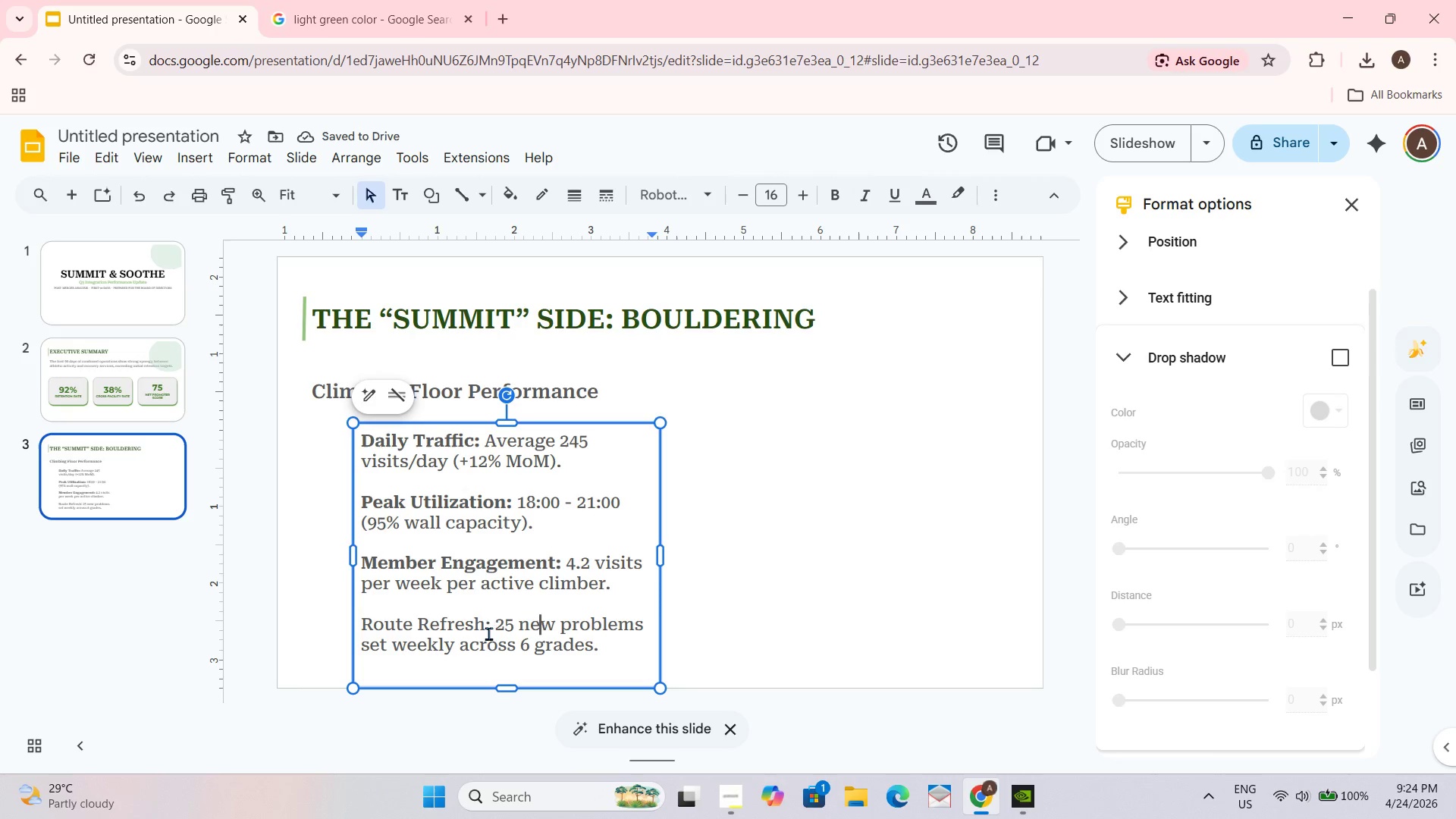 
left_click([488, 626])
 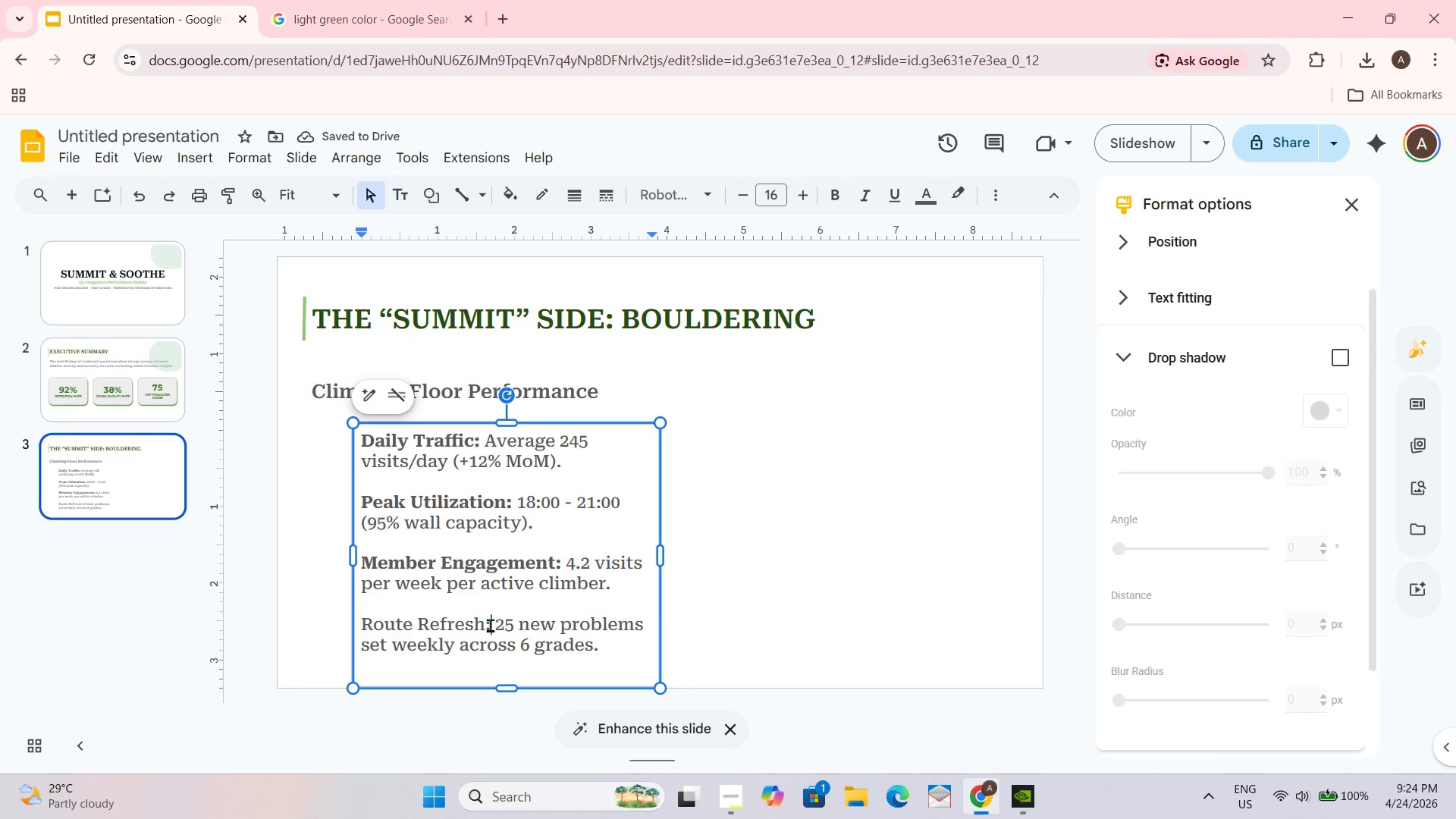 
left_click_drag(start_coordinate=[490, 625], to_coordinate=[361, 618])
 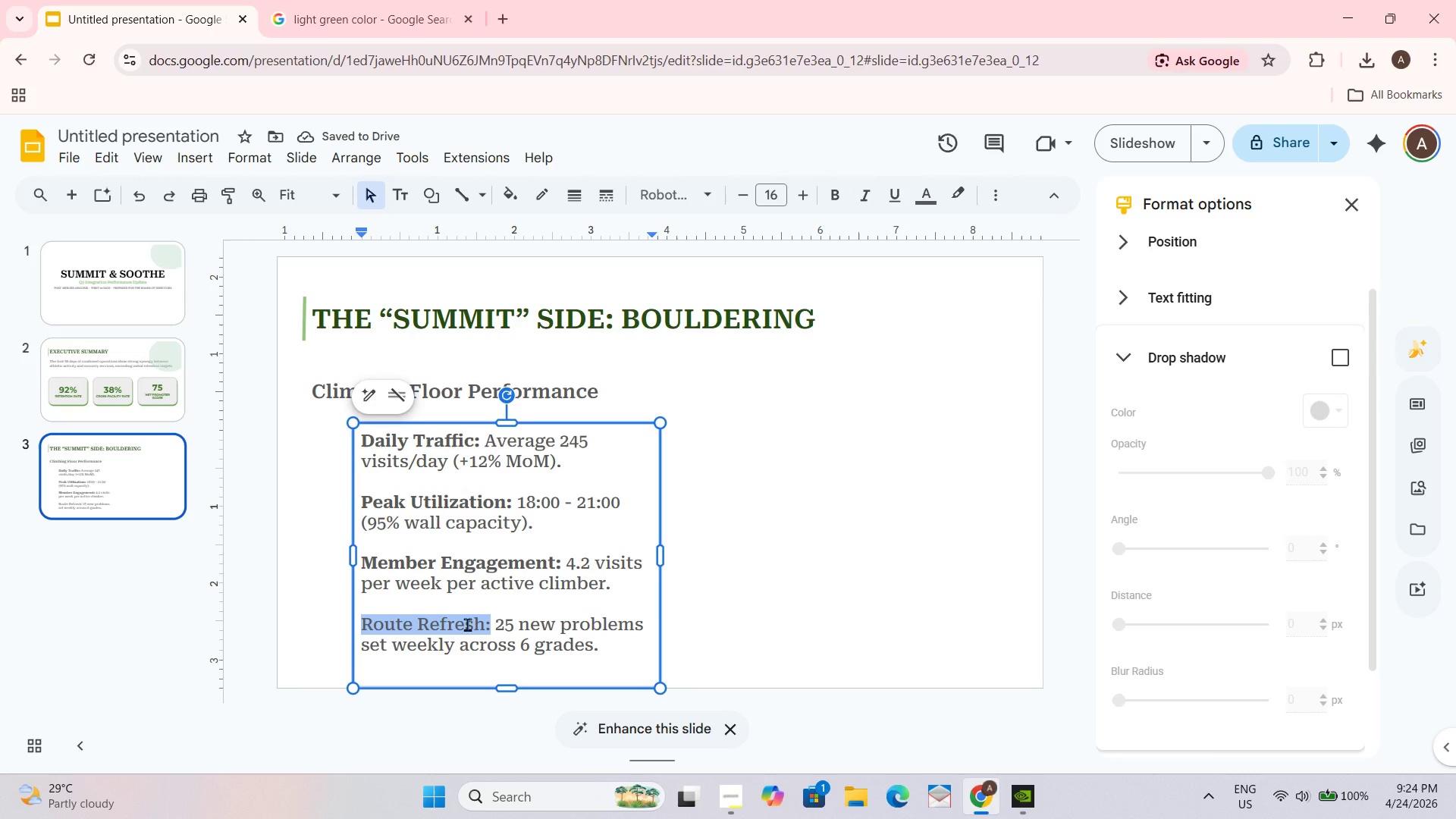 
key(Control+B)
 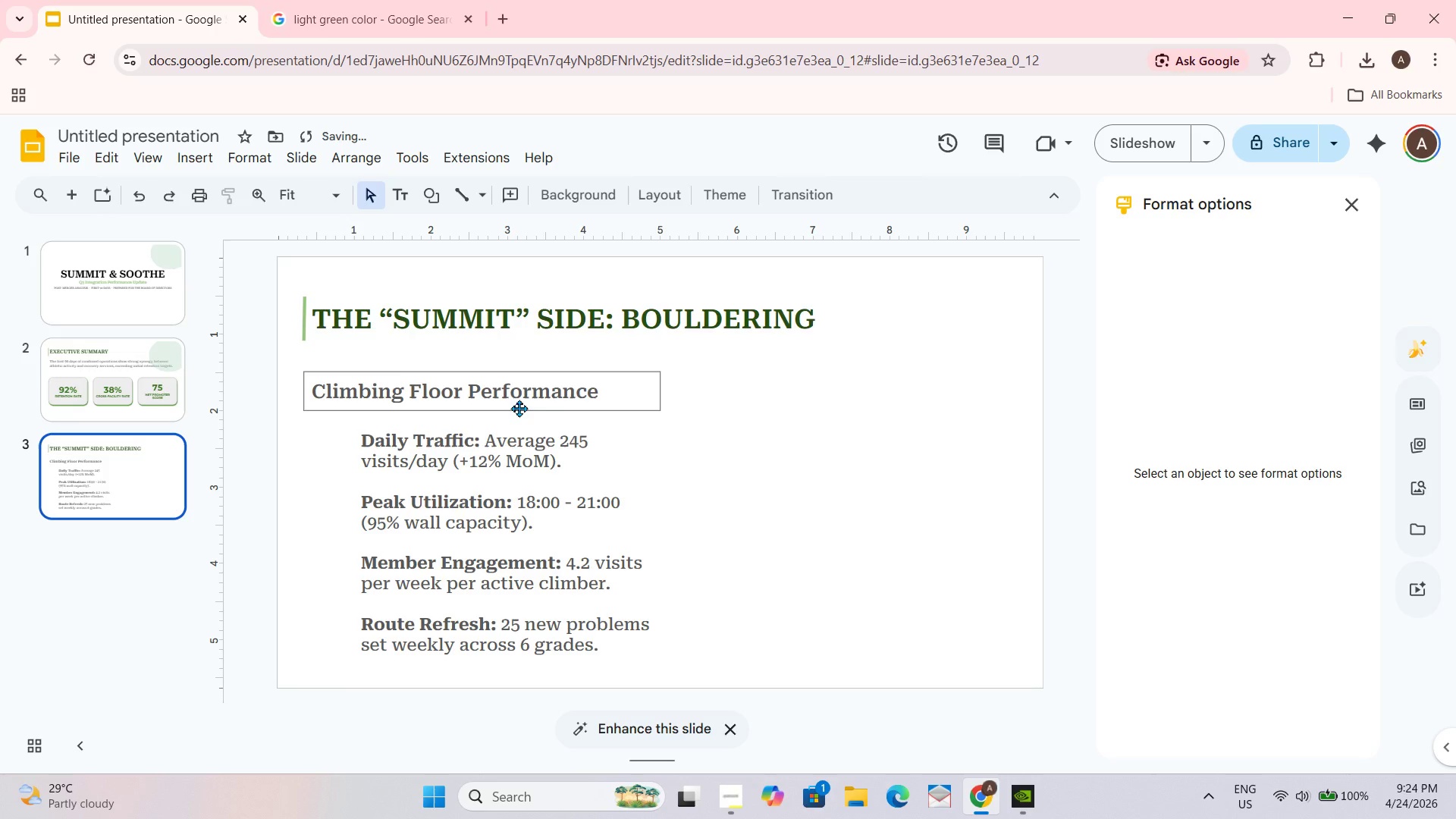 
left_click([384, 0])
 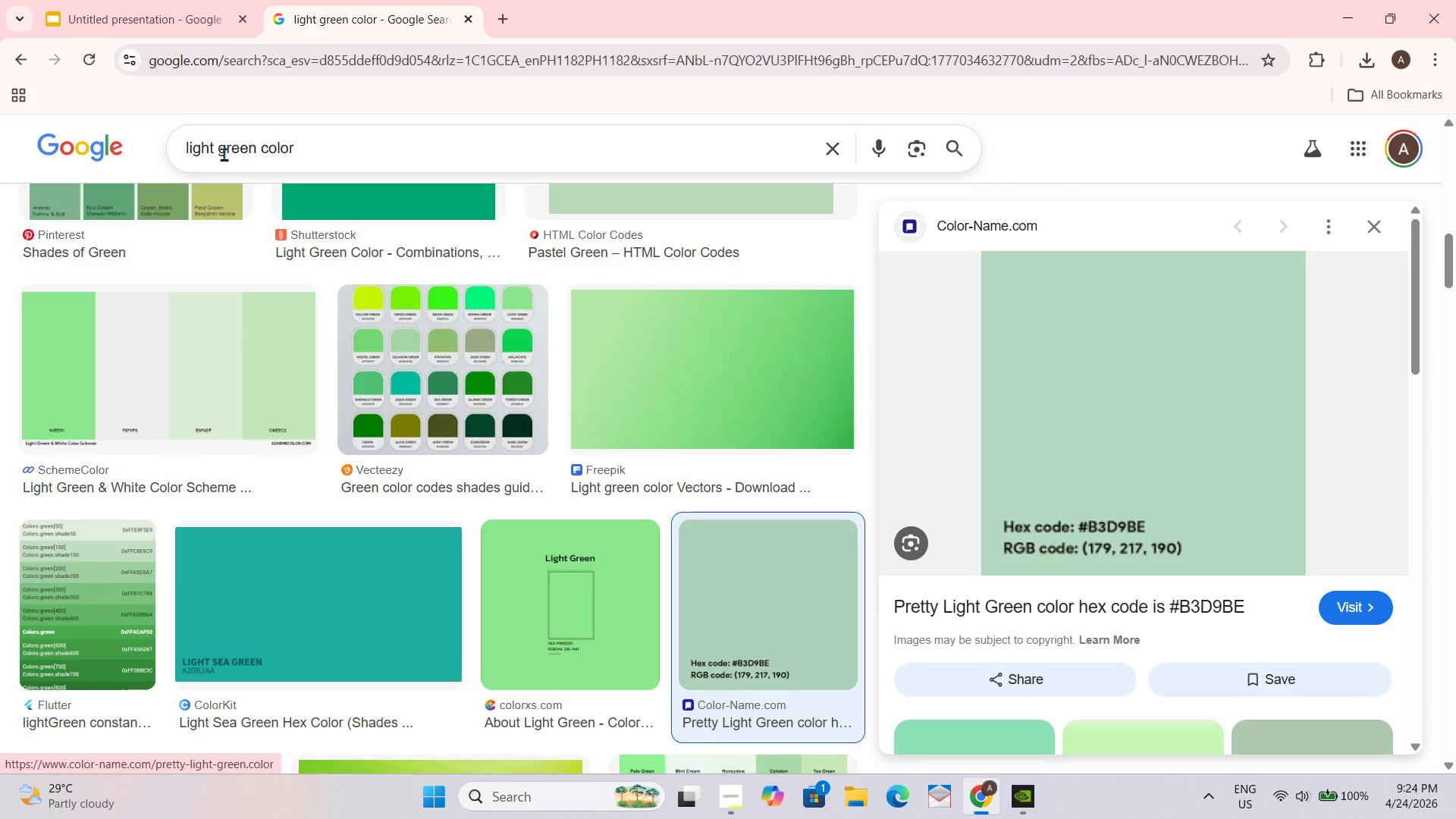 
left_click_drag(start_coordinate=[215, 149], to_coordinate=[144, 149])
 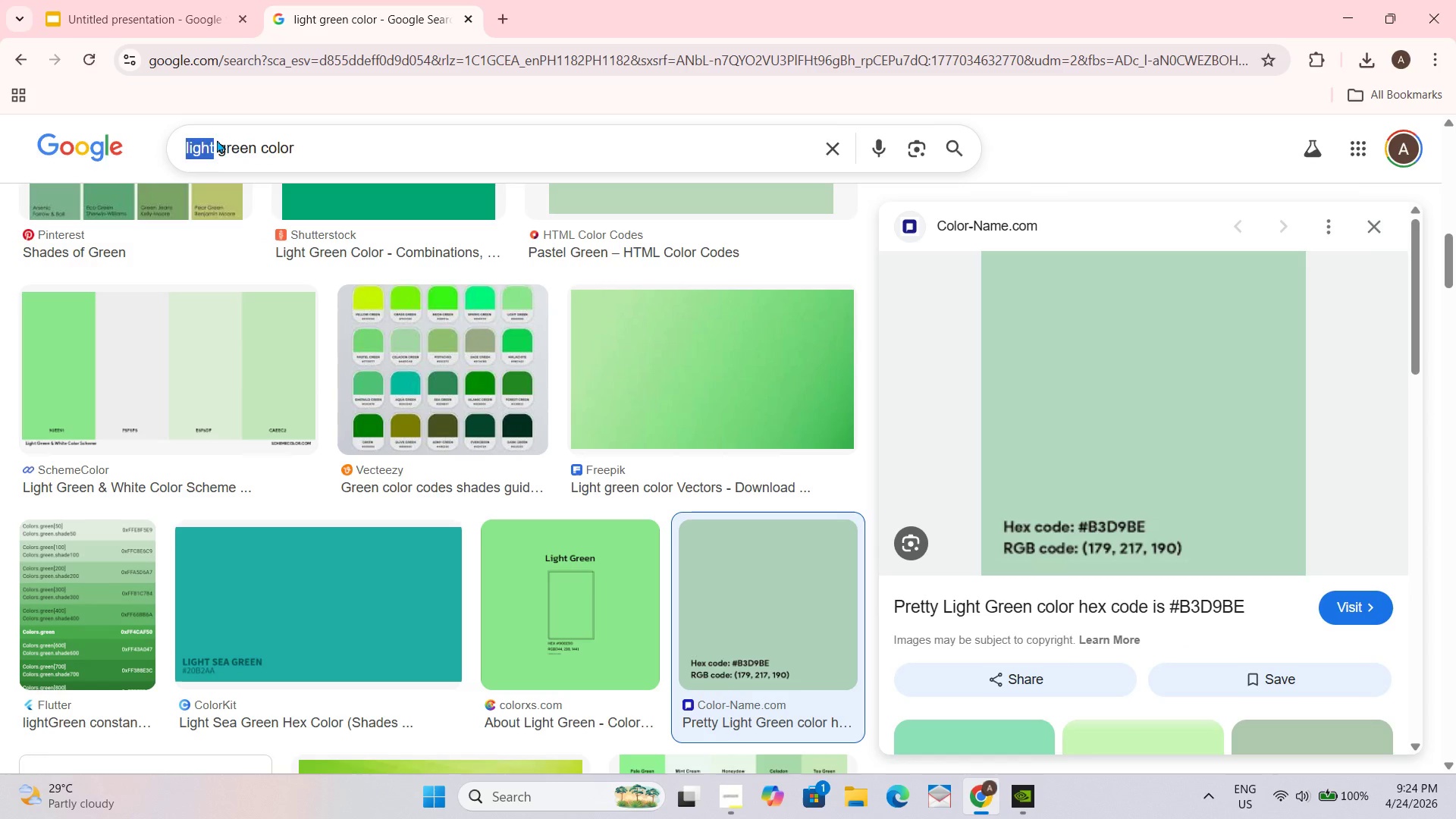 
type(check)
 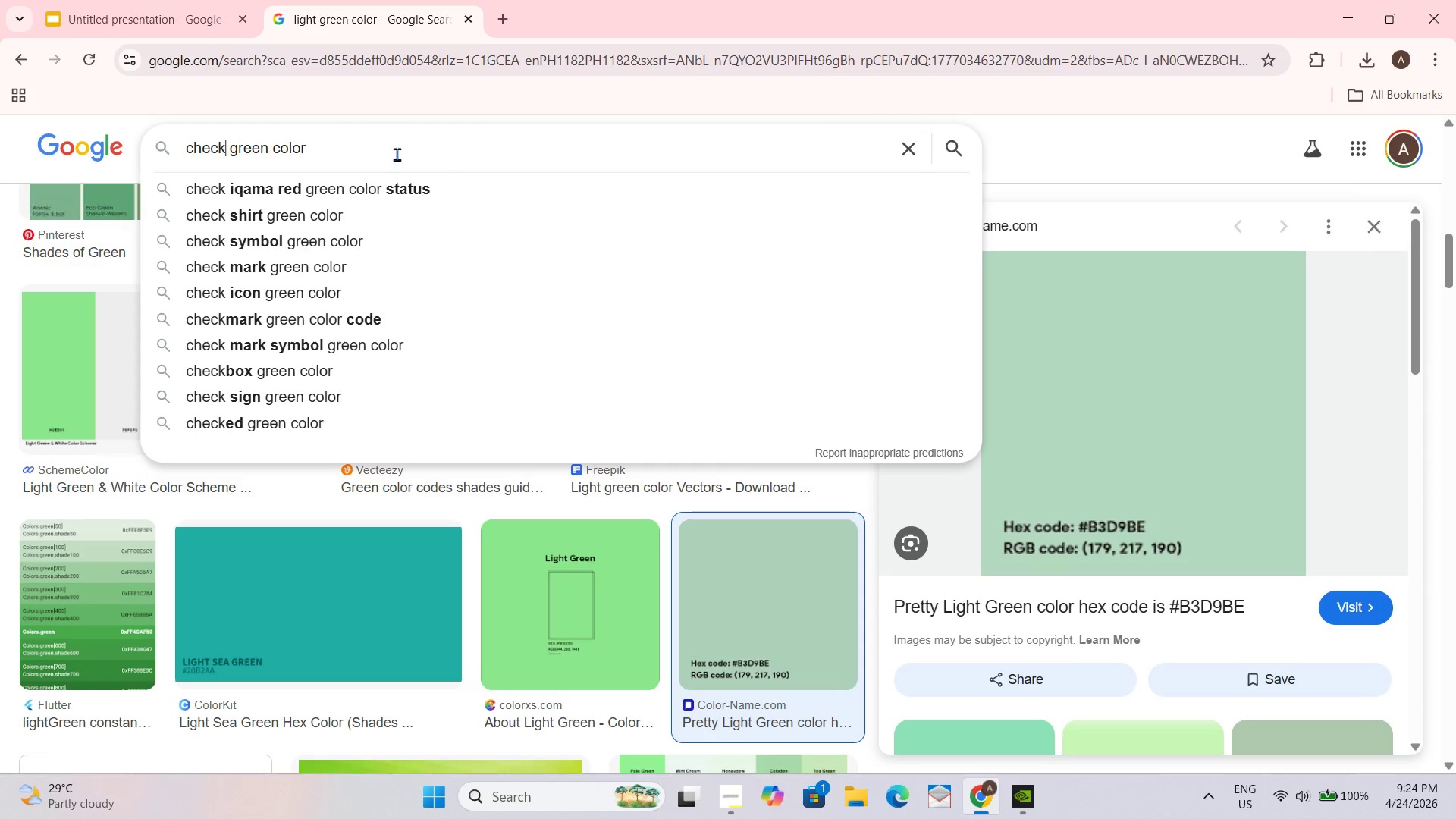 
left_click([372, 149])
 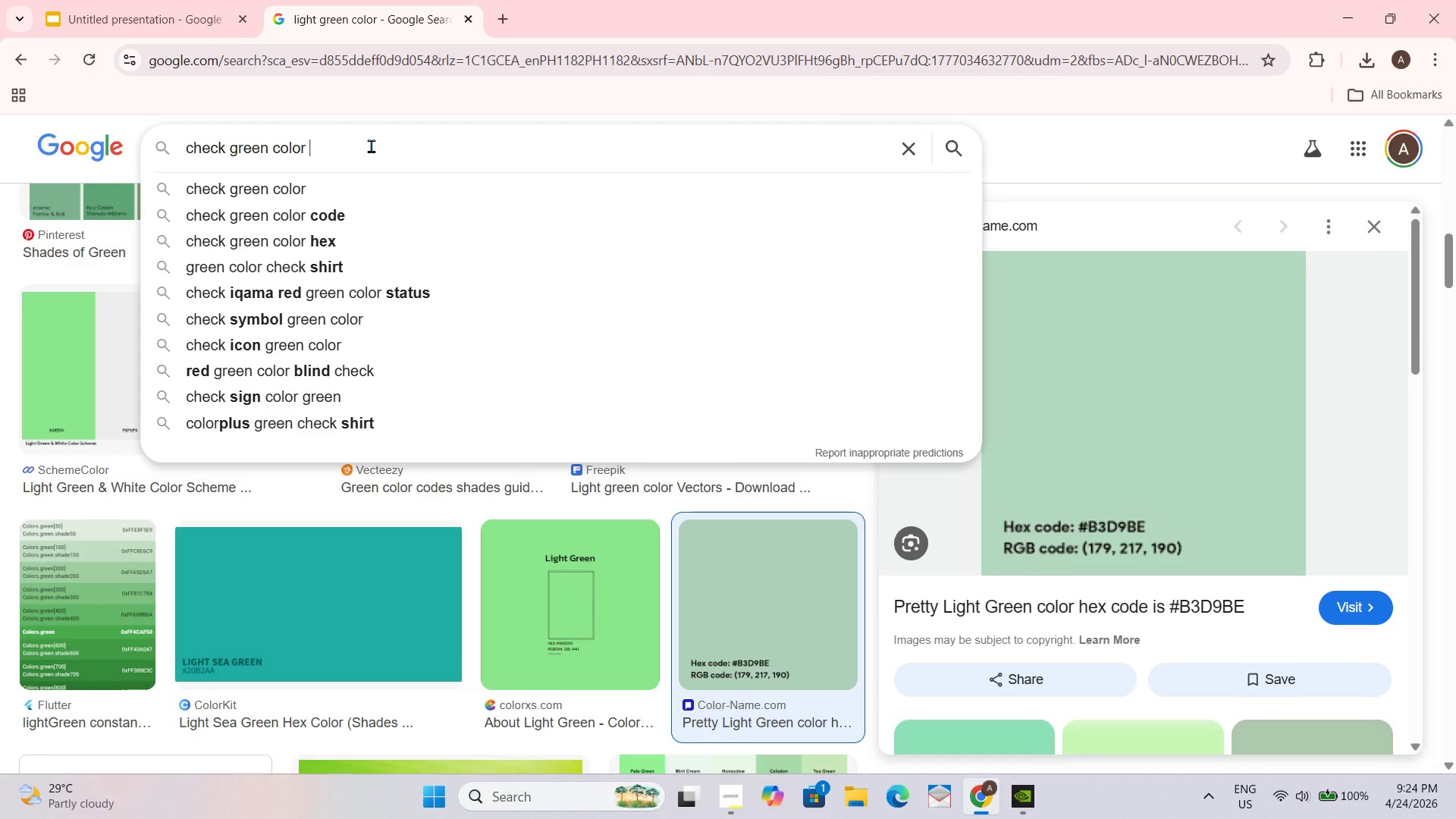 
type( icon)
 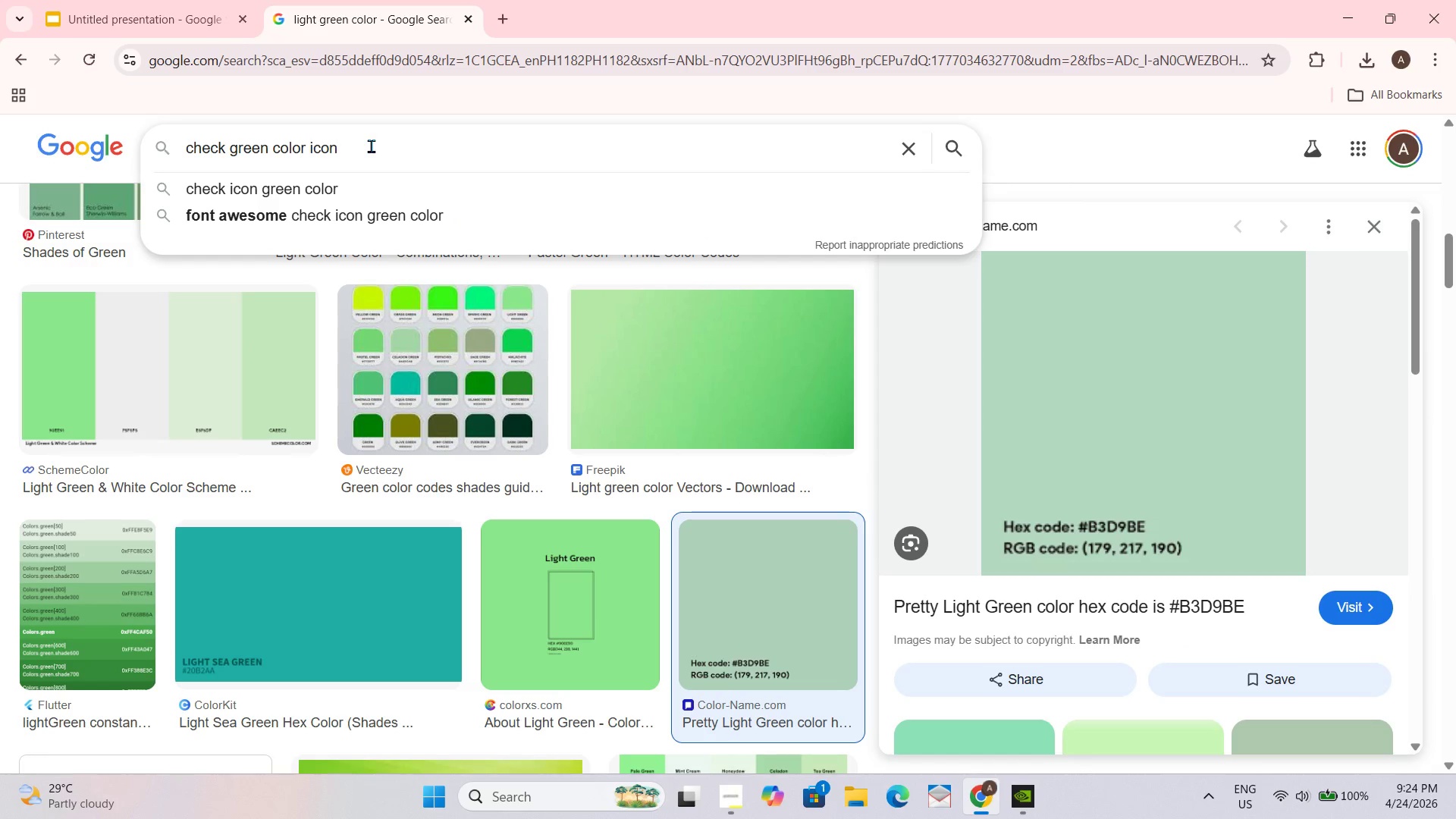 
key(Enter)
 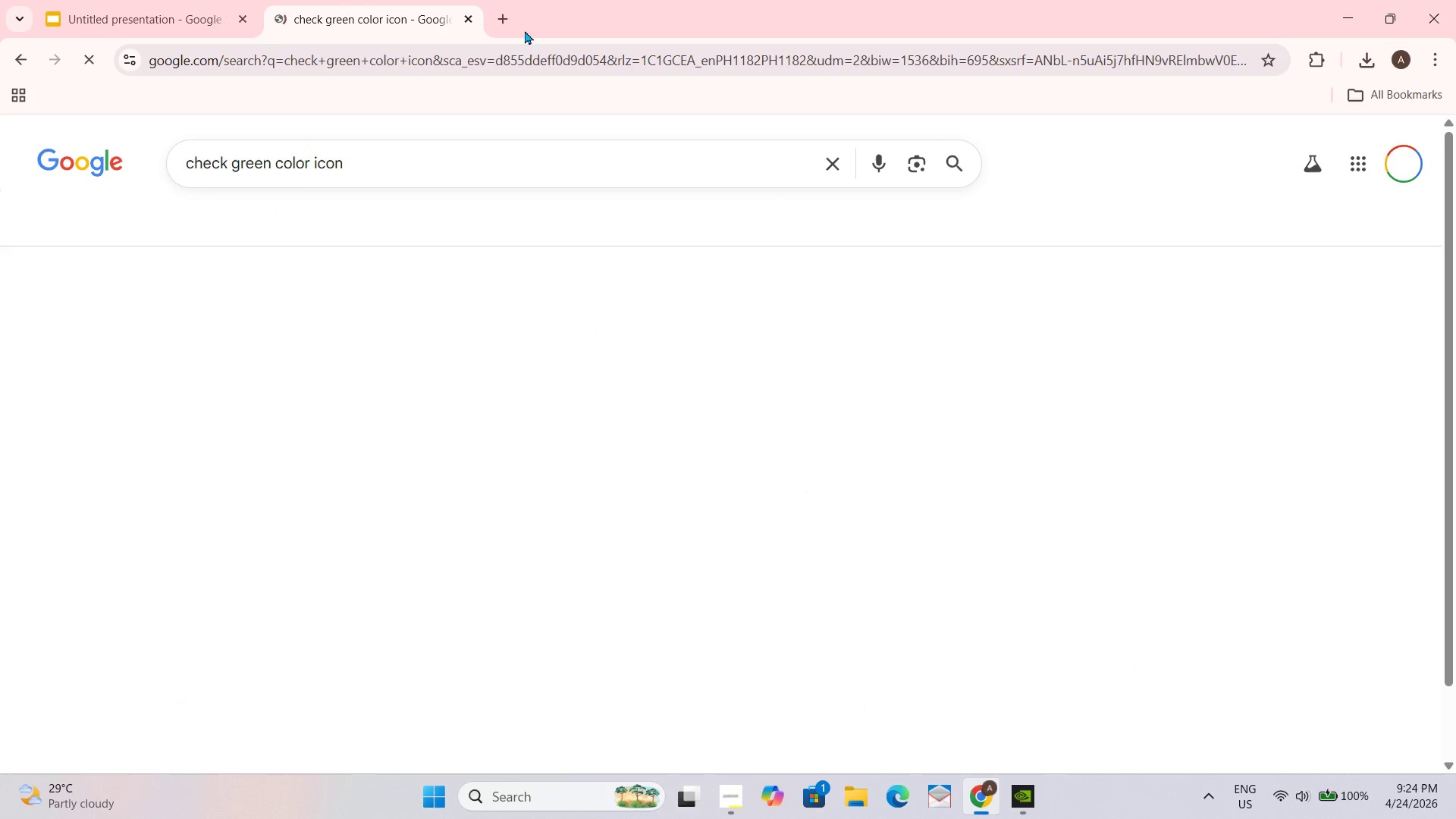 
left_click([496, 26])
 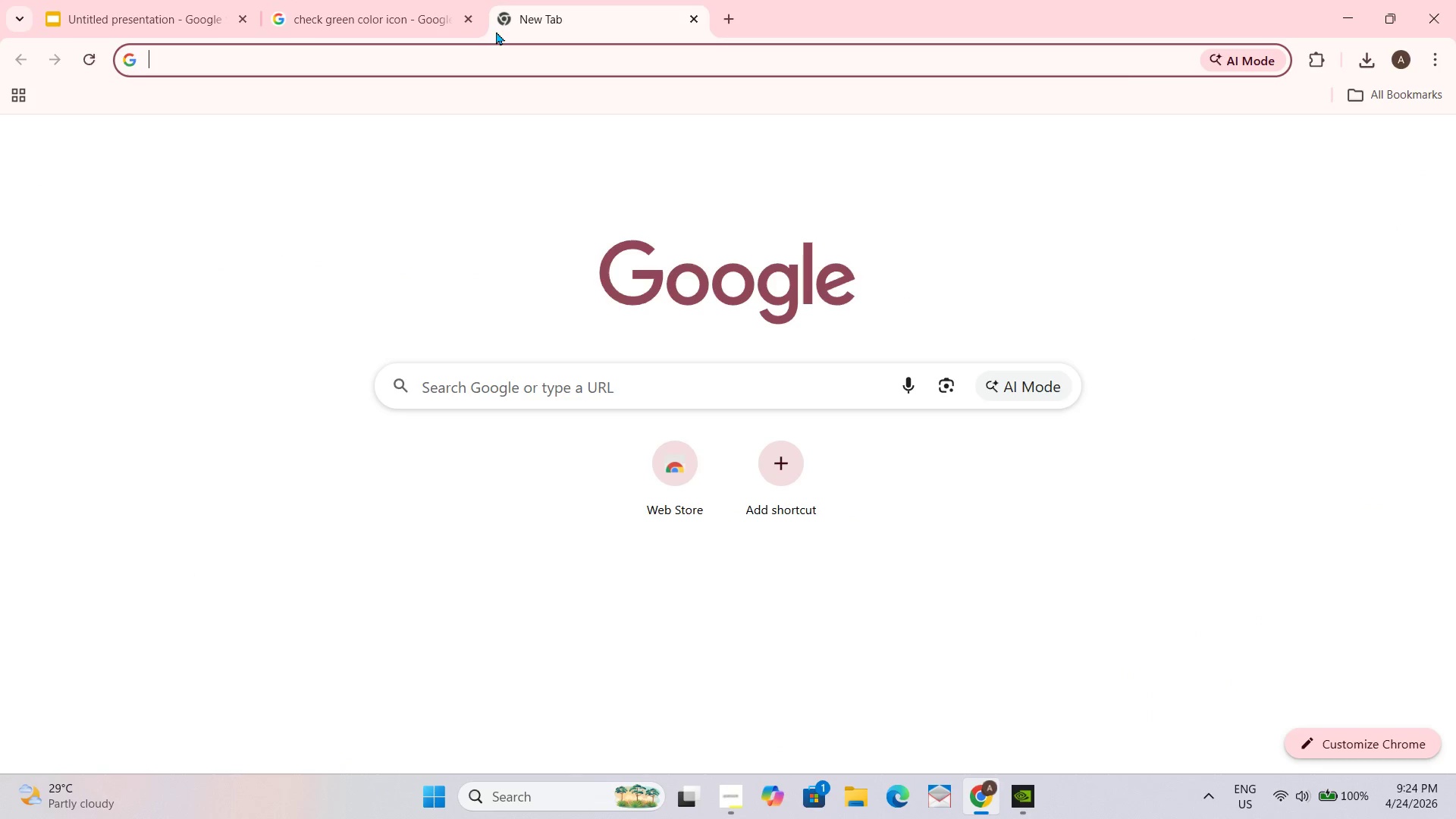 
type(ba)
 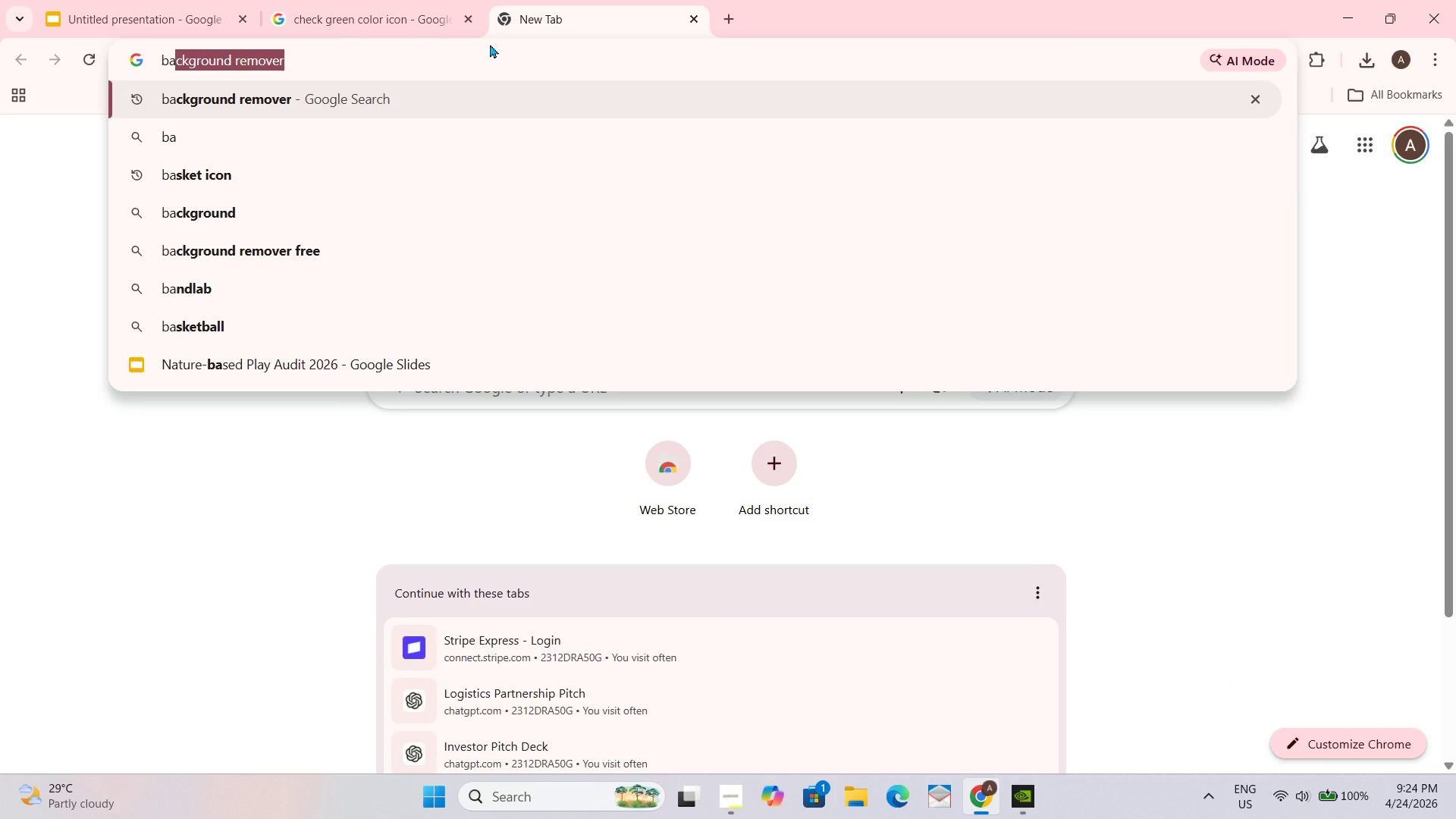 
key(Enter)
 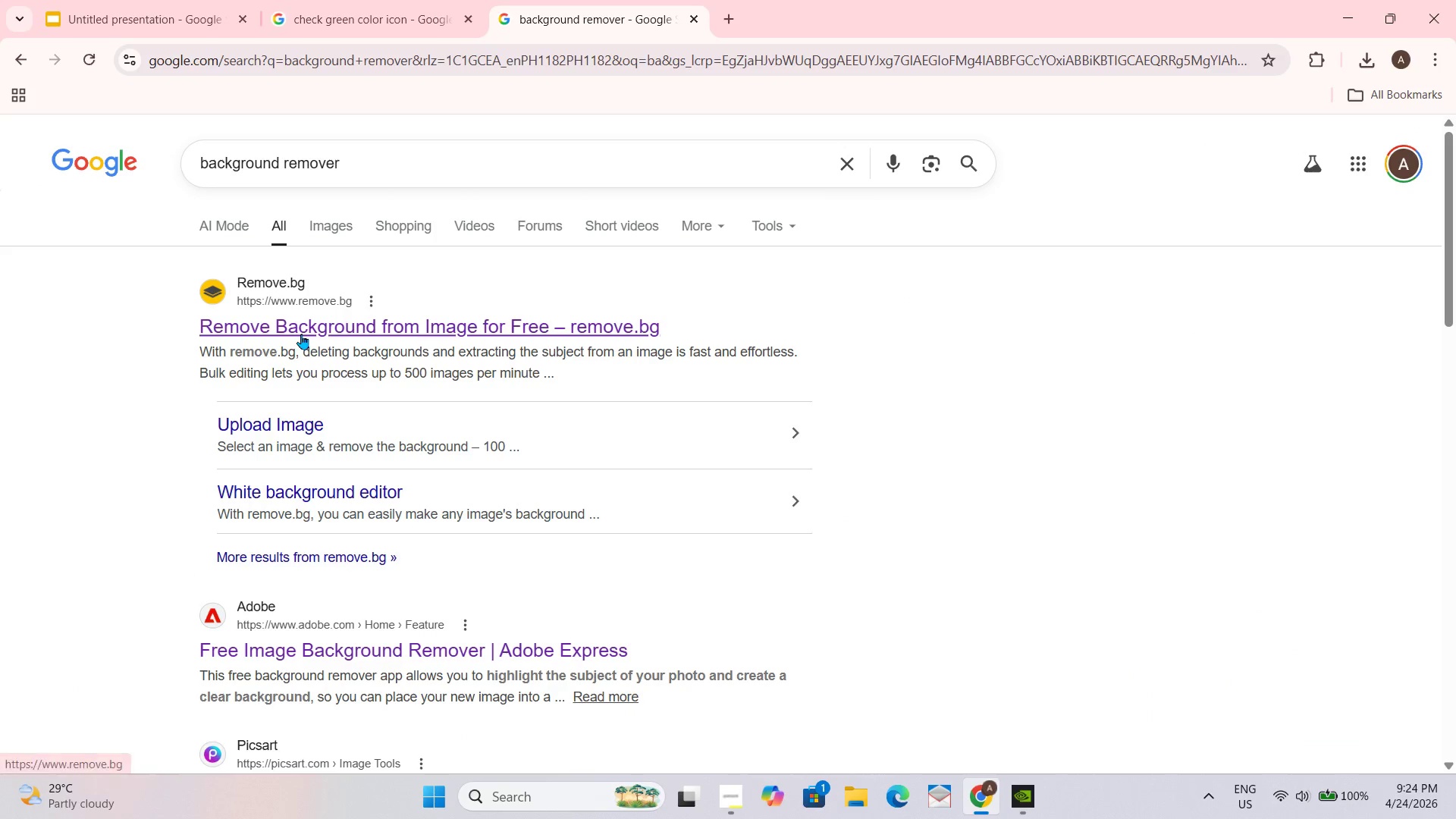 
double_click([413, 0])
 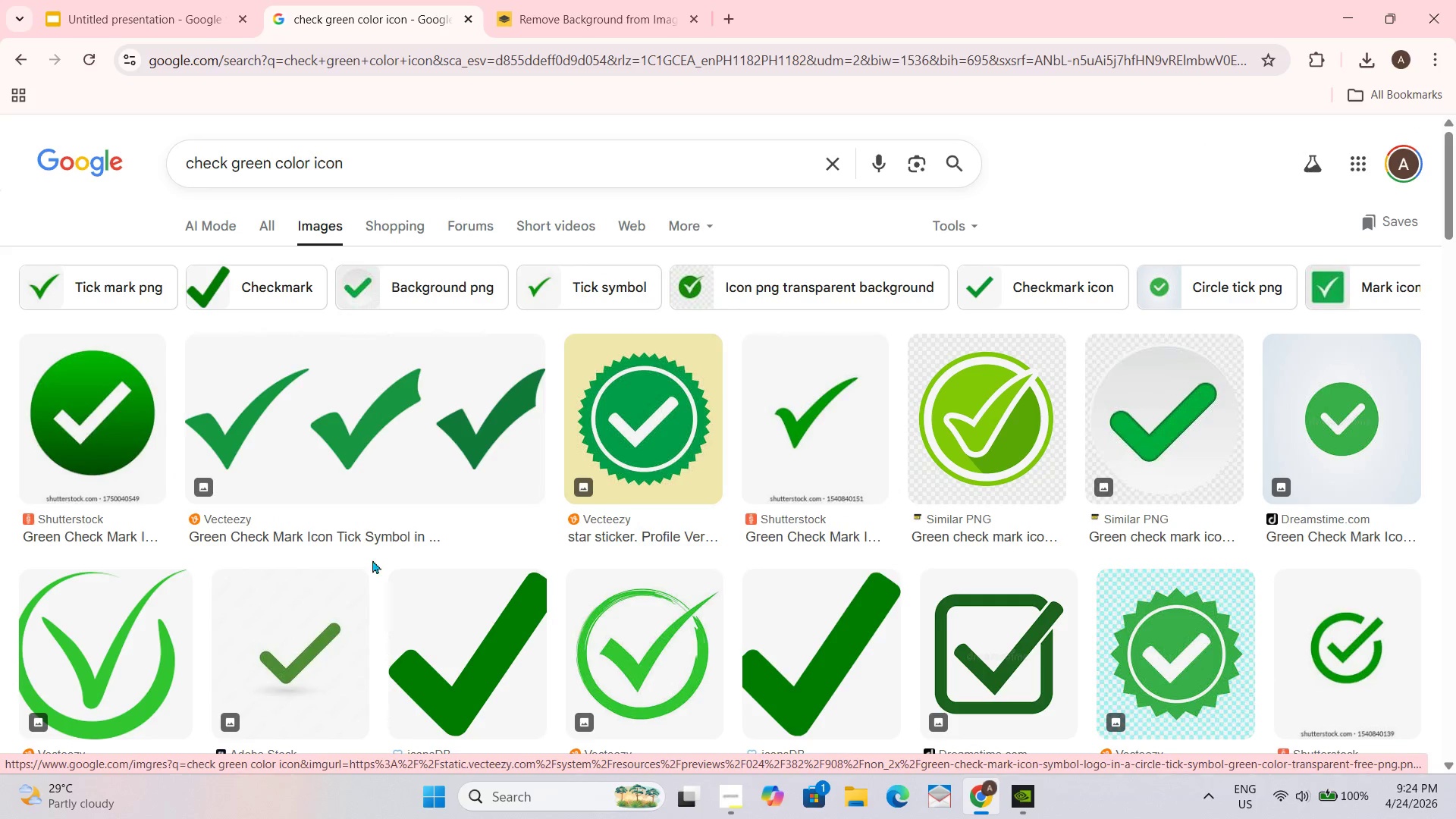 
wait(5.41)
 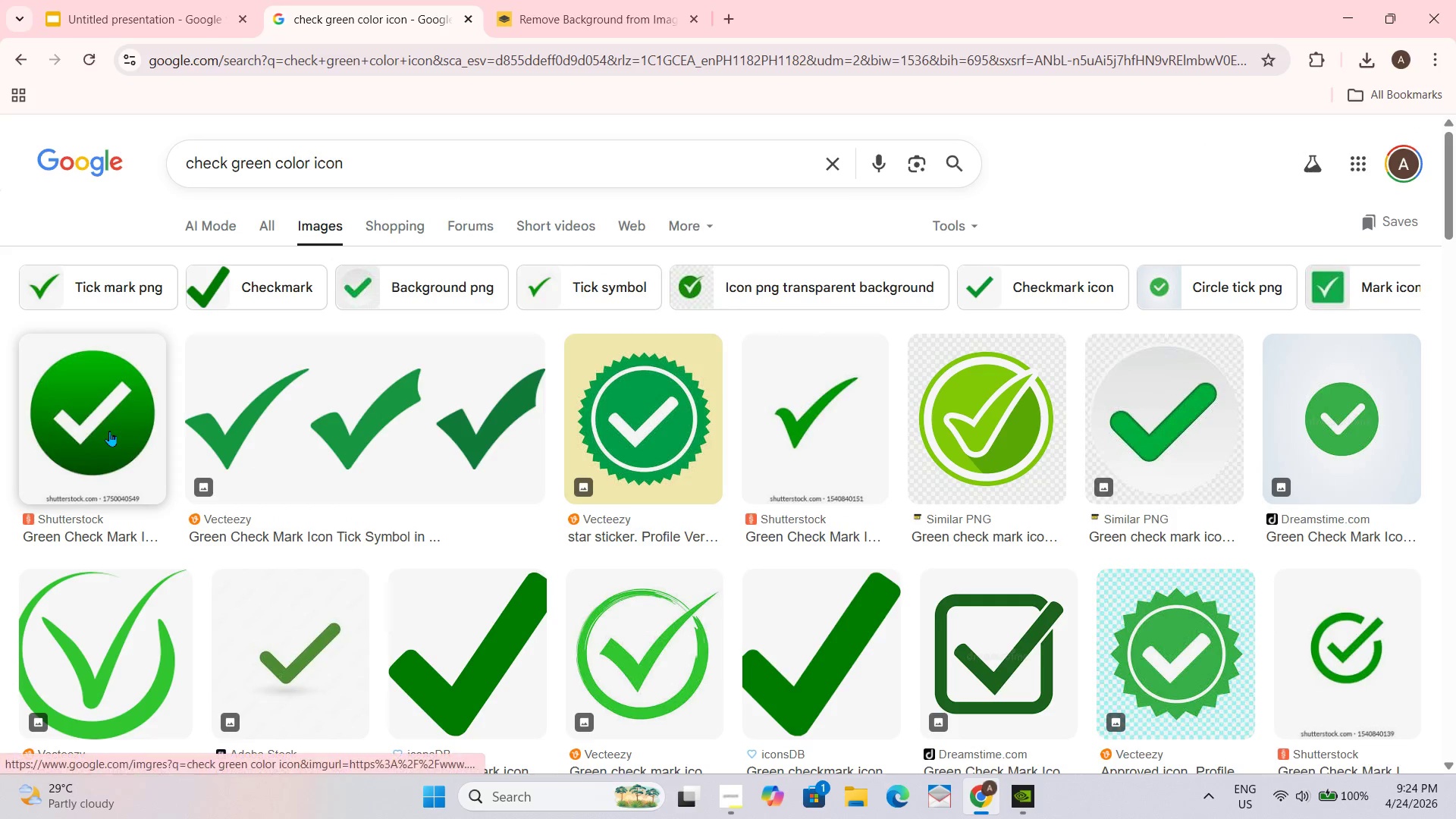 
scroll: coordinate [670, 617], scroll_direction: down, amount: 2.0
 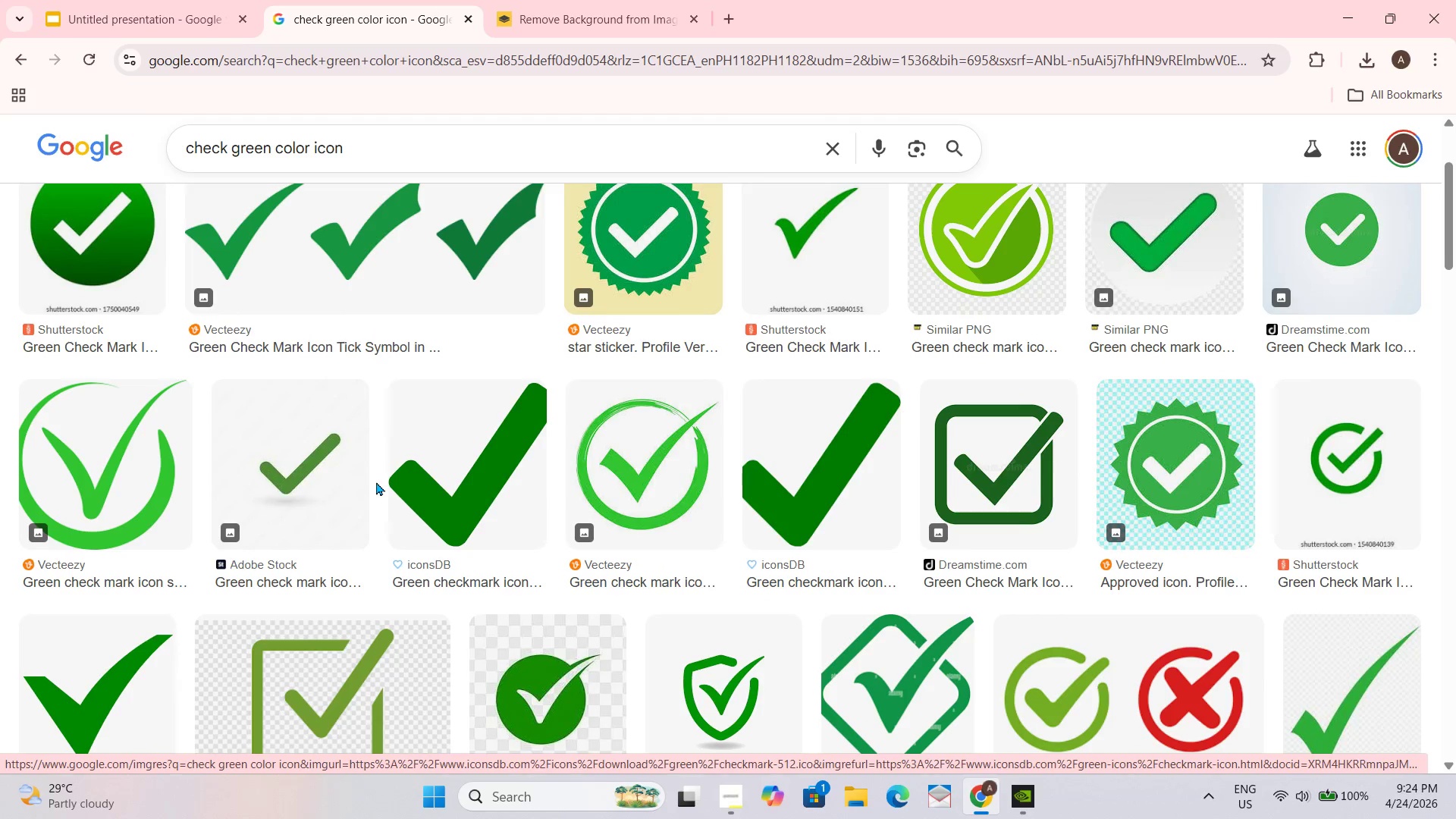 
left_click([459, 460])
 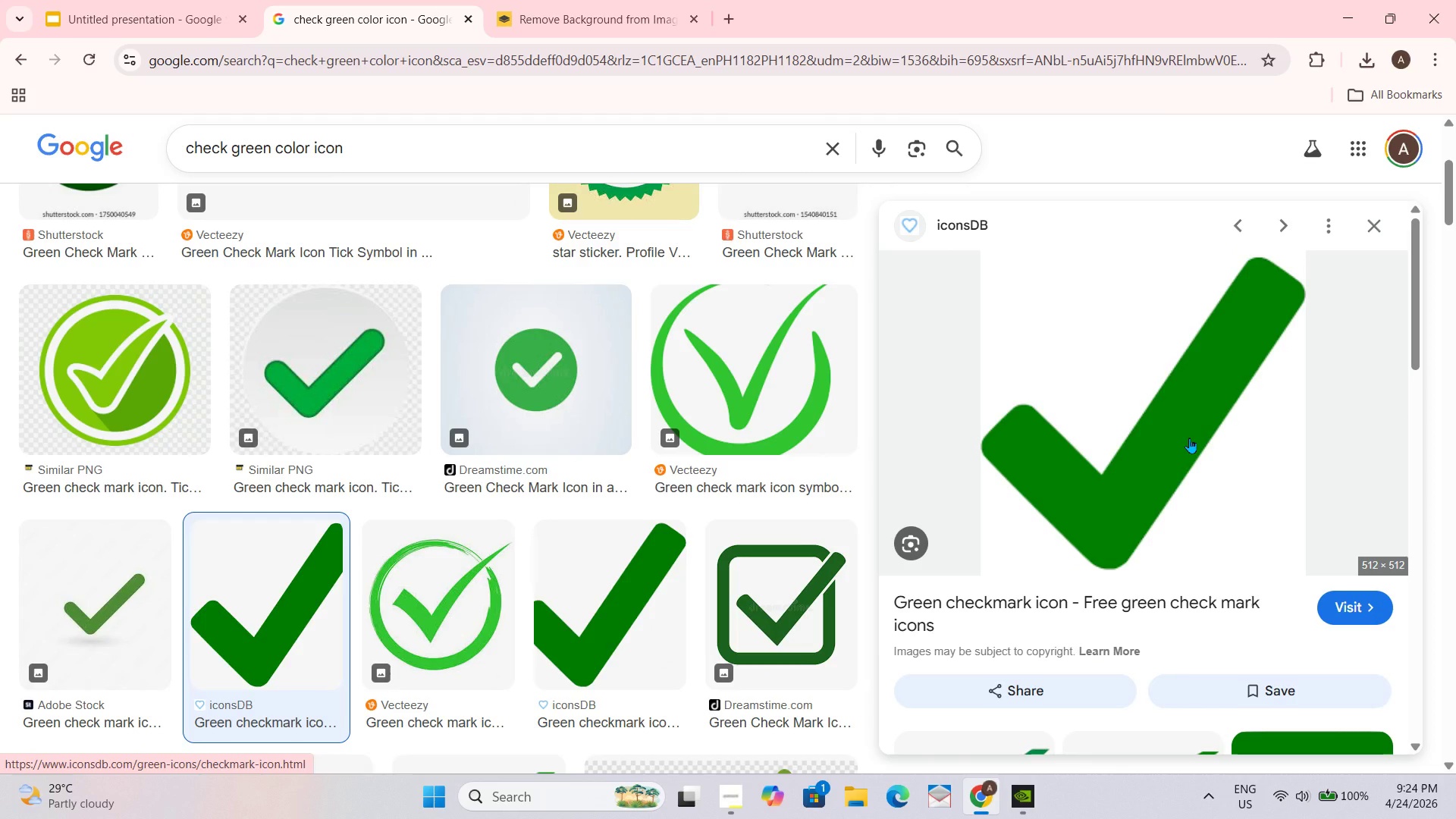 
left_click_drag(start_coordinate=[1189, 443], to_coordinate=[927, 460])
 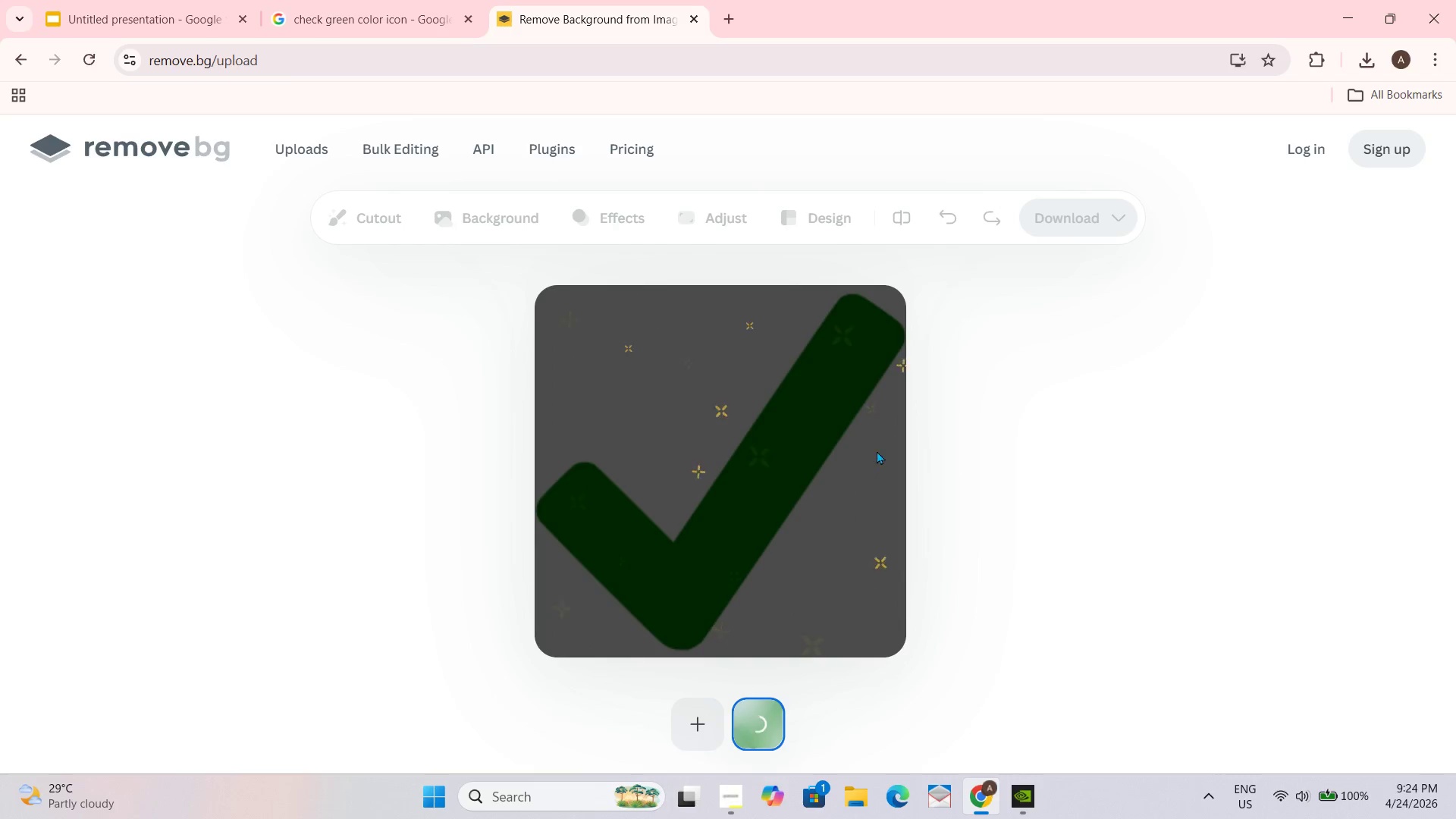 
right_click([719, 467])
 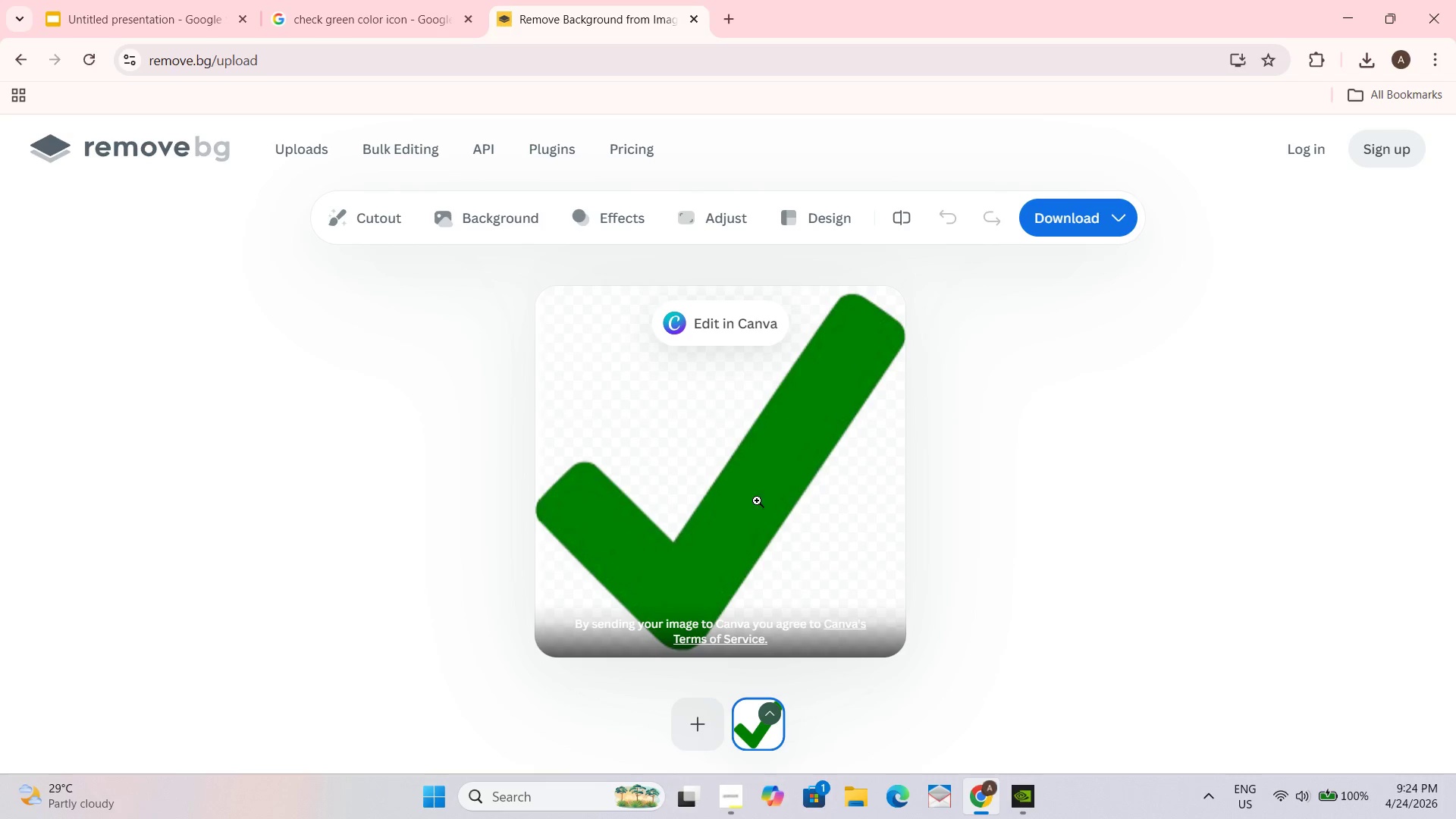 
right_click([839, 479])
 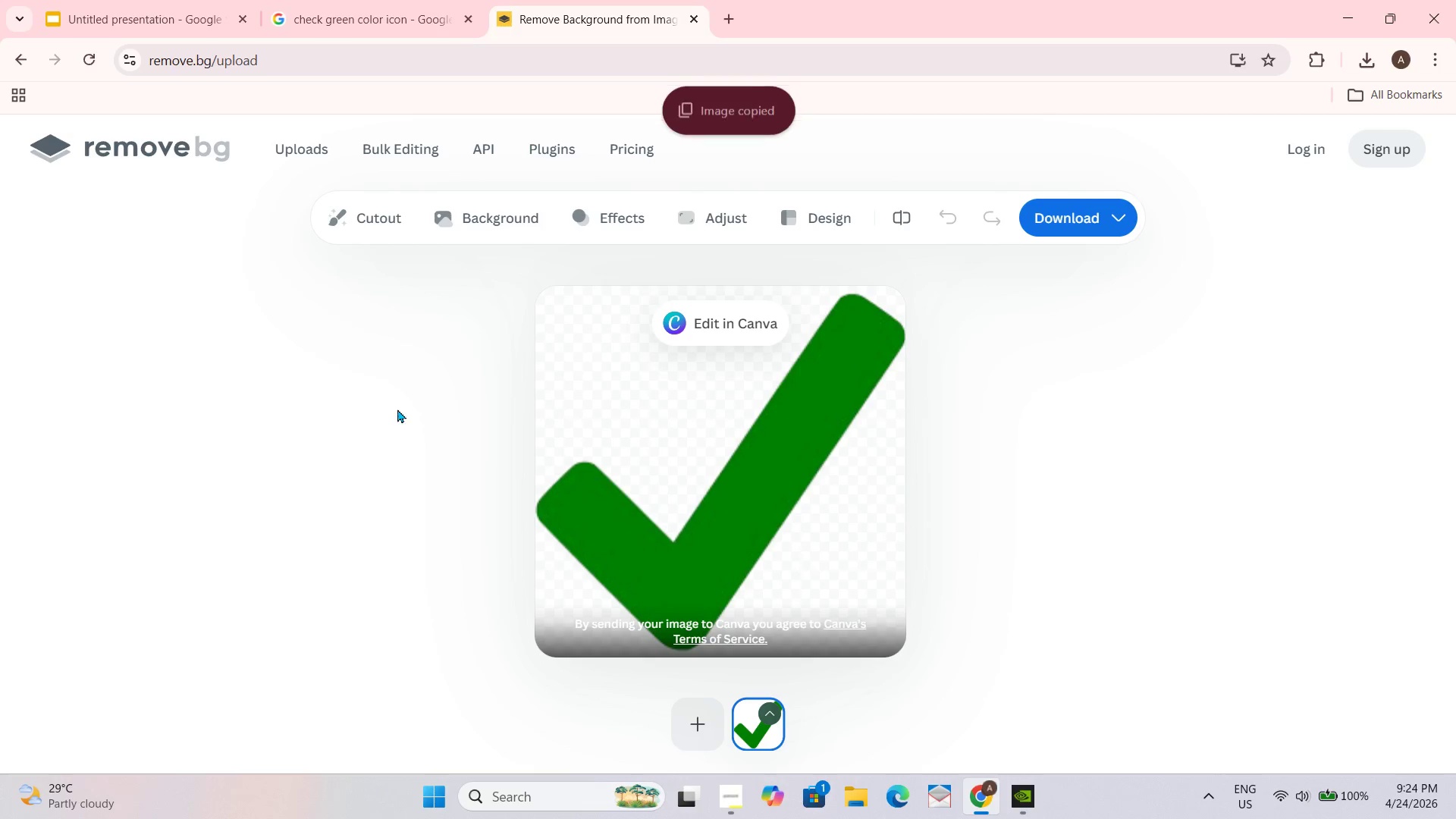 
left_click([97, 0])
 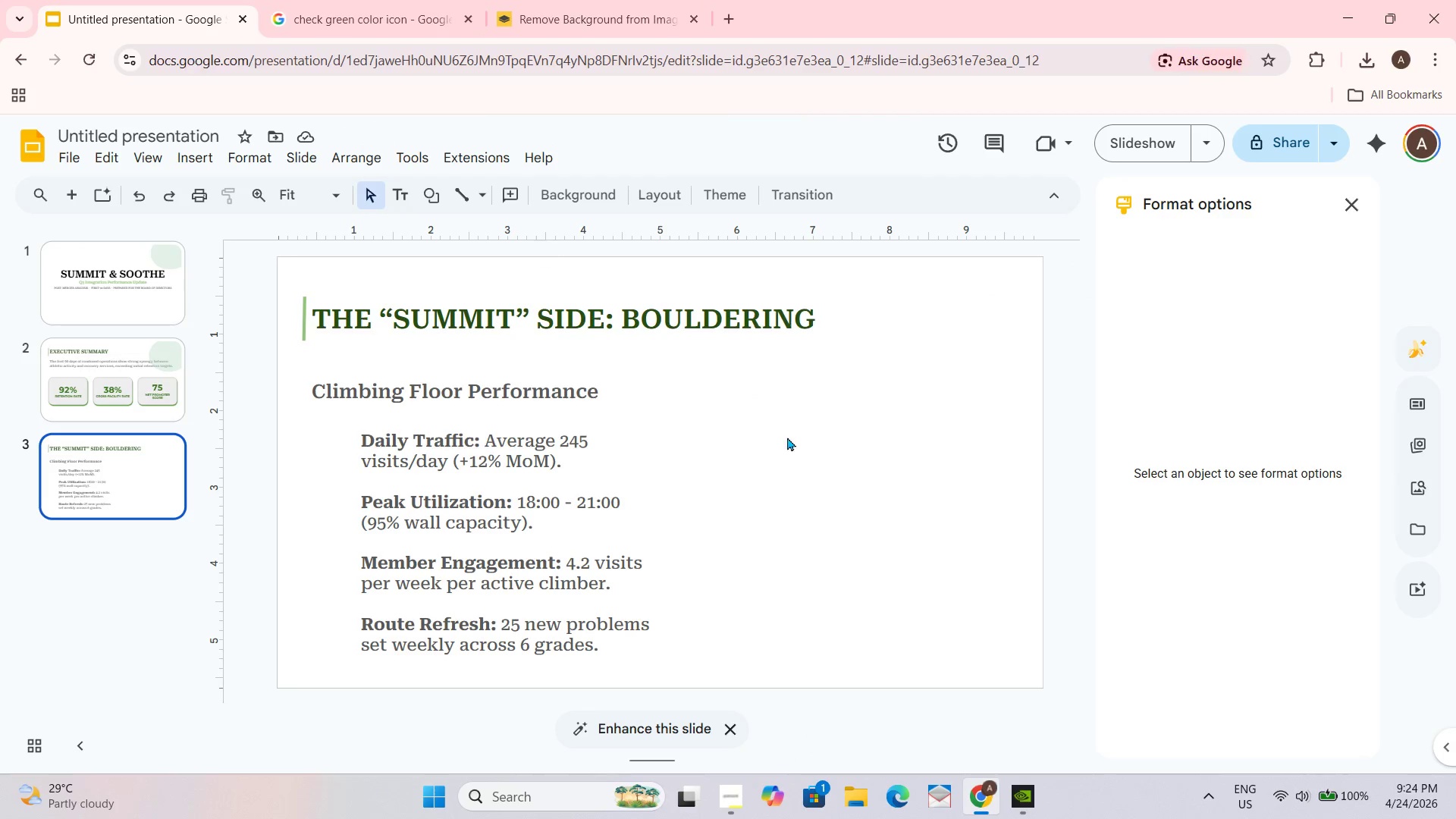 
key(Control+ControlLeft)
 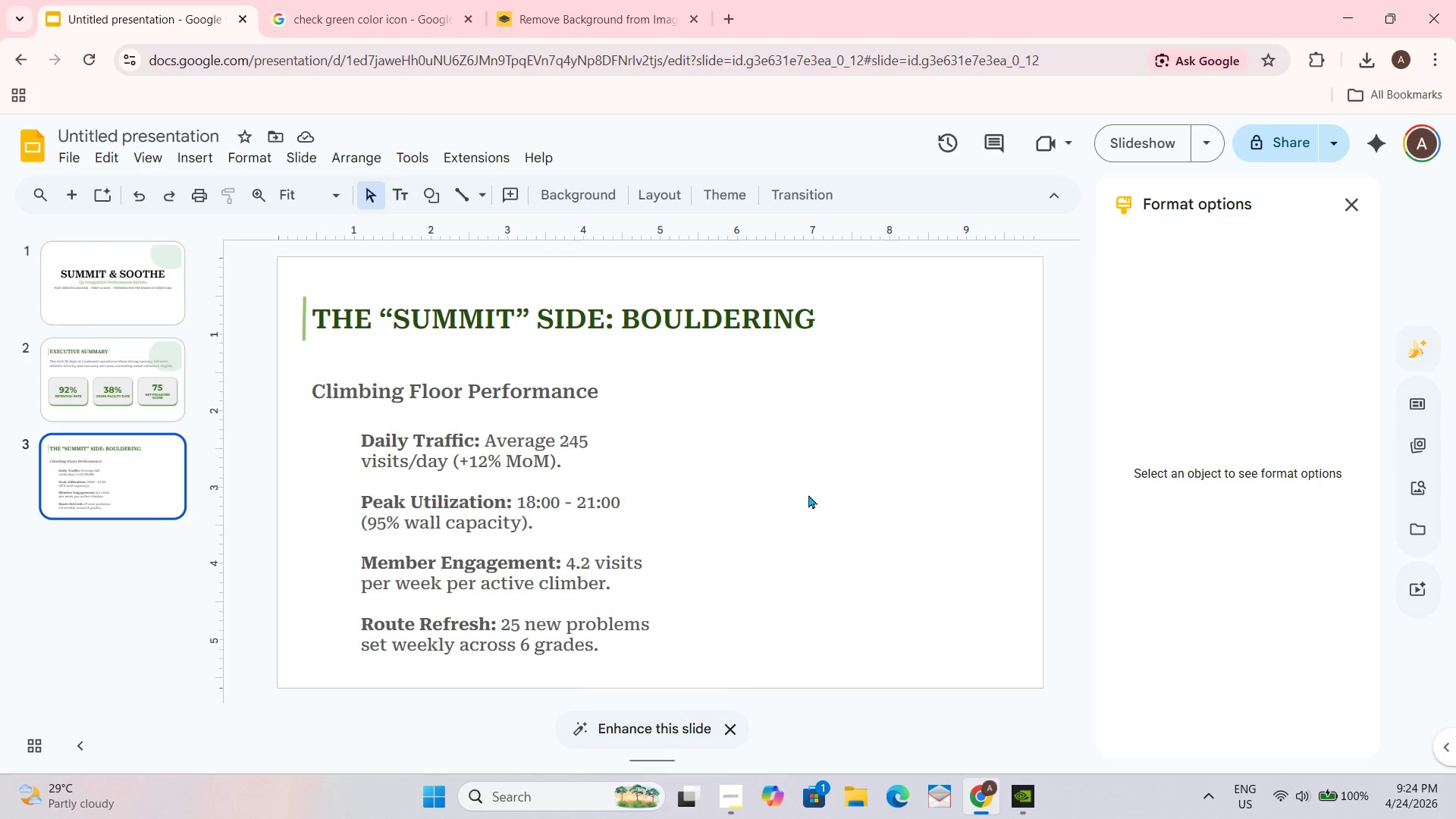 
key(Control+V)
 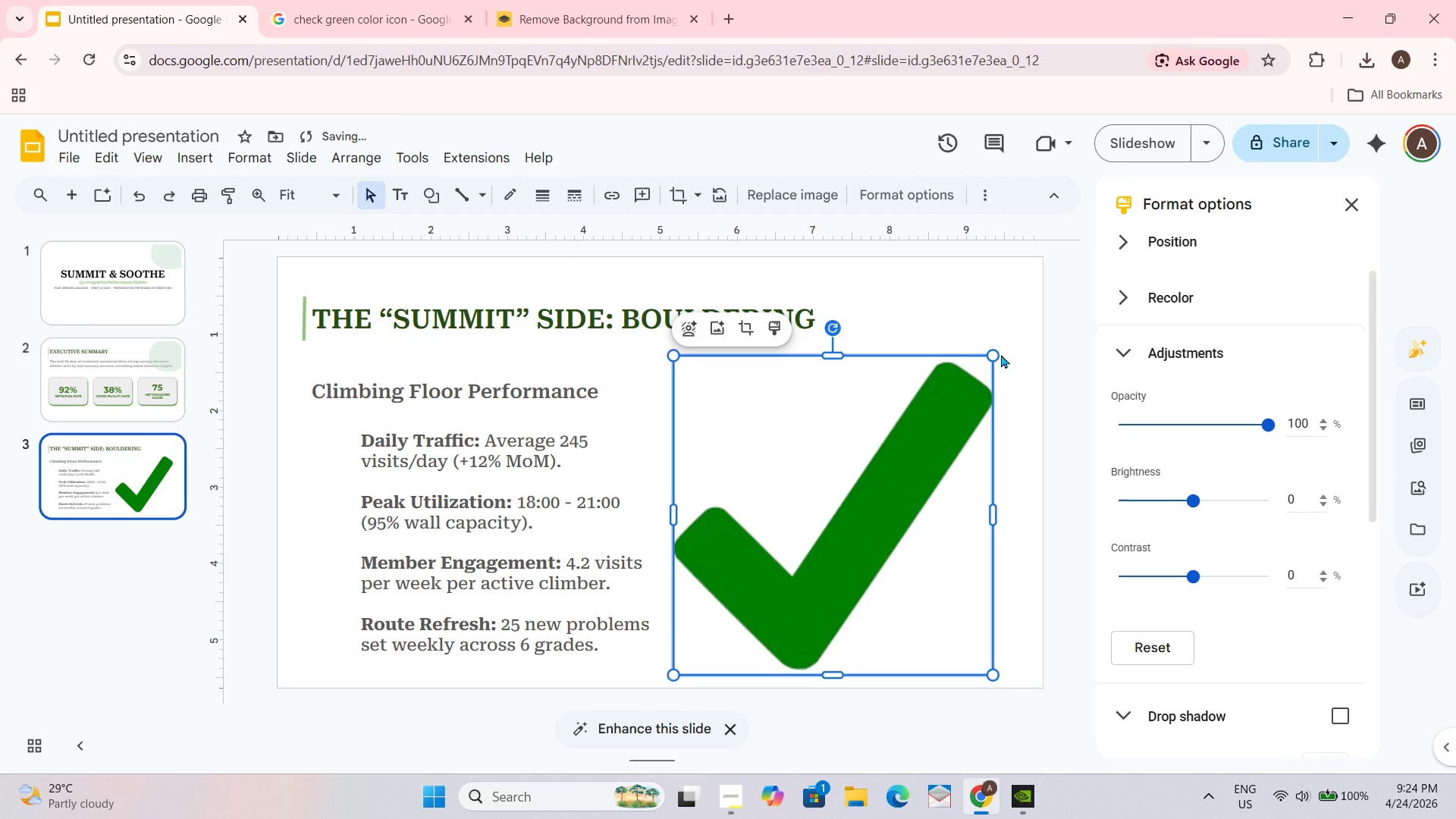 
left_click_drag(start_coordinate=[993, 353], to_coordinate=[758, 586])
 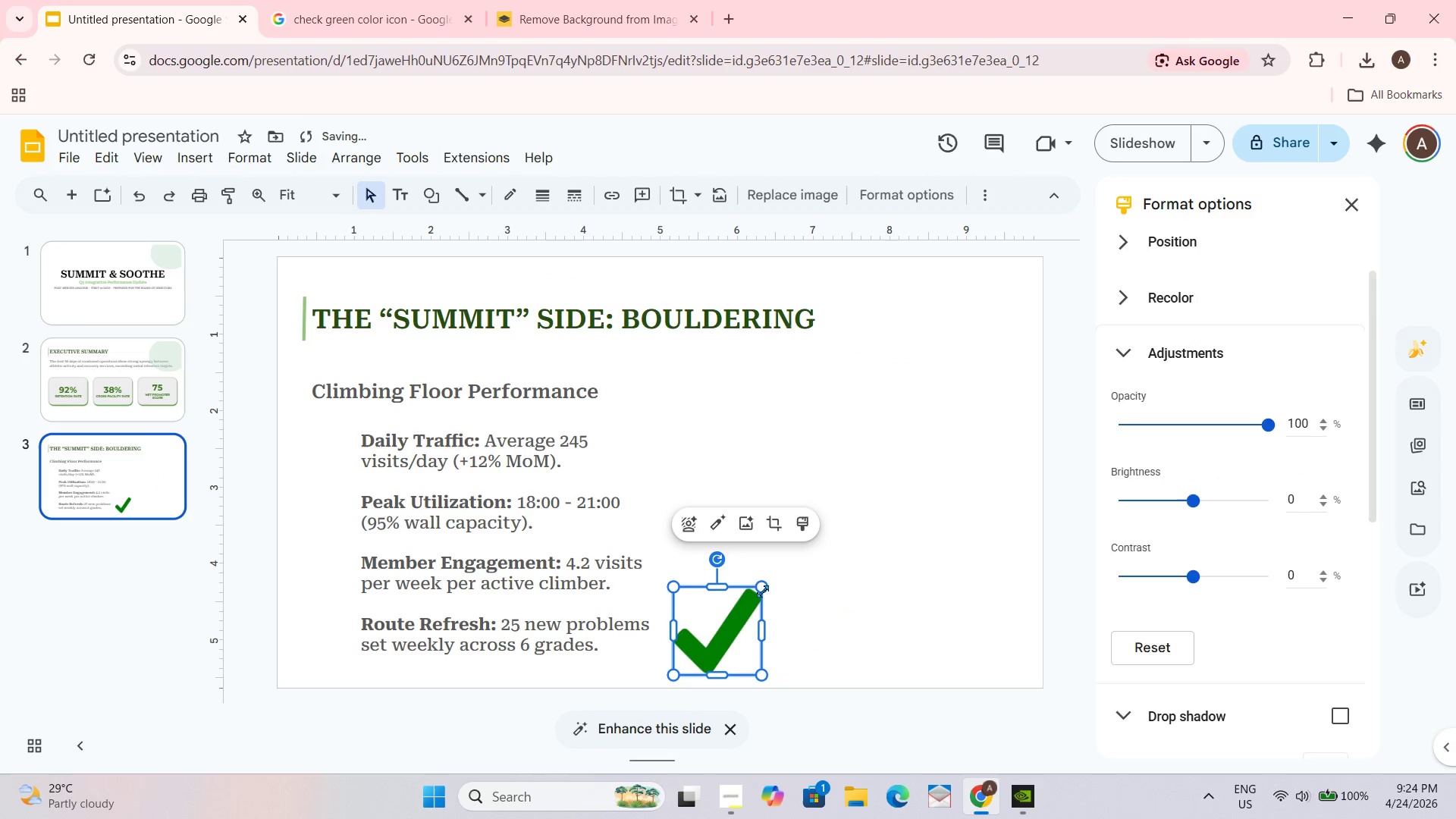 
left_click_drag(start_coordinate=[764, 590], to_coordinate=[730, 640])
 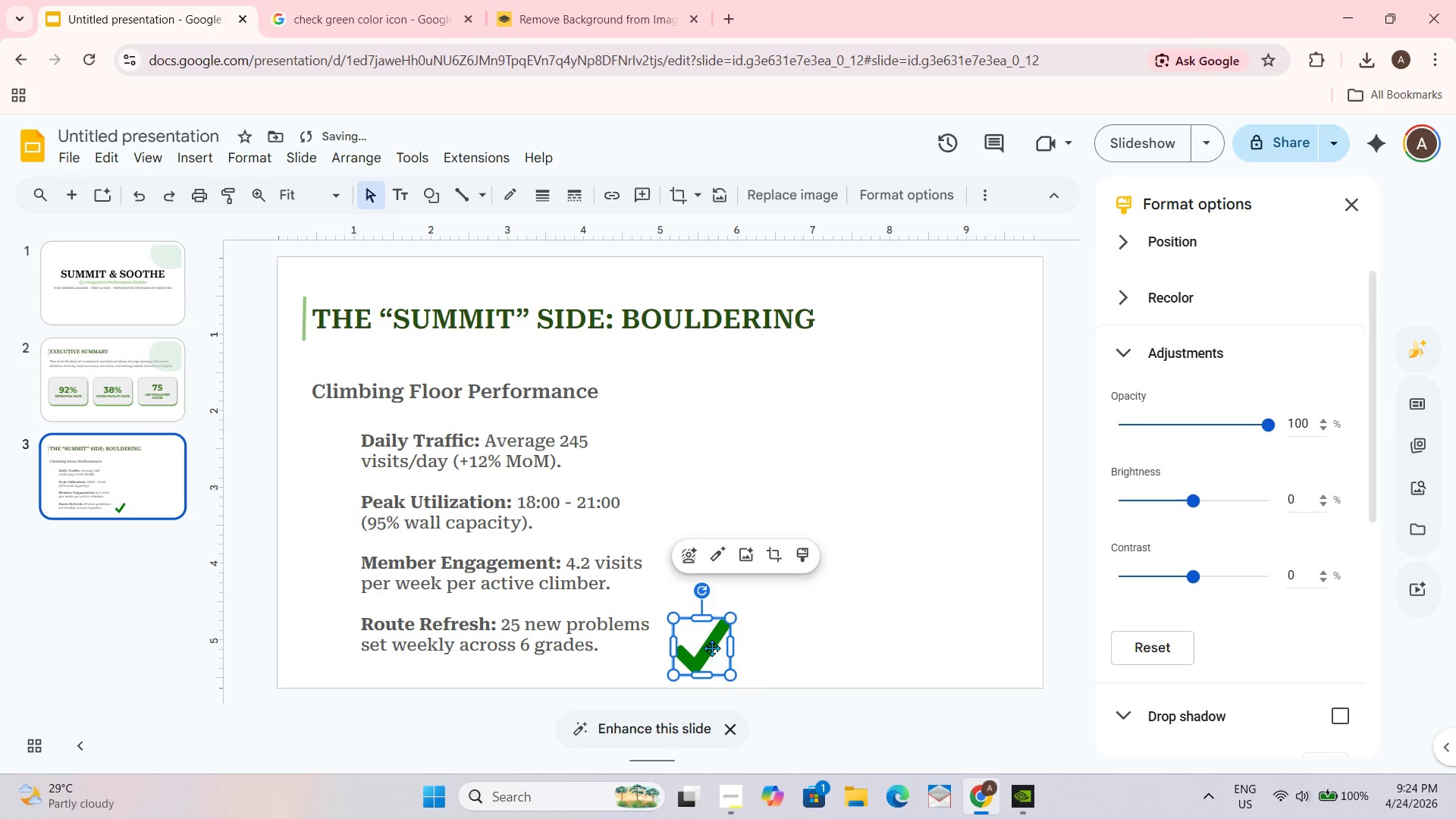 
left_click_drag(start_coordinate=[711, 648], to_coordinate=[772, 567])
 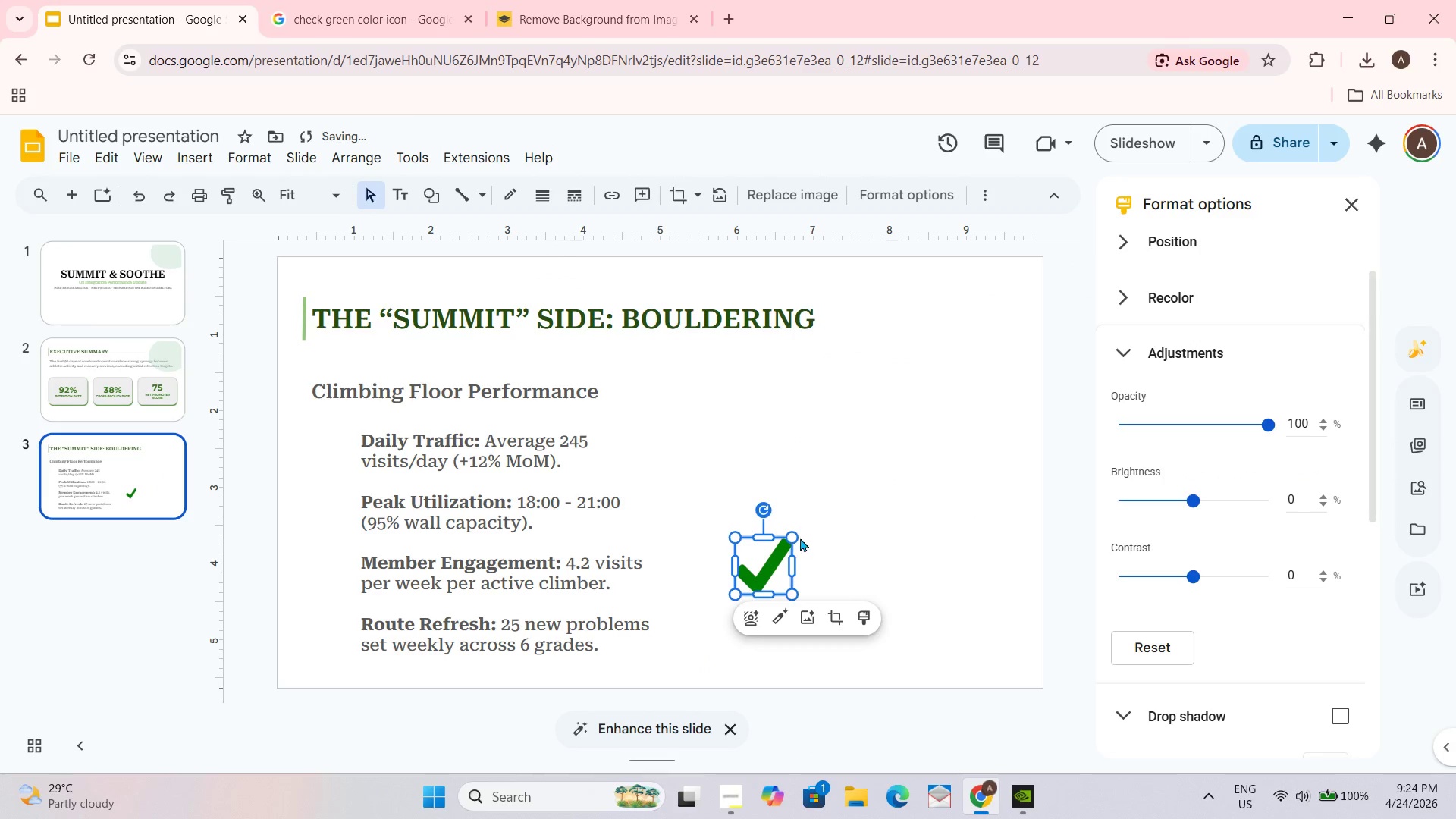 
left_click_drag(start_coordinate=[793, 536], to_coordinate=[775, 563])
 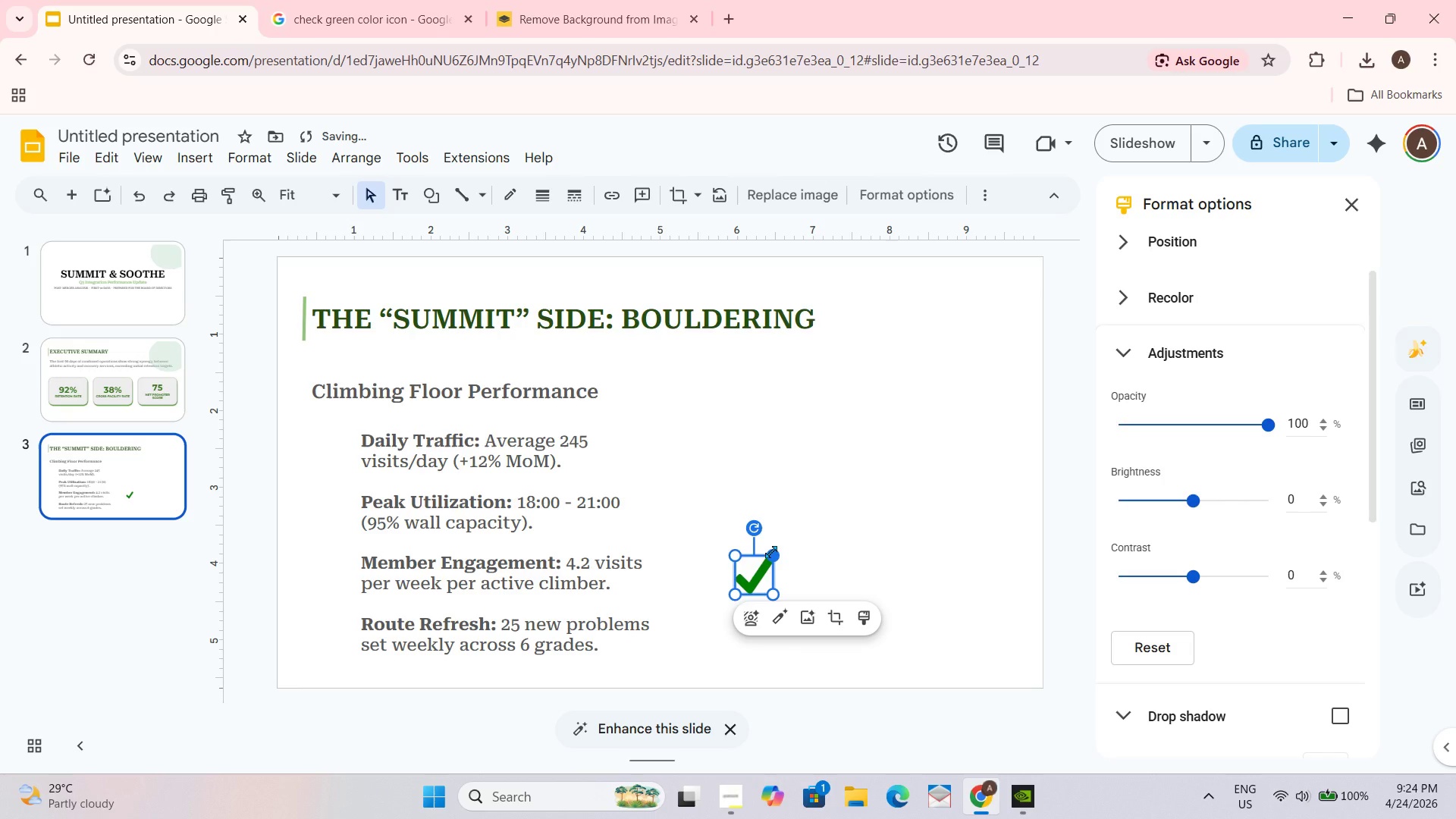 
left_click_drag(start_coordinate=[771, 552], to_coordinate=[757, 573])
 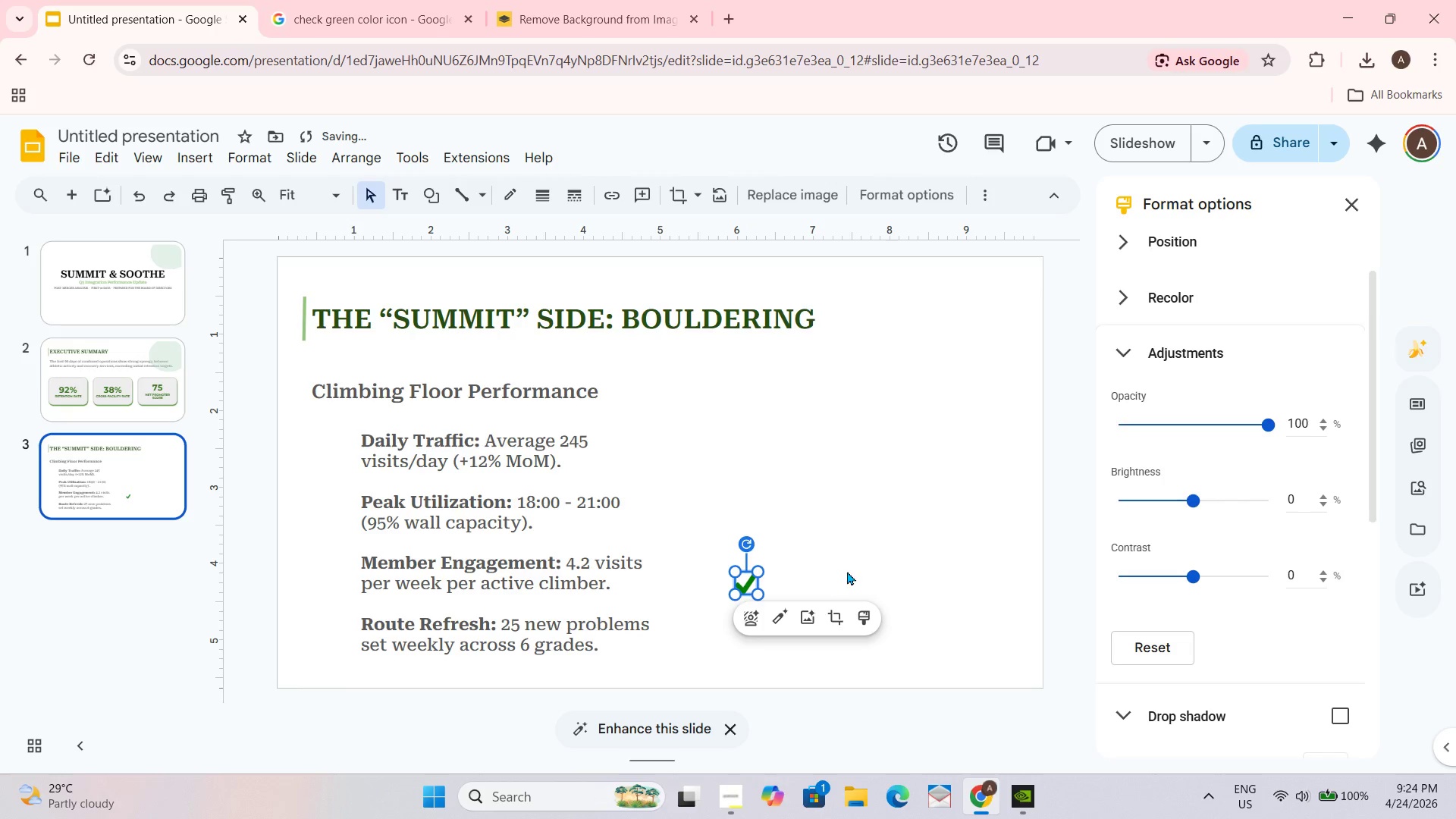 
left_click([847, 571])
 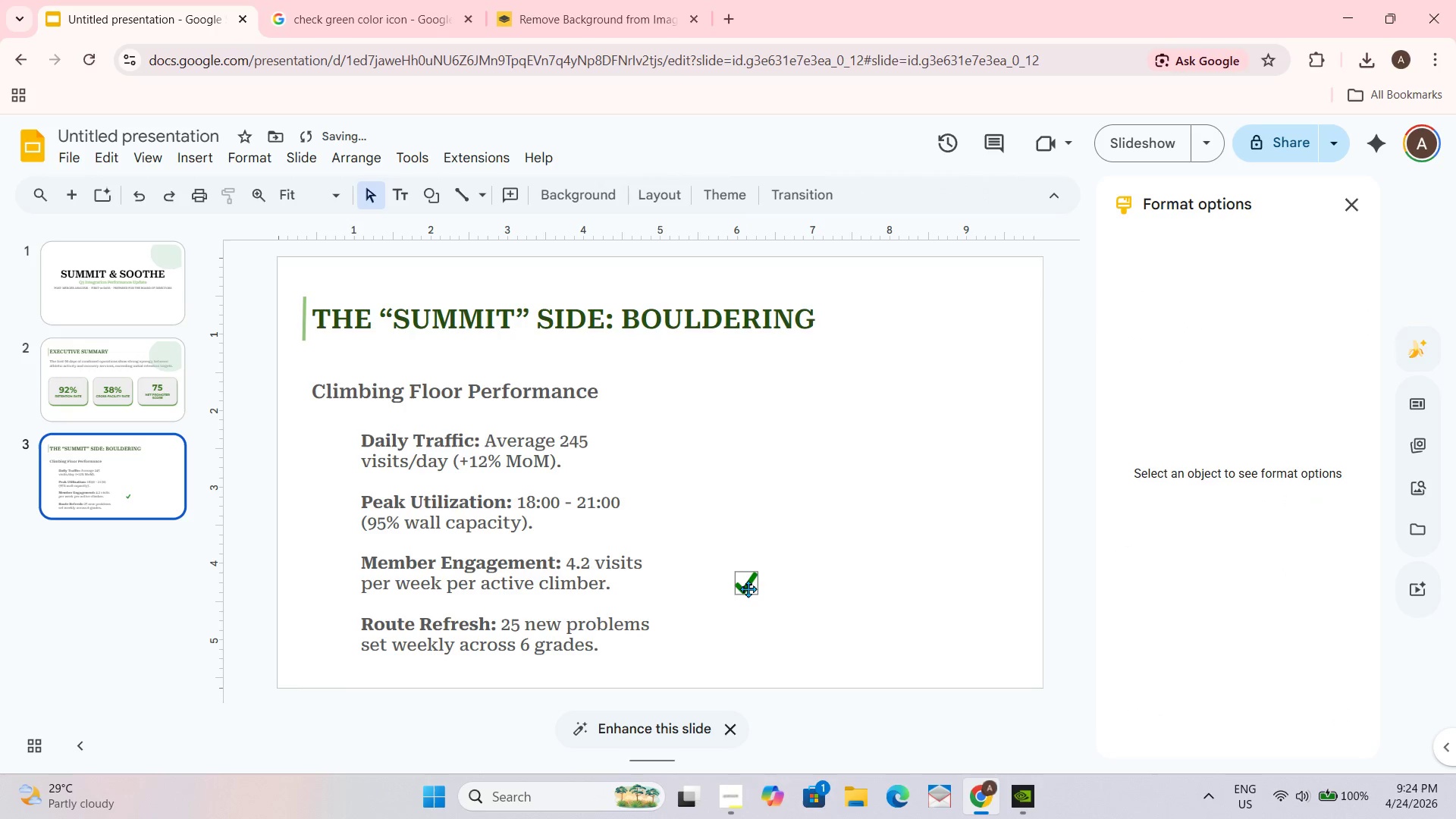 
left_click_drag(start_coordinate=[748, 588], to_coordinate=[342, 449])
 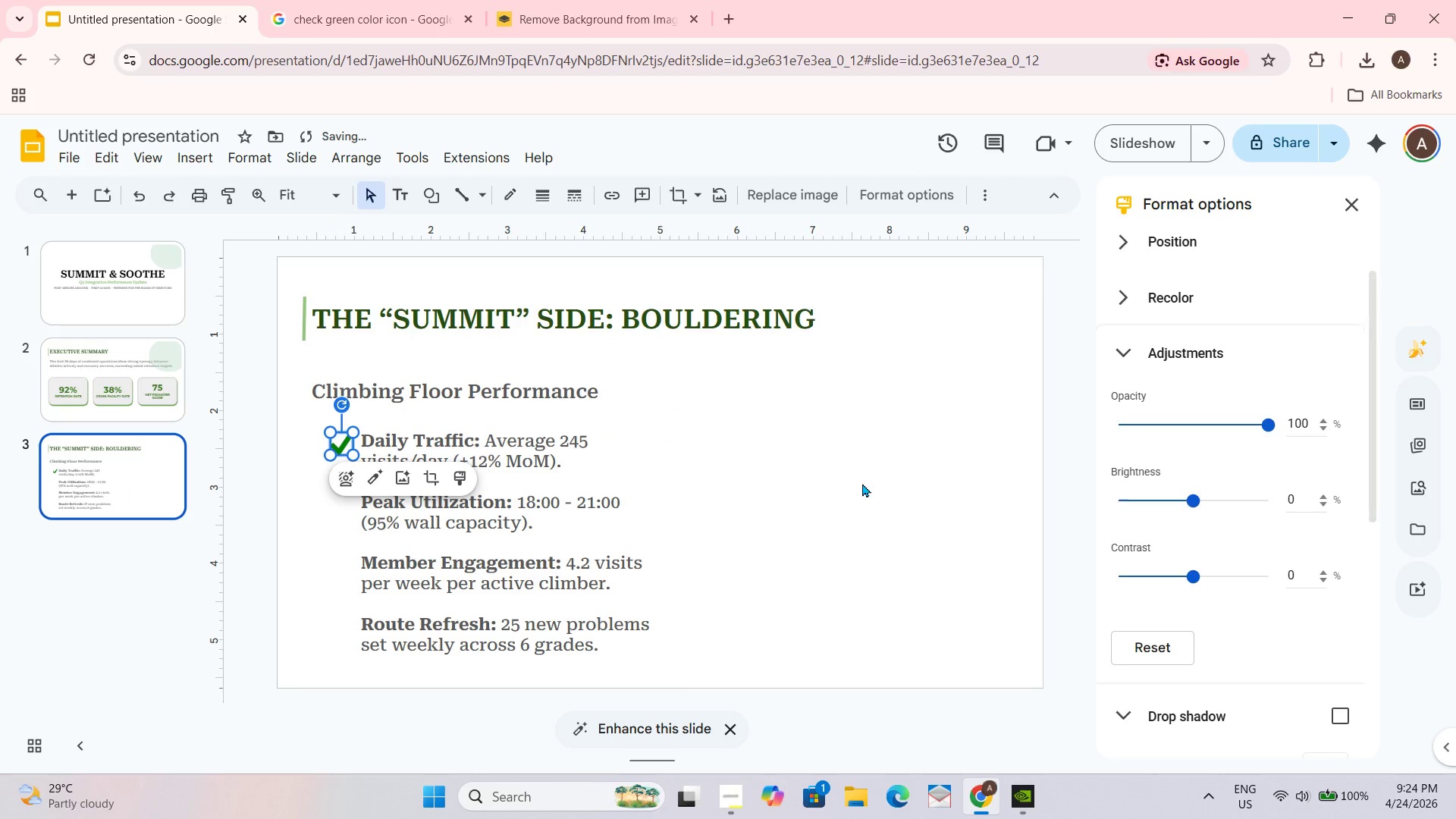 
left_click([862, 483])
 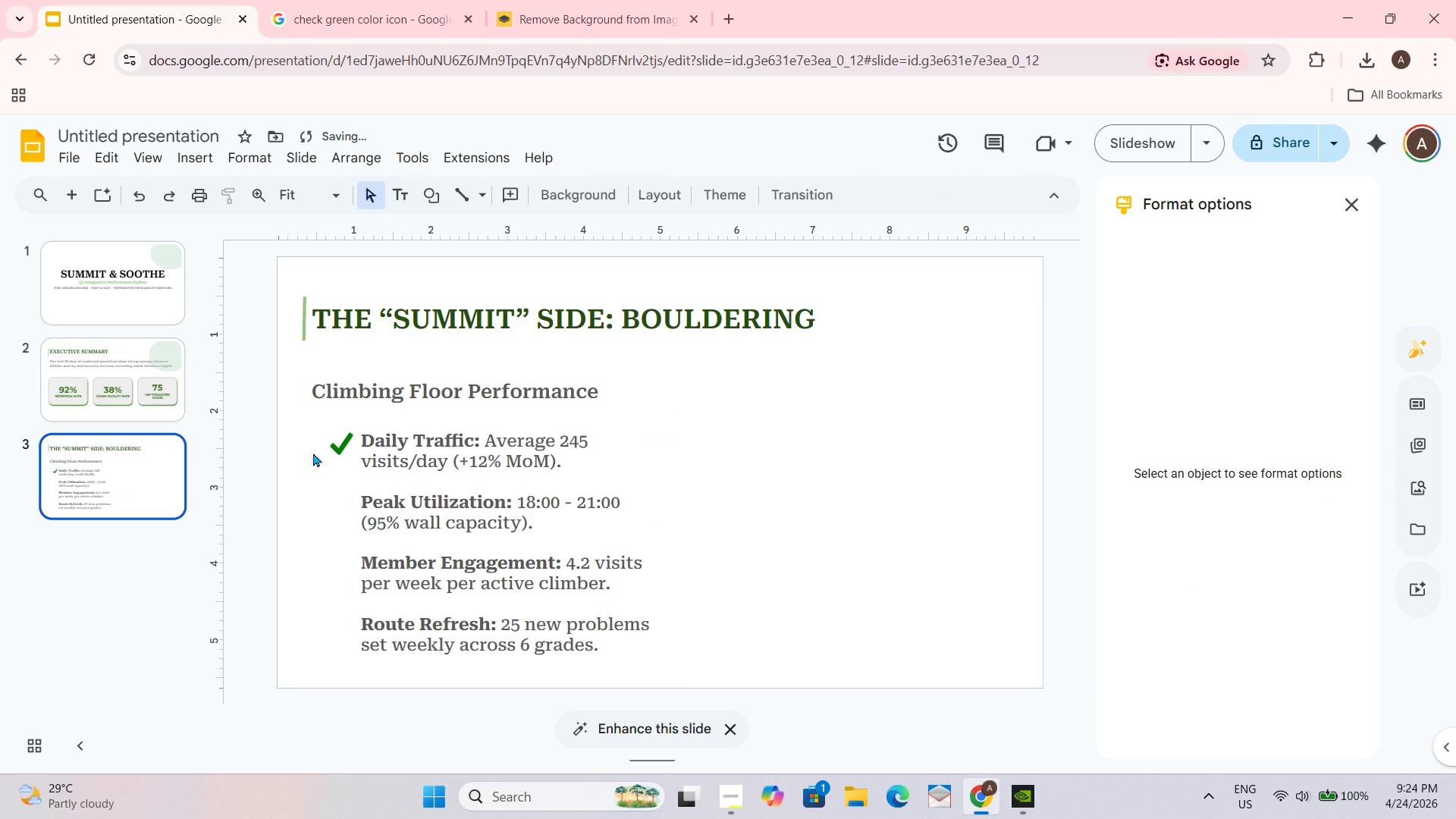 
left_click([339, 444])
 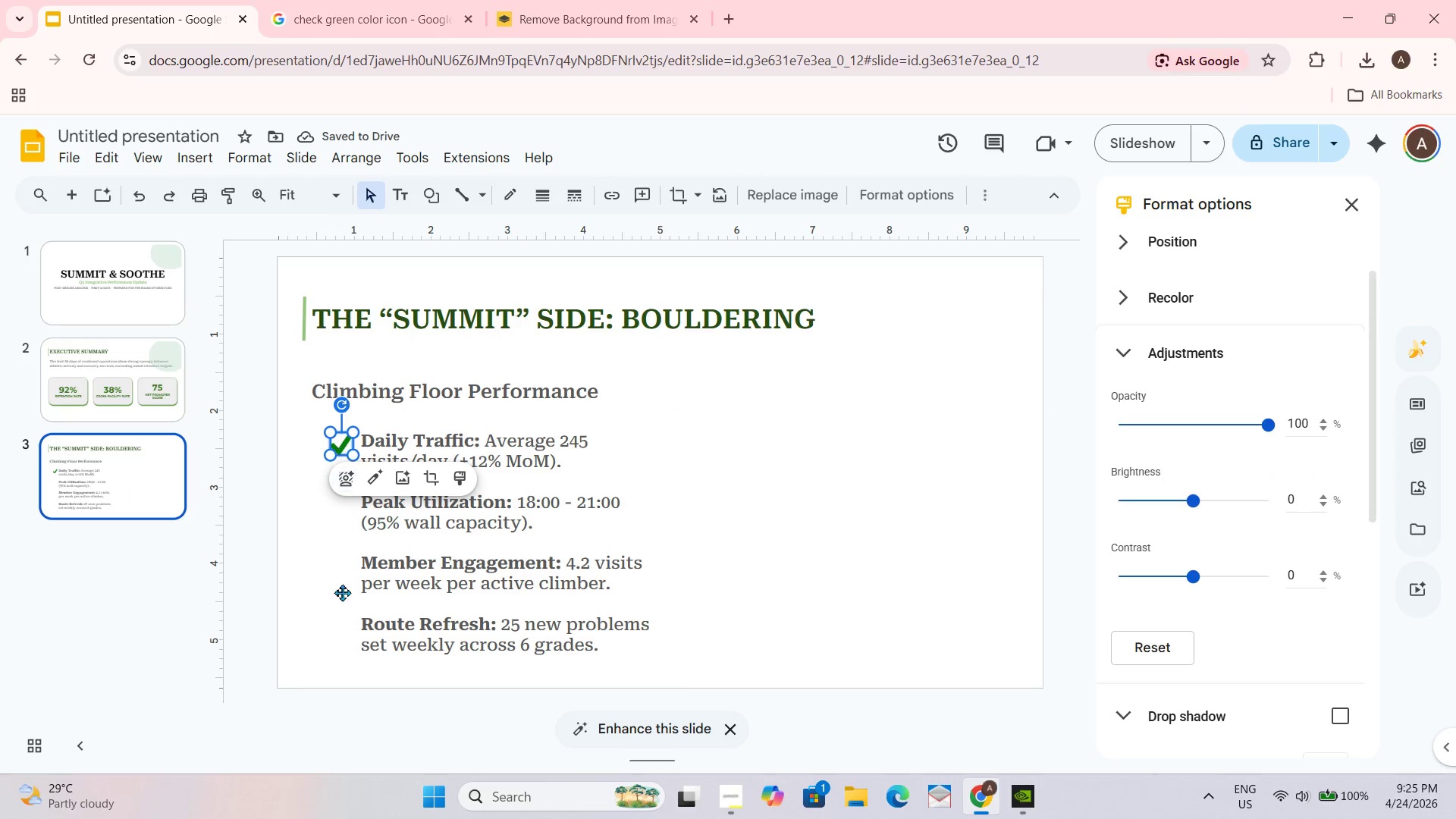 
key(Control+D)
 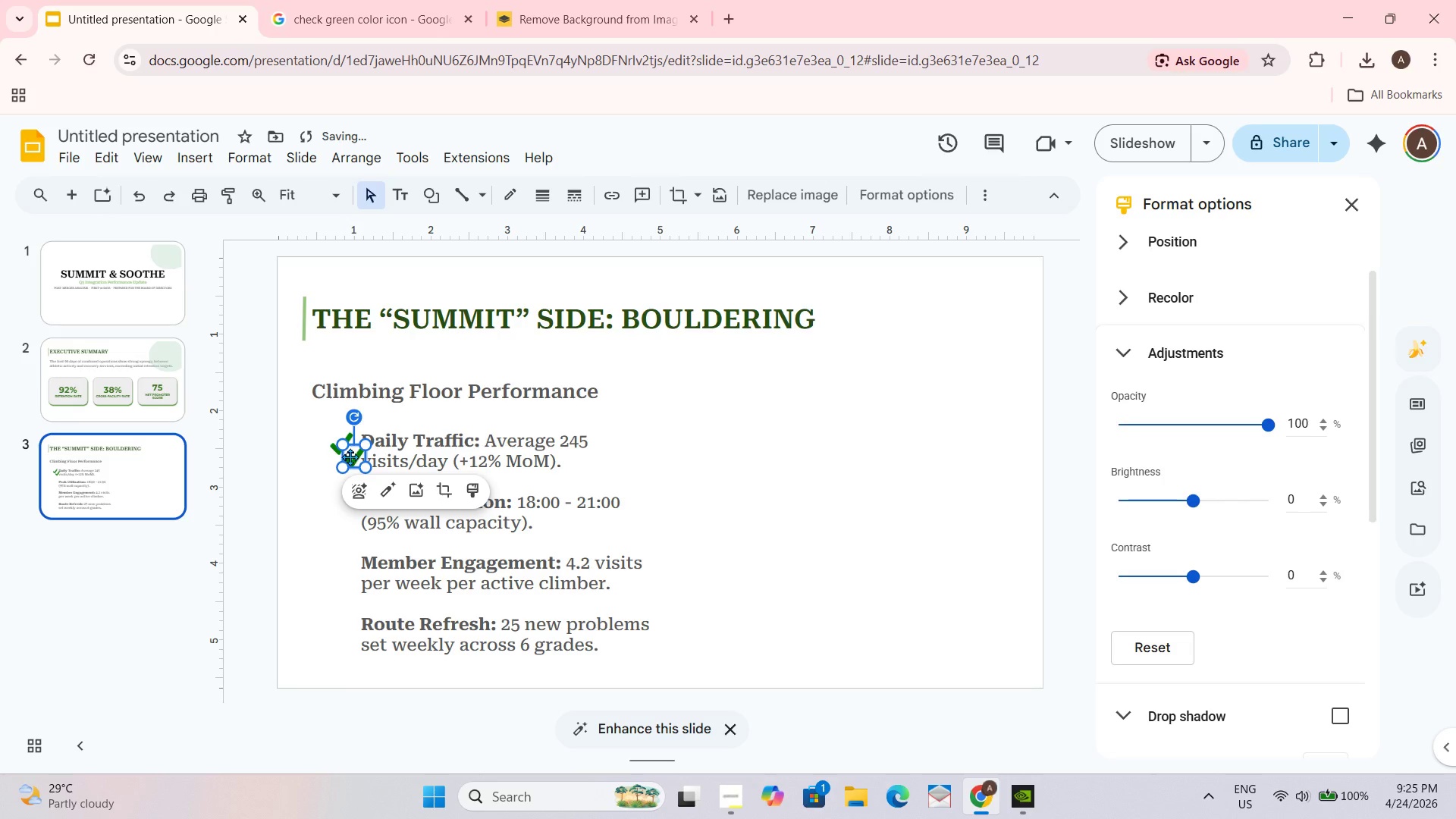 
left_click_drag(start_coordinate=[348, 457], to_coordinate=[336, 506])
 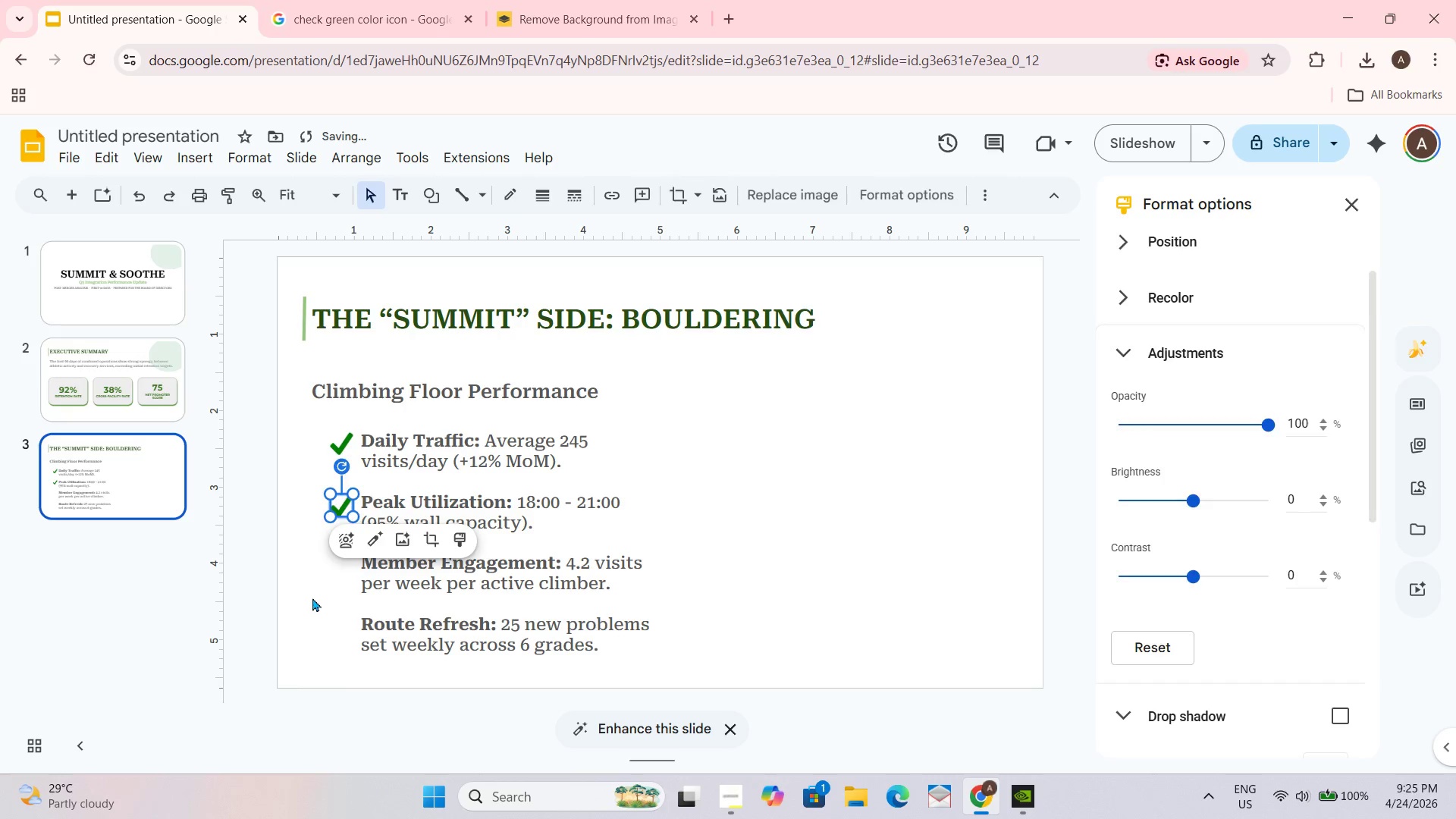 
left_click([312, 598])
 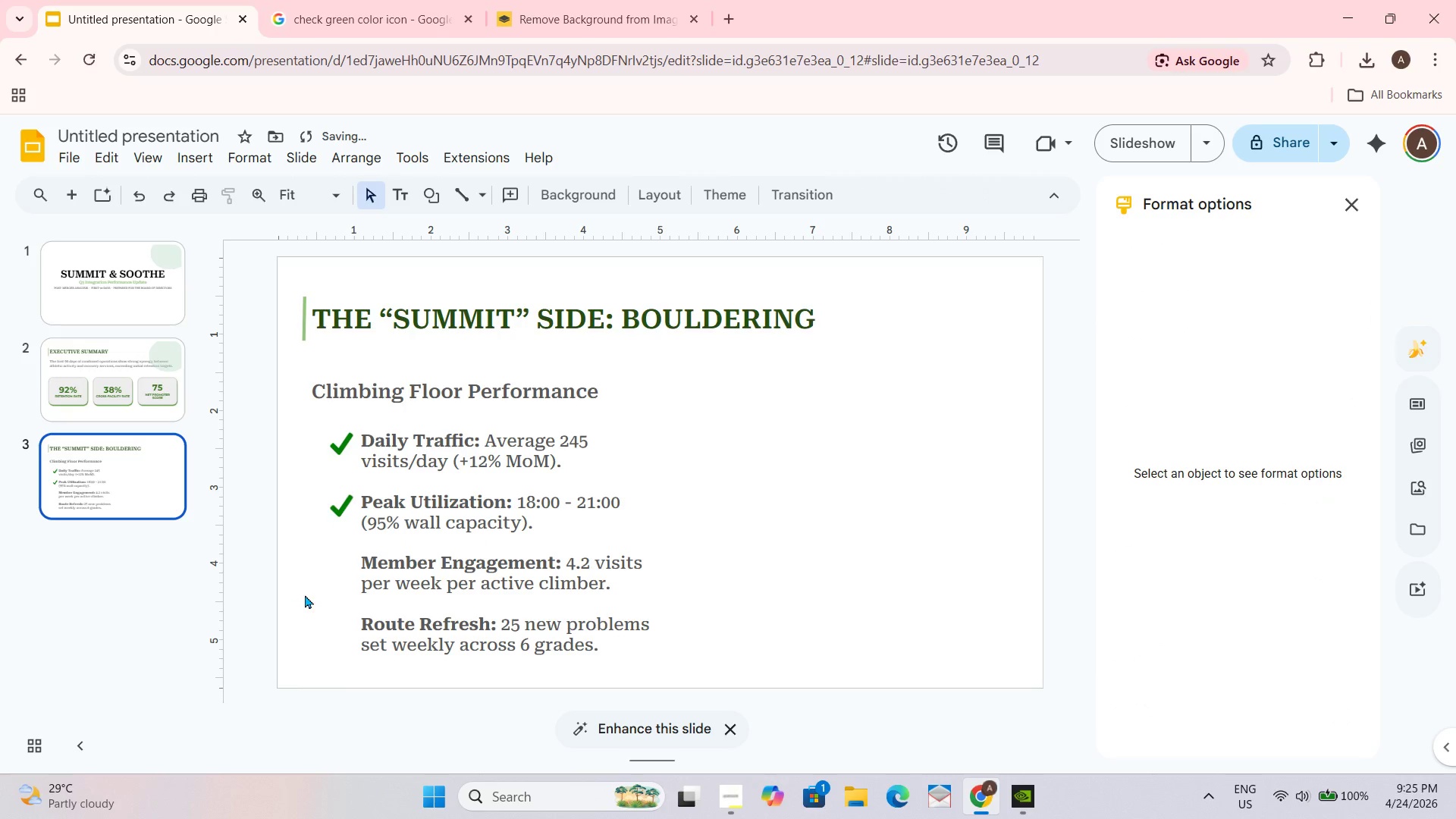 
hold_key(key=ControlLeft, duration=0.33)
 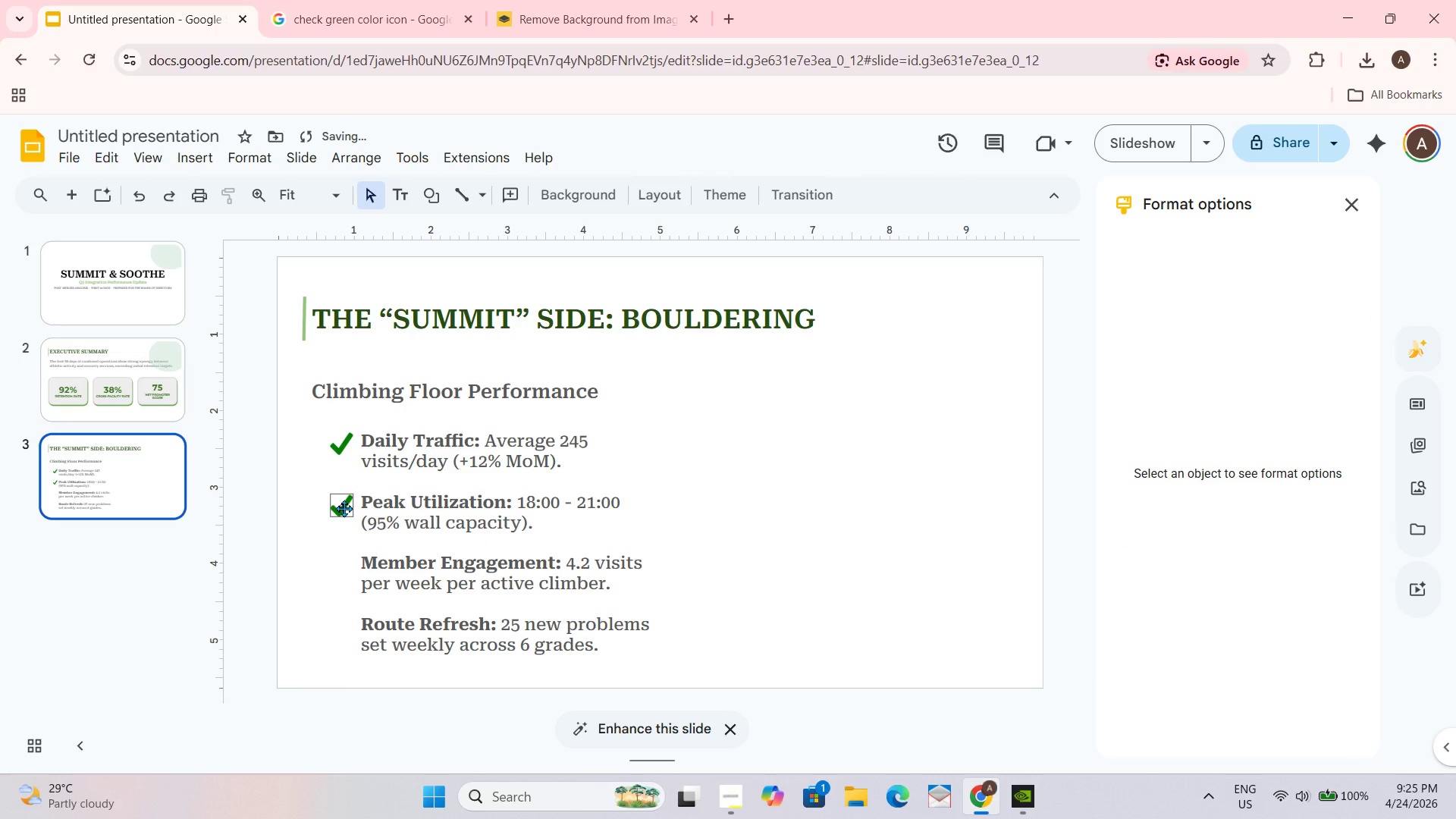 
left_click([344, 508])
 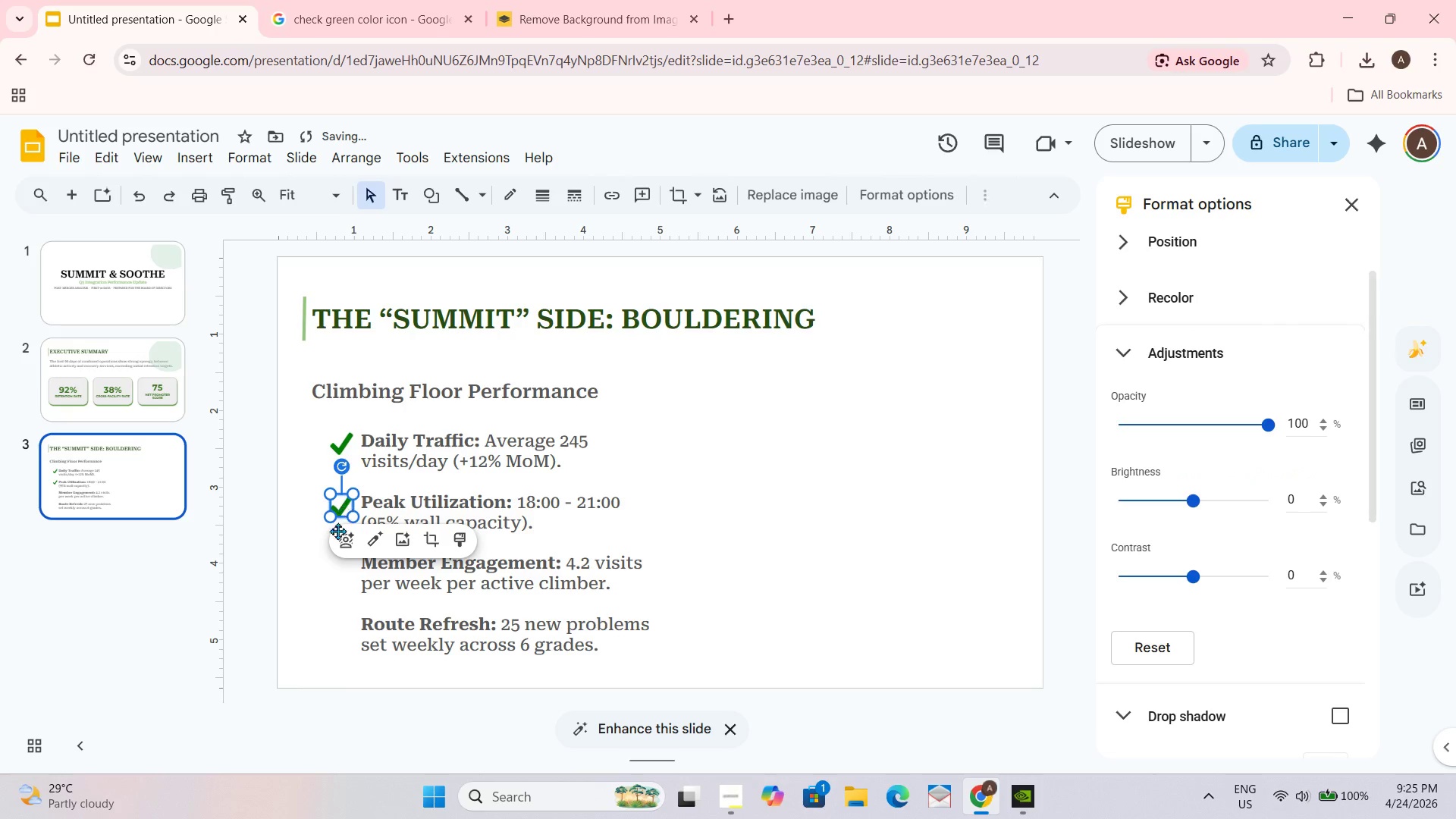 
key(Control+ControlLeft)
 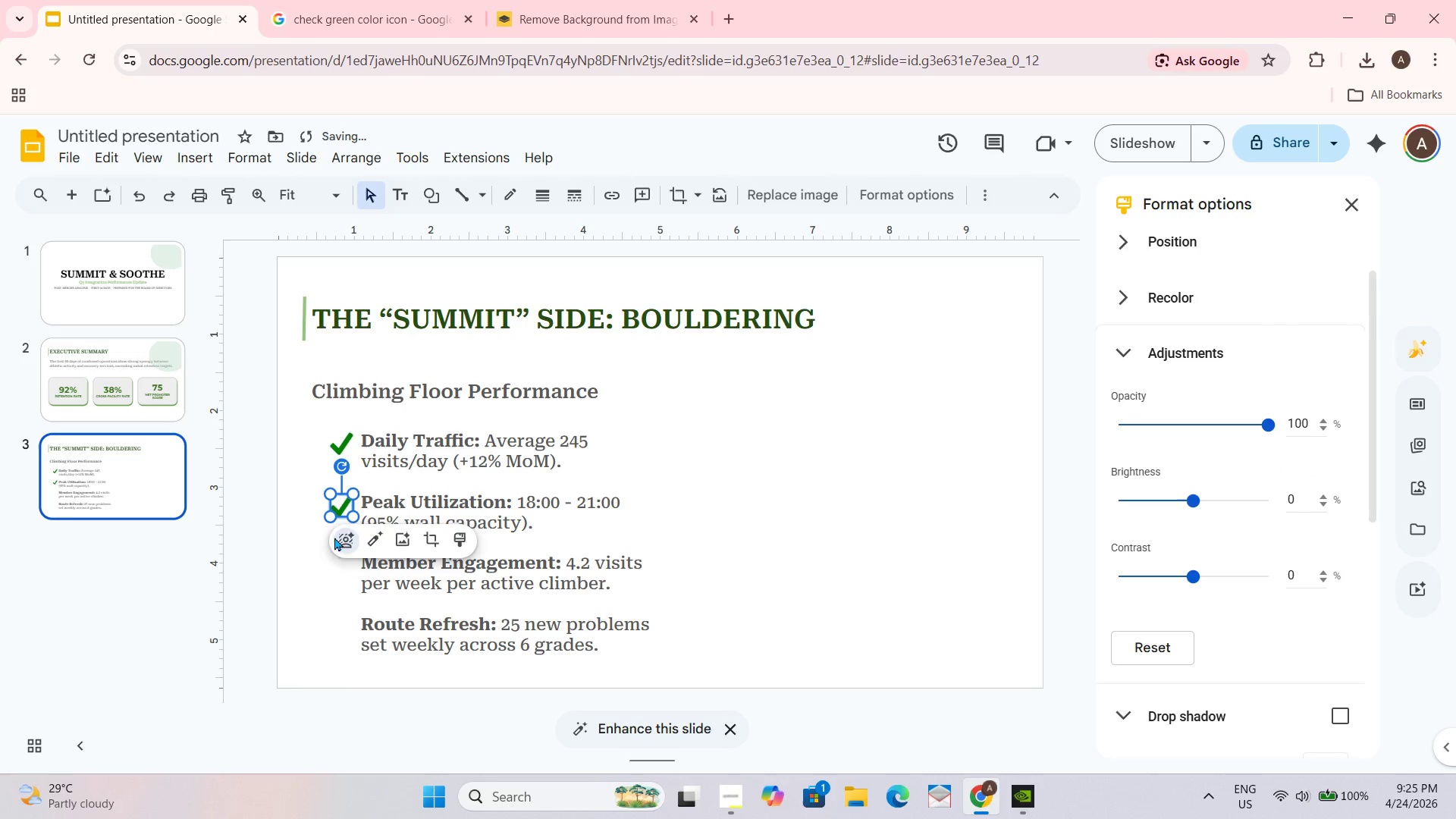 
key(Control+D)
 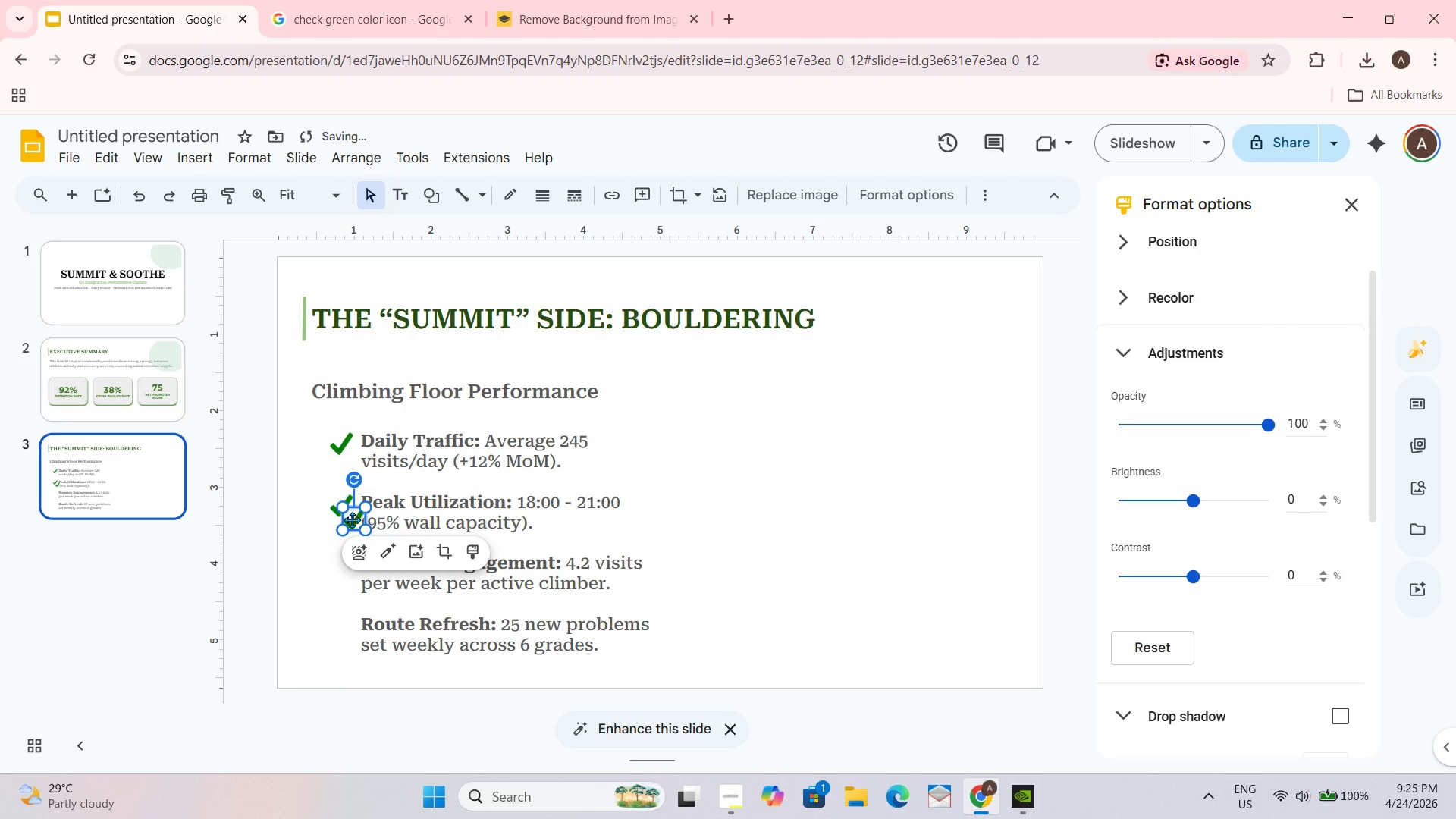 
left_click_drag(start_coordinate=[352, 521], to_coordinate=[343, 574])
 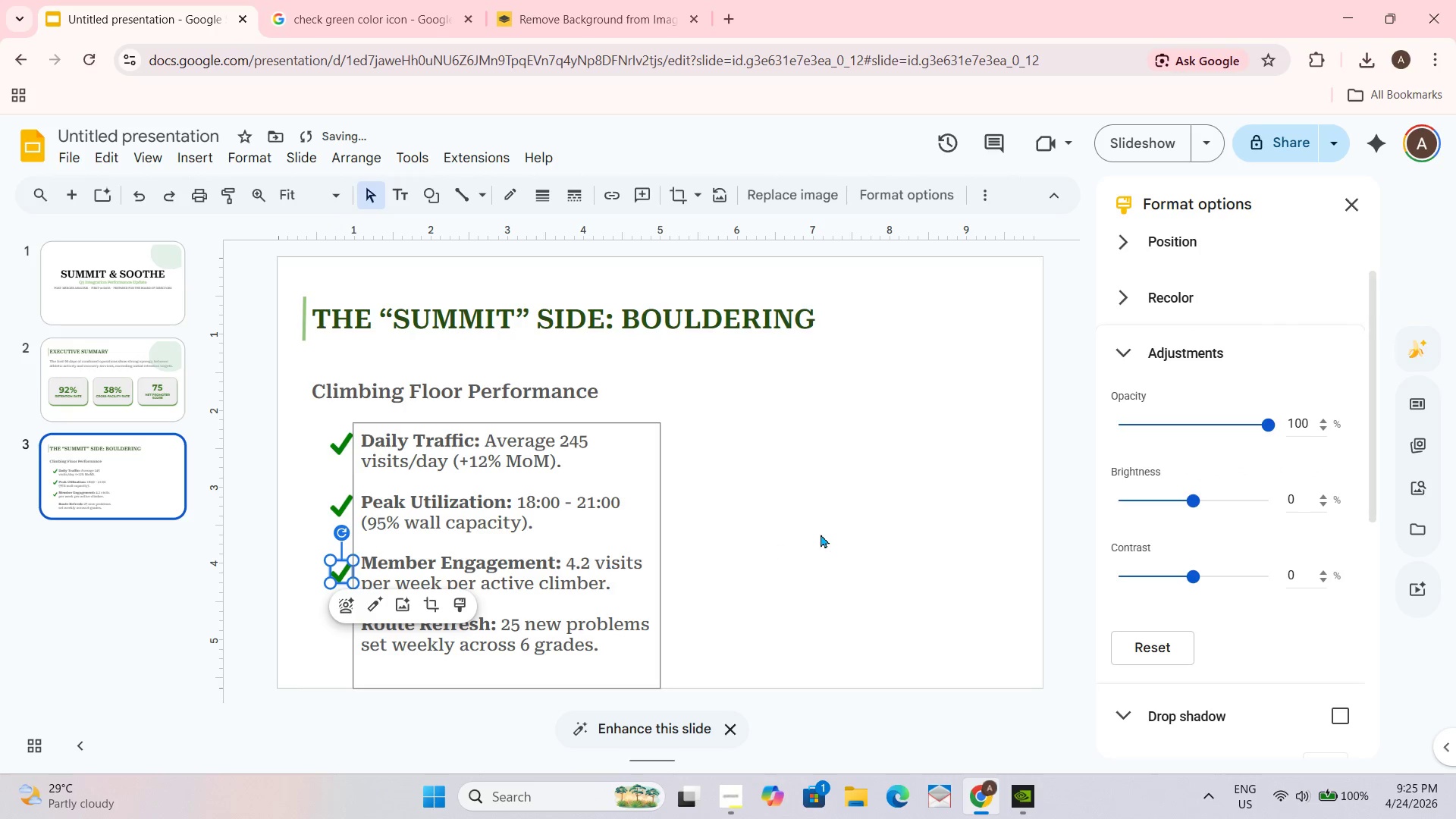 
left_click([821, 533])
 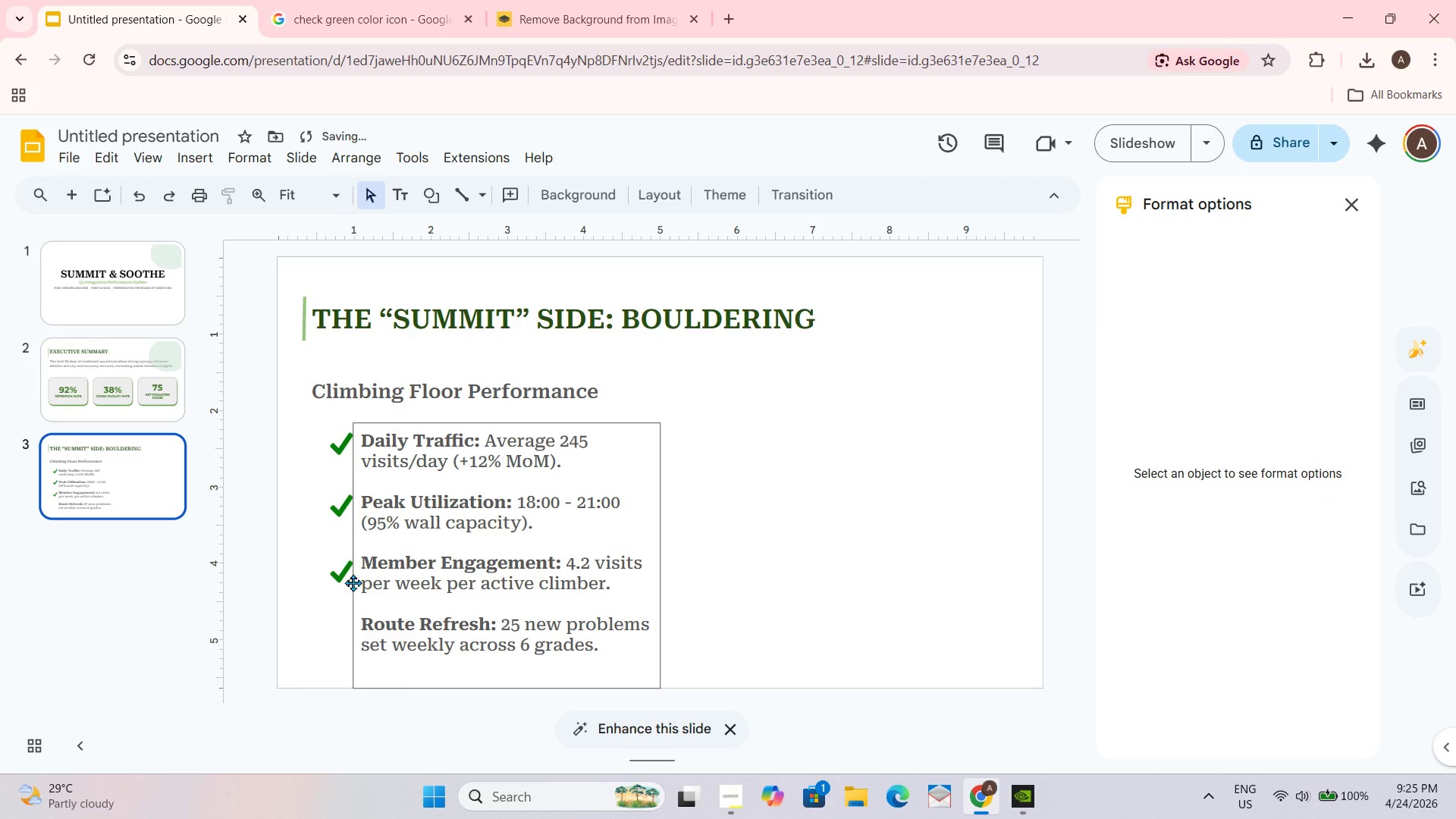 
left_click_drag(start_coordinate=[344, 575], to_coordinate=[344, 570])
 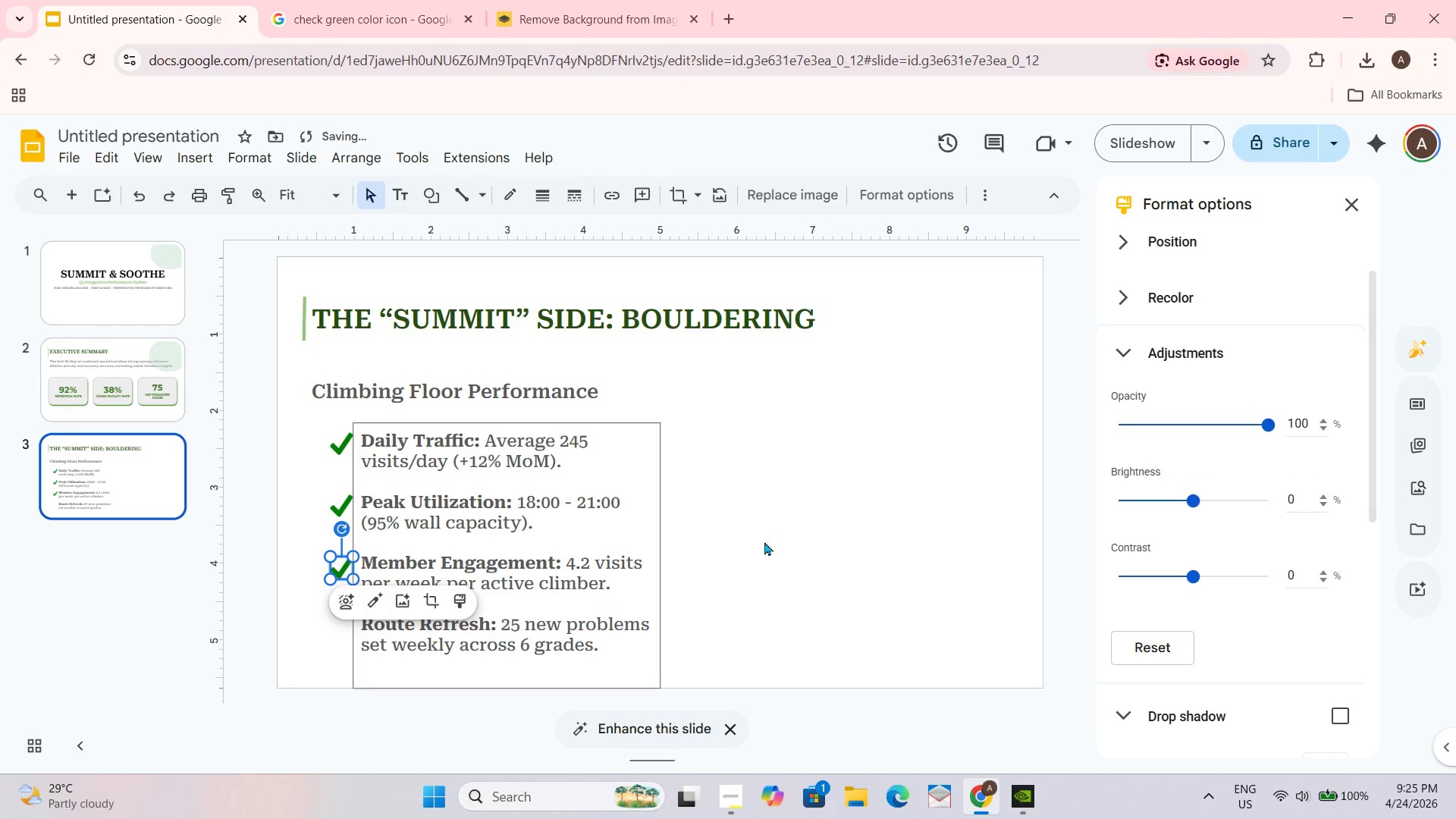 
left_click([767, 541])
 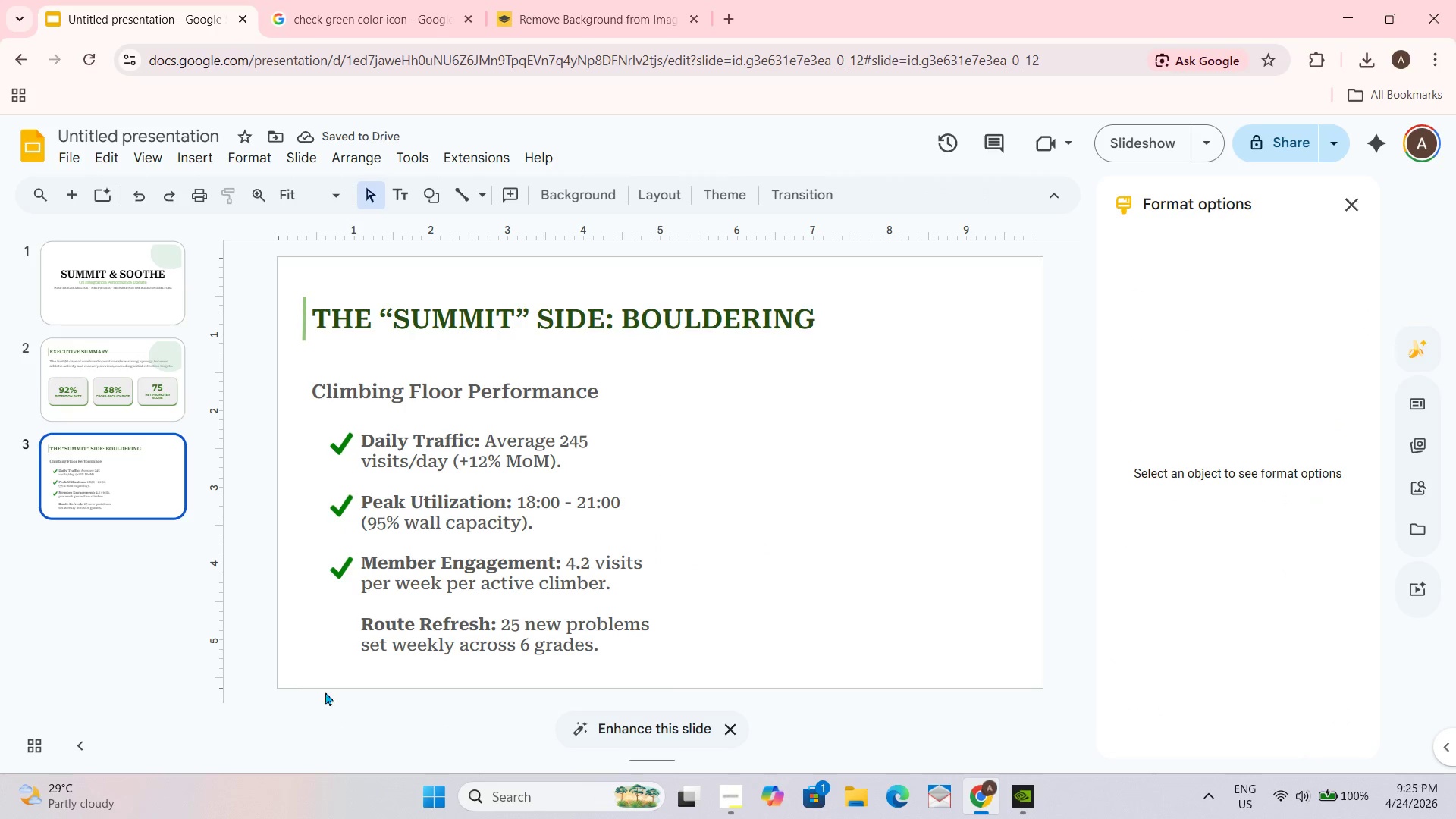 
left_click([348, 570])
 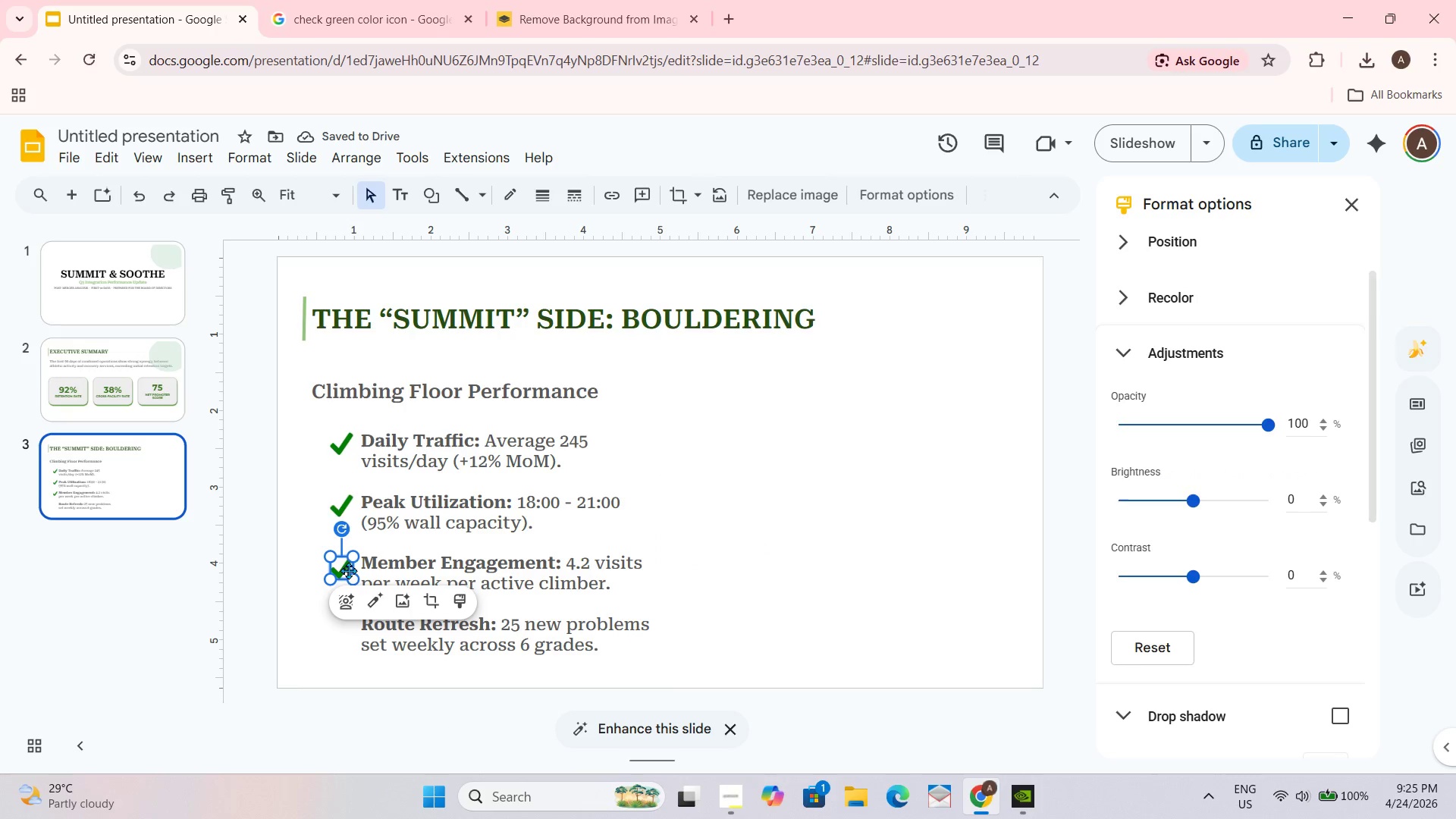 
key(Control+ControlLeft)
 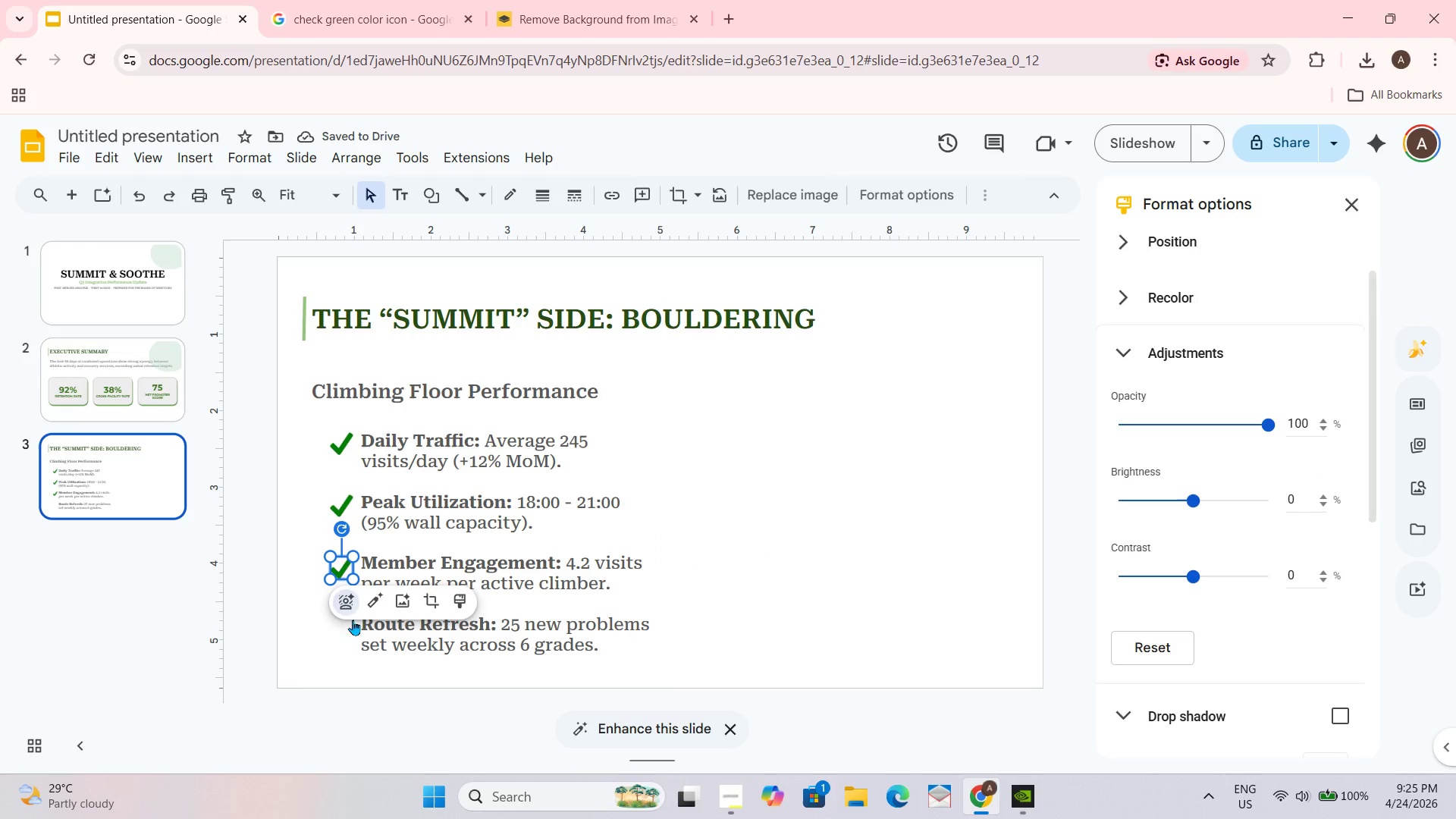 
key(Control+D)
 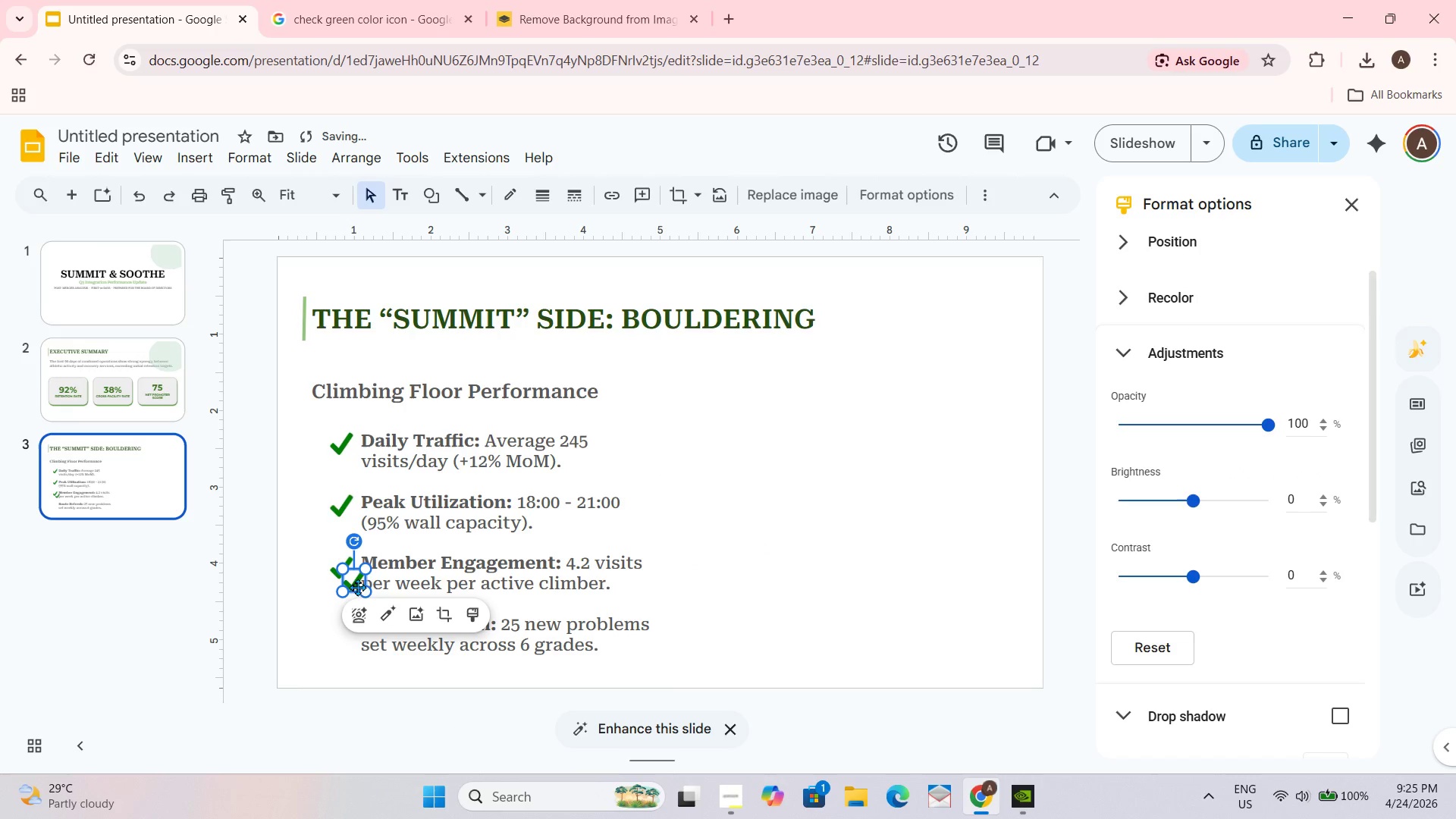 
left_click_drag(start_coordinate=[354, 587], to_coordinate=[344, 630])
 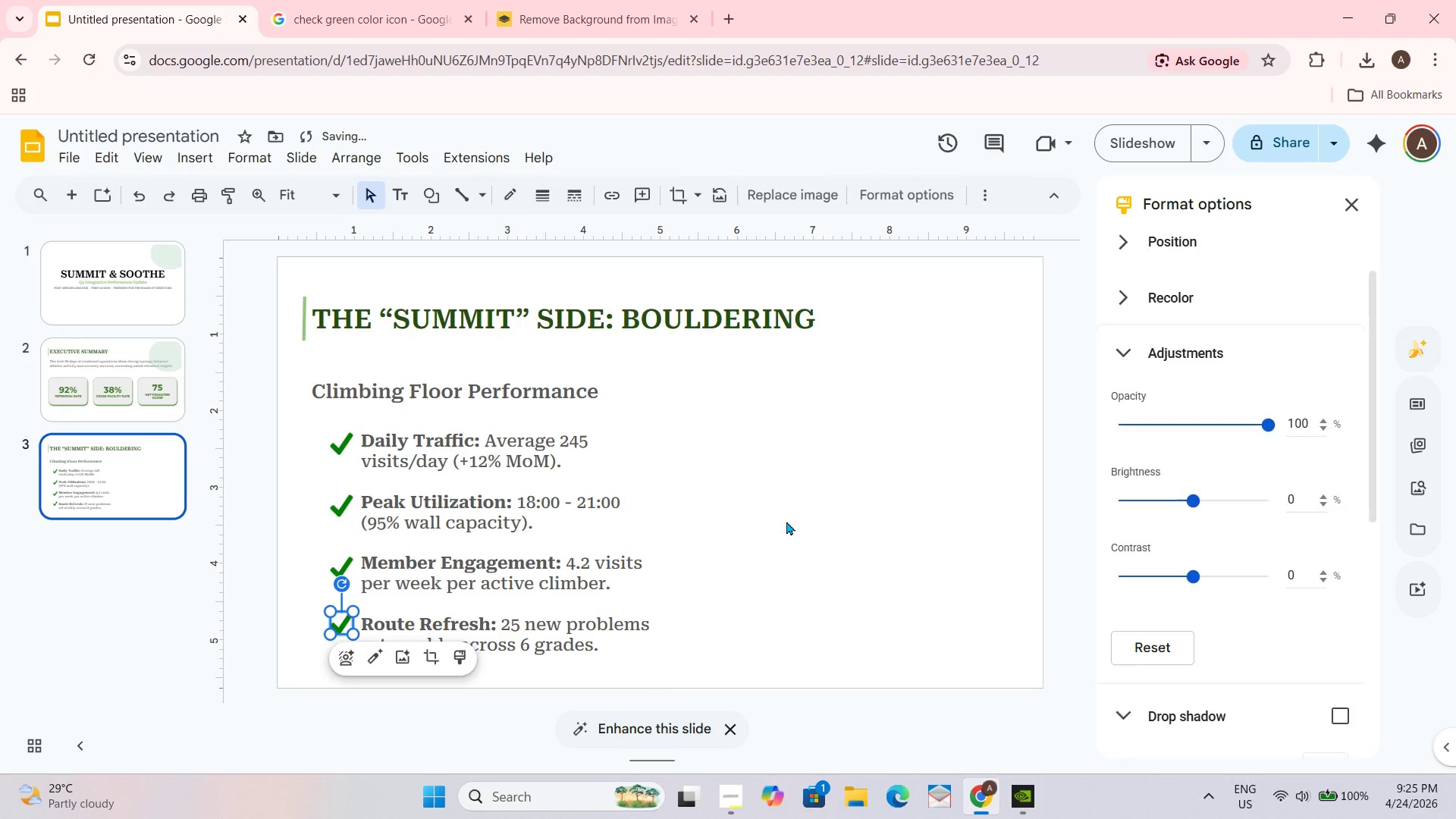 
left_click([786, 521])
 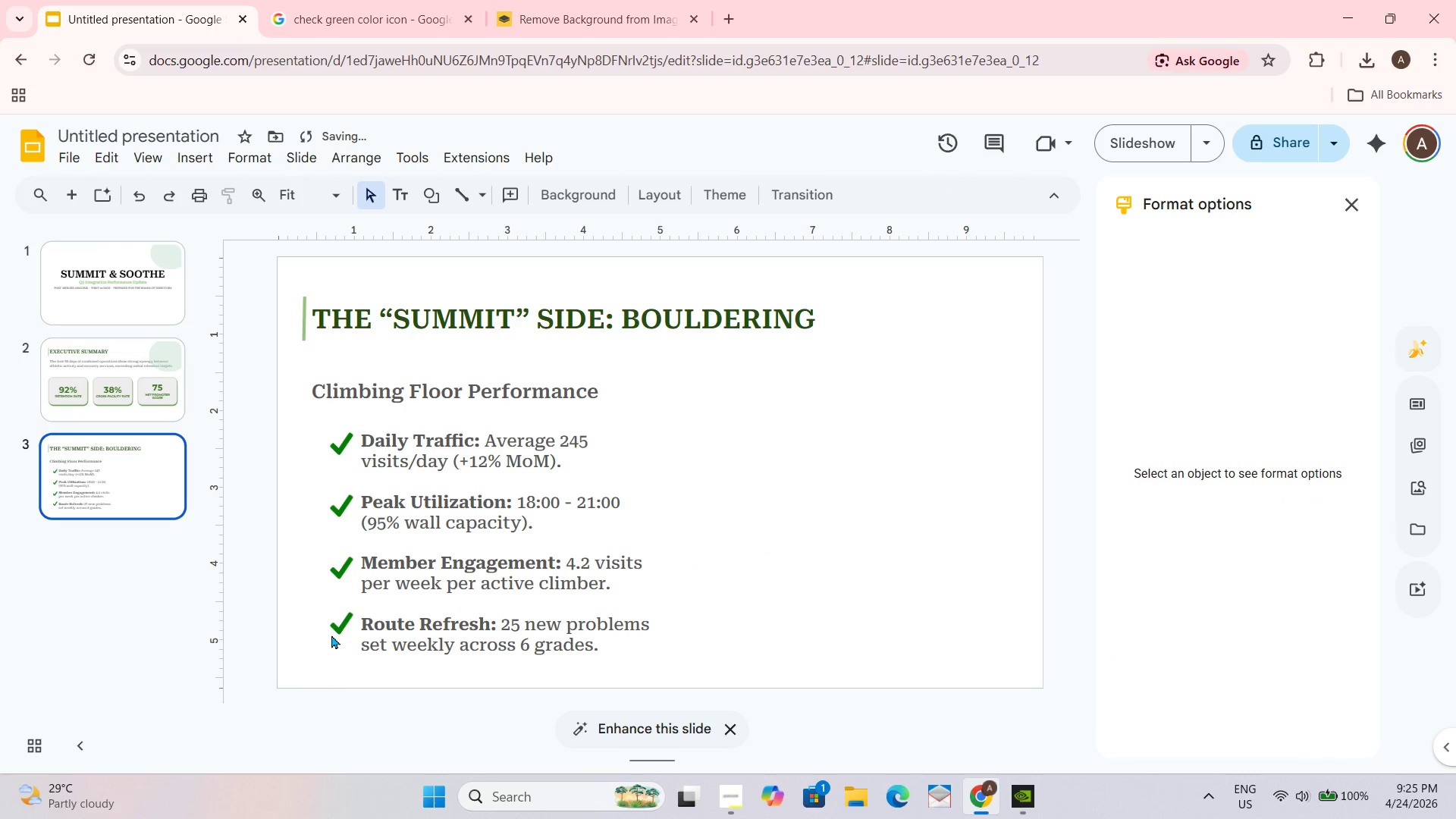 
left_click_drag(start_coordinate=[339, 628], to_coordinate=[339, 632])
 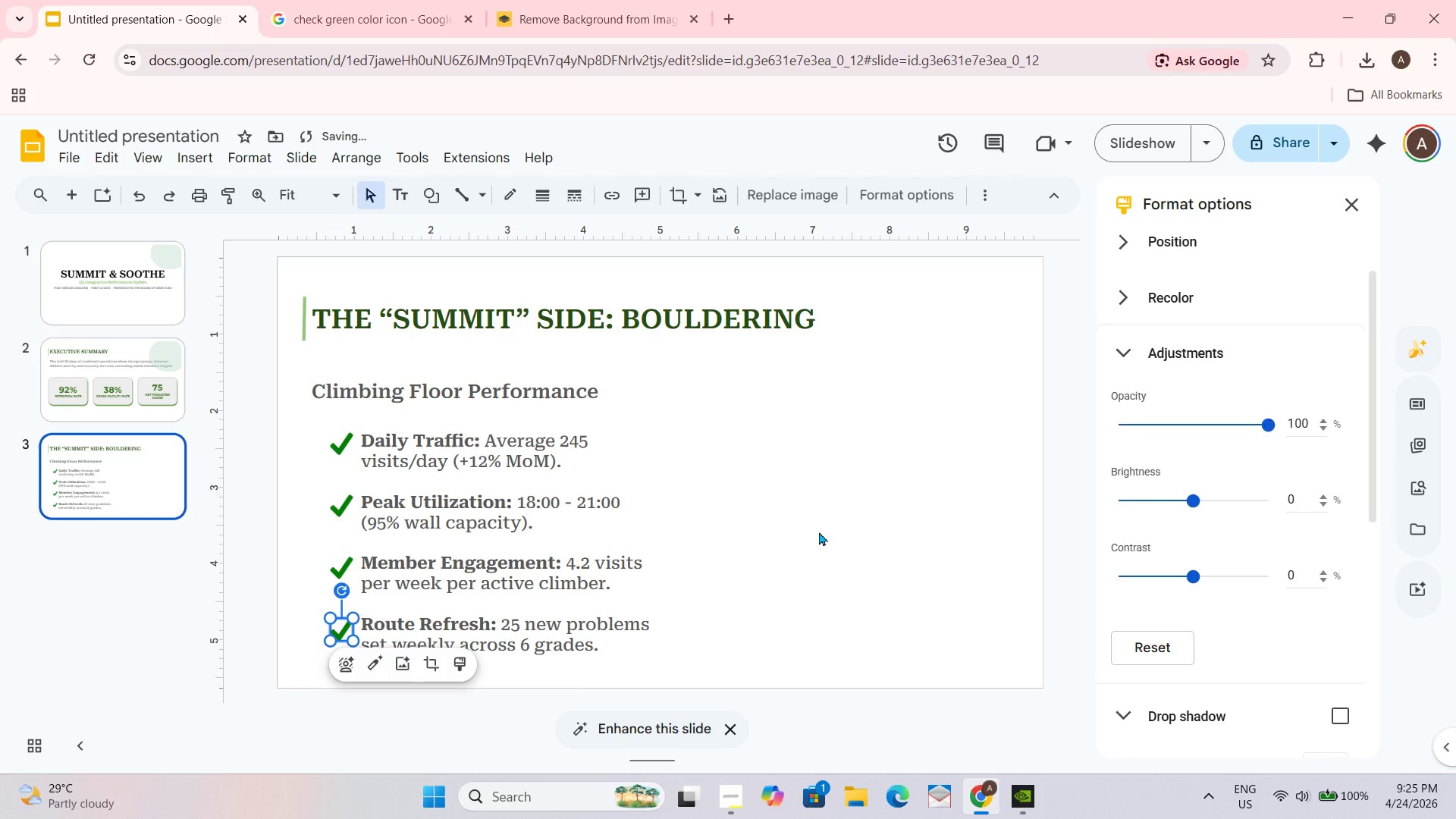 
left_click([819, 531])
 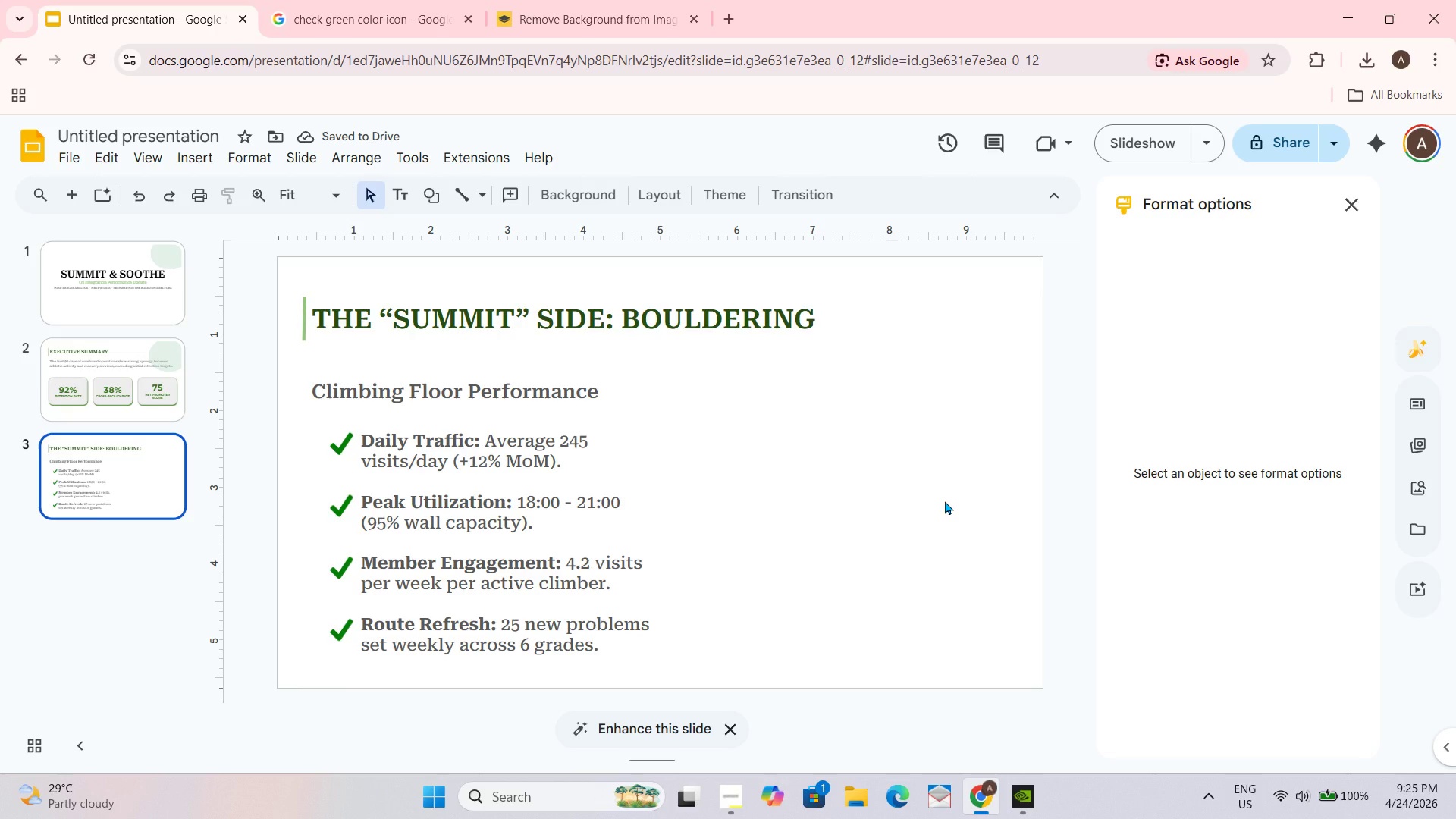 
wait(5.25)
 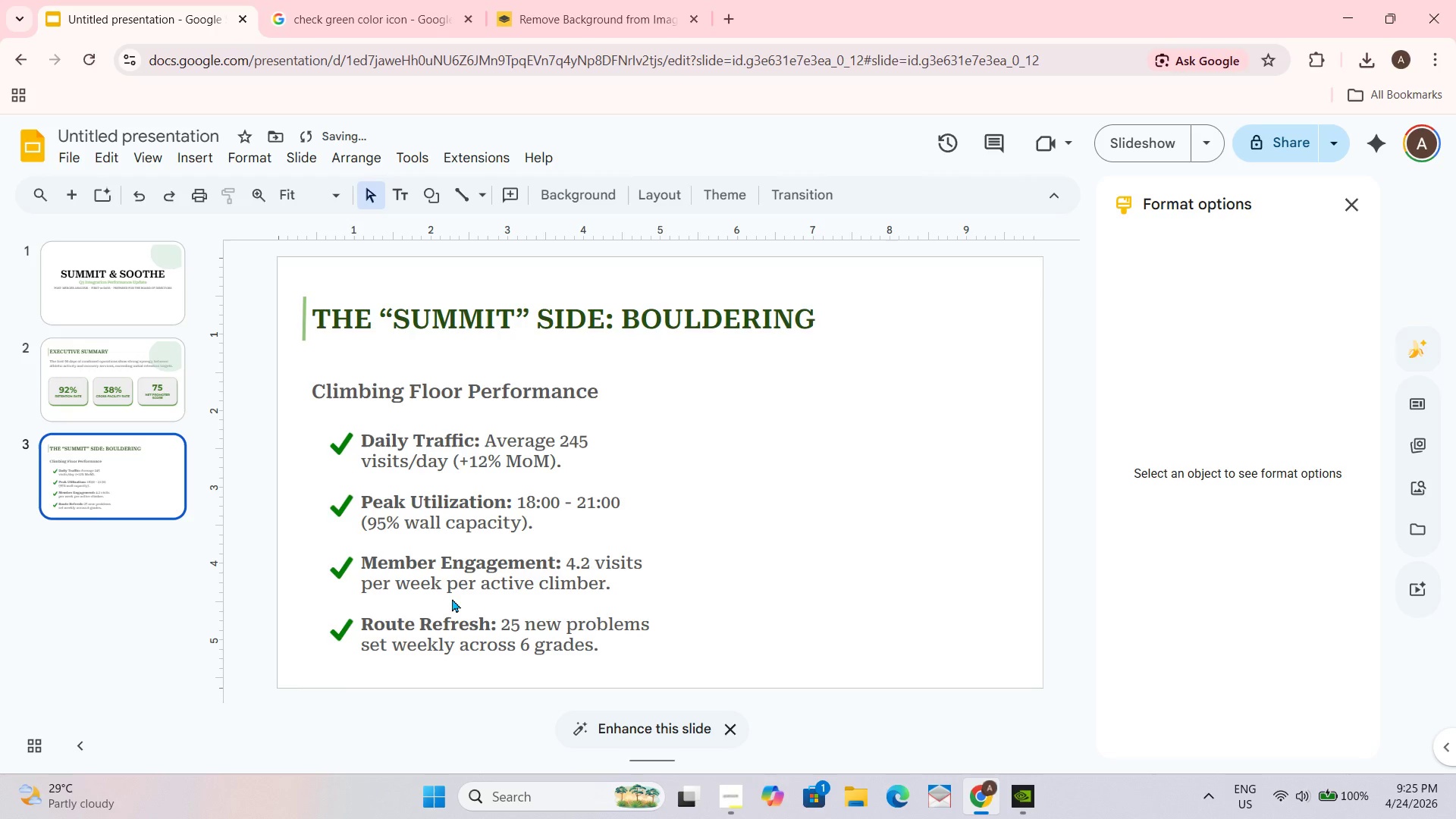 
double_click([544, 456])
 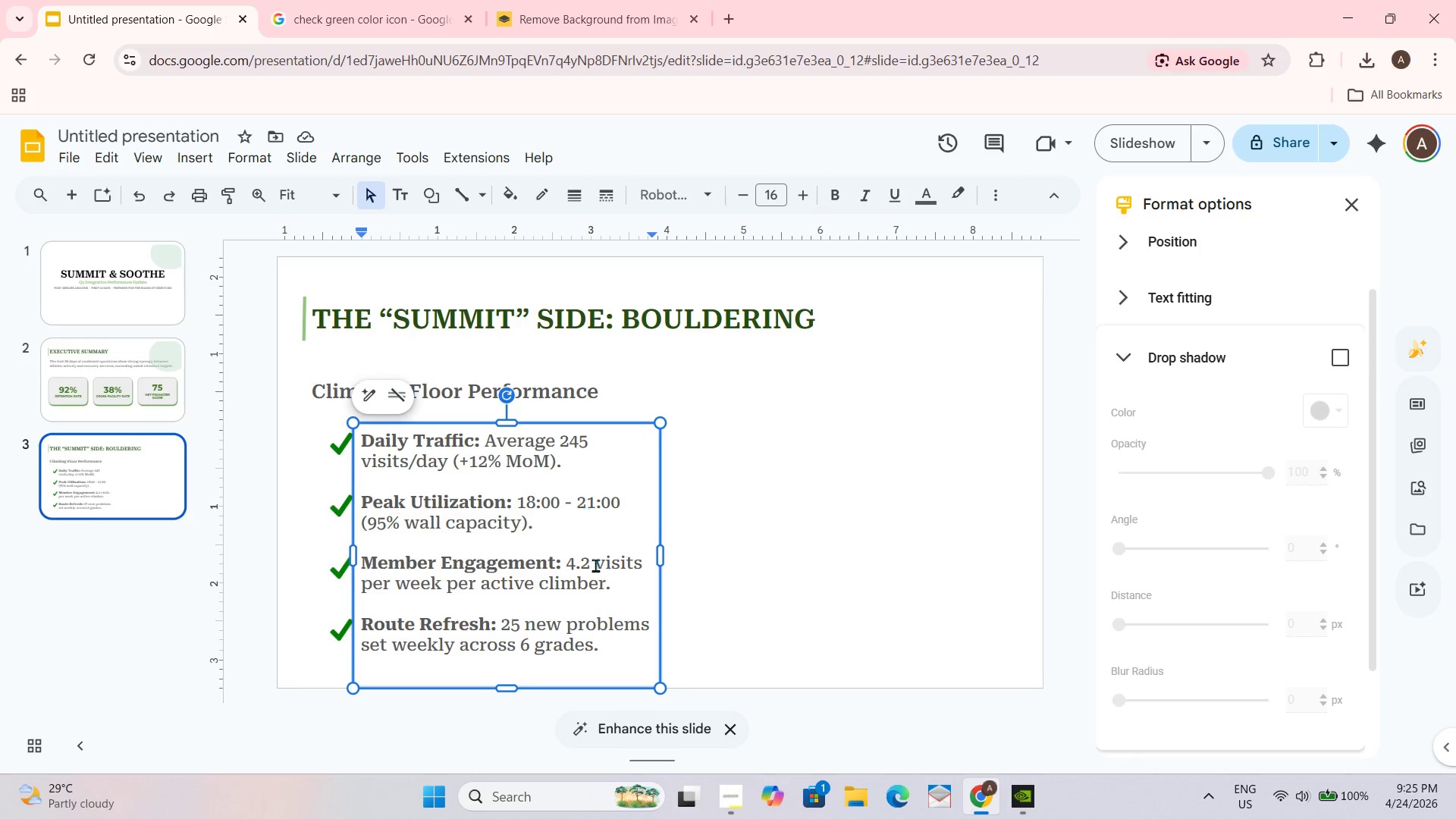 
left_click([595, 571])
 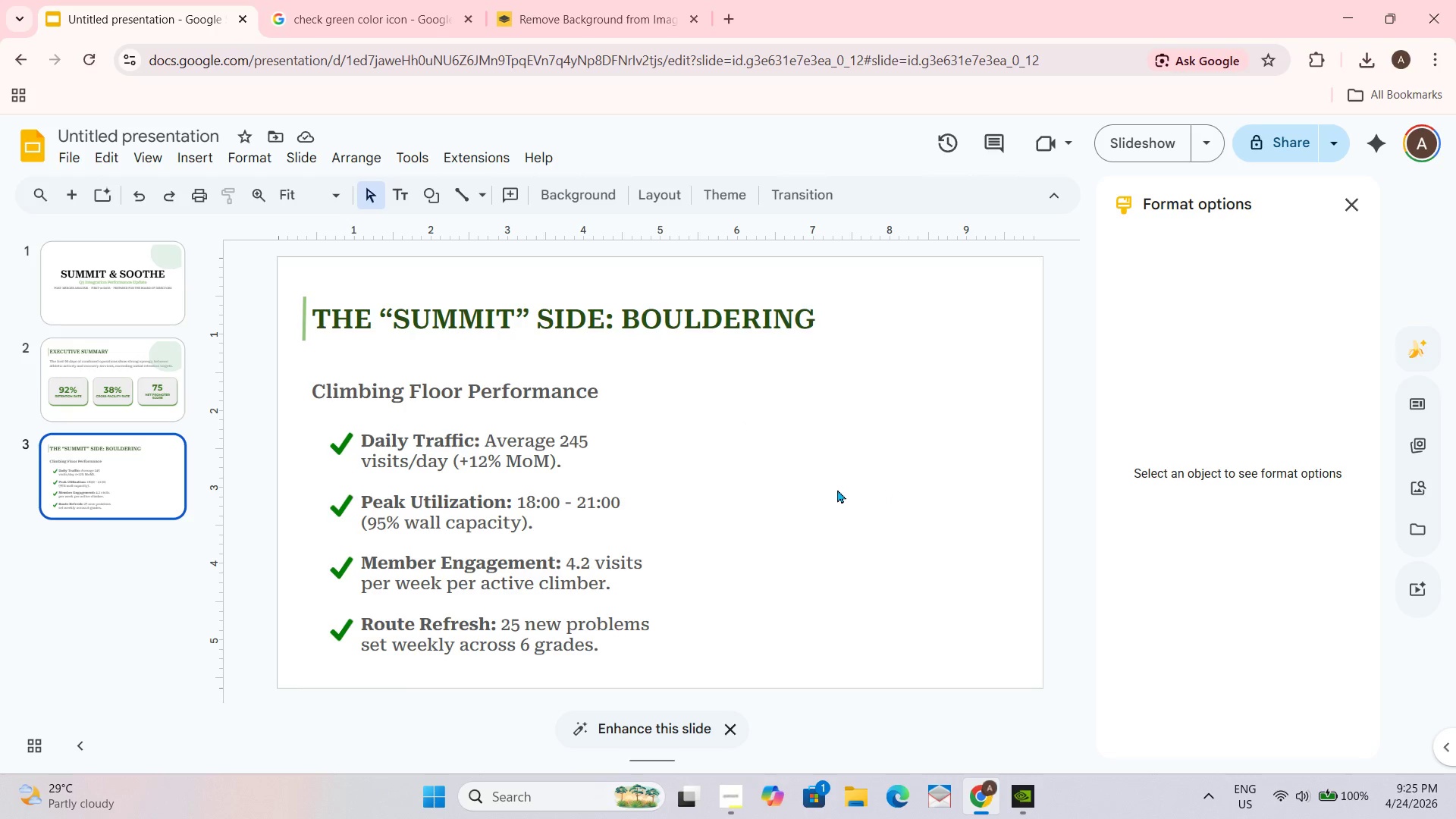 
wait(17.2)
 